 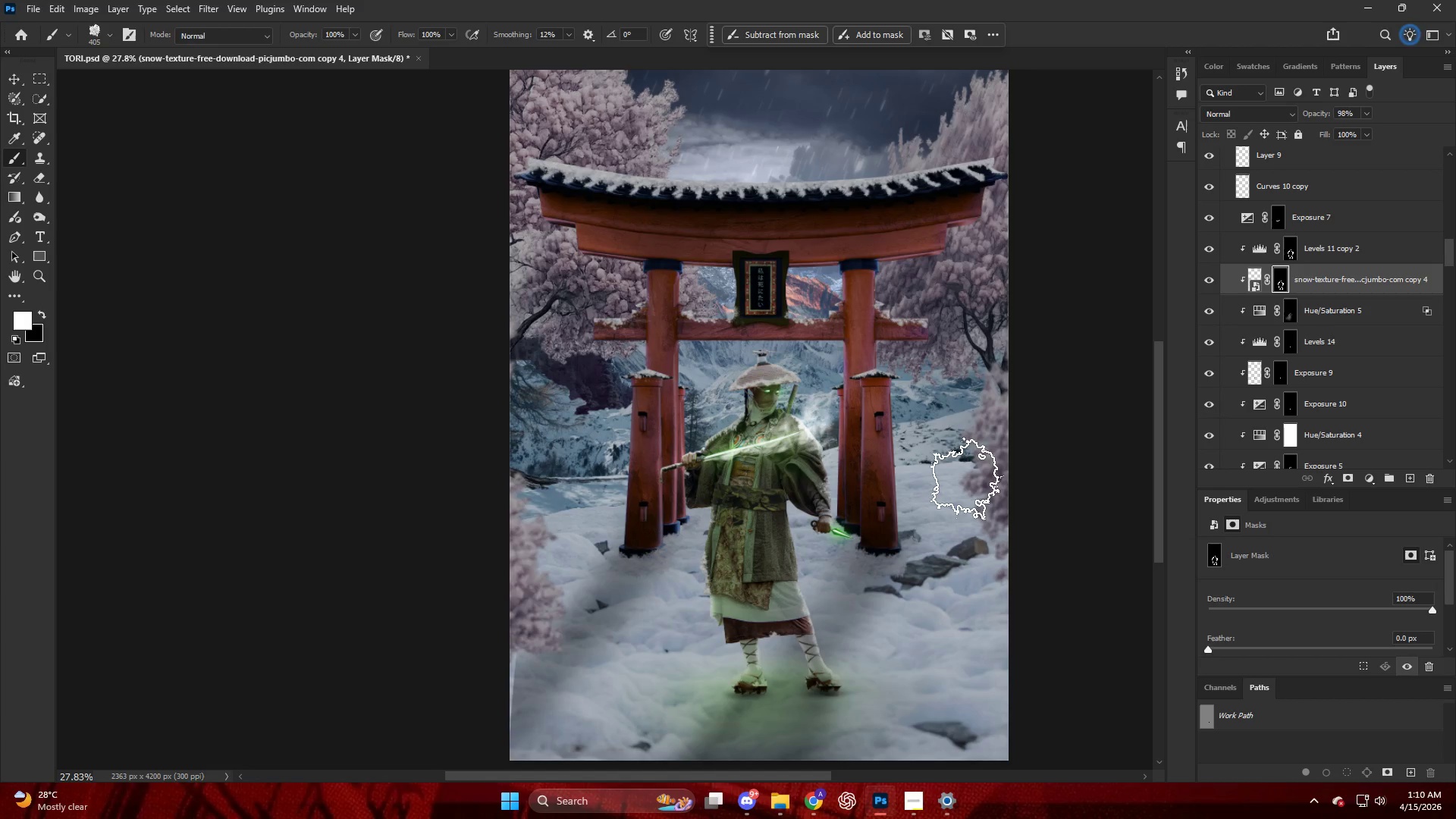 
scroll: coordinate [751, 380], scroll_direction: up, amount: 18.0
 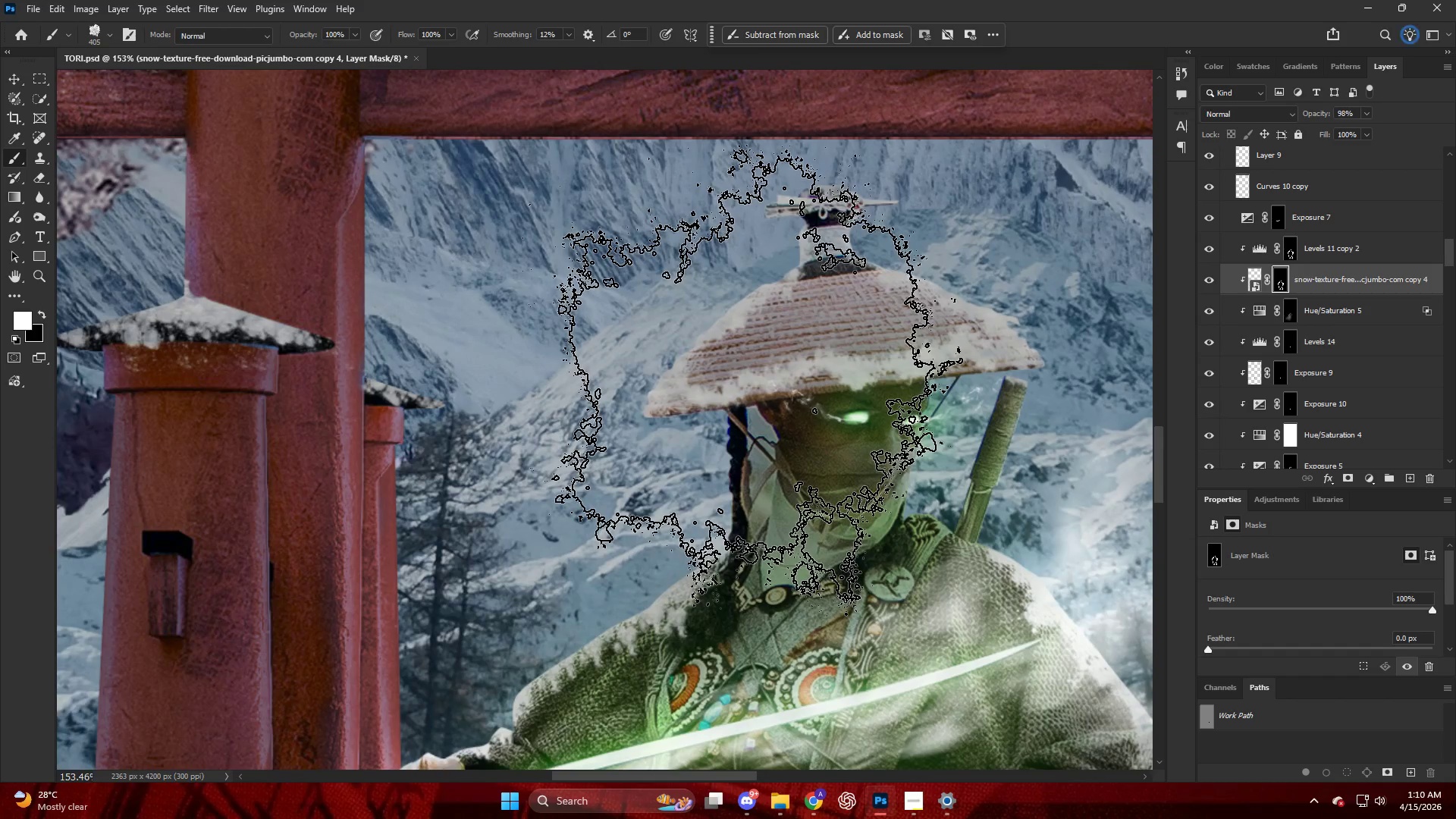 
hold_key(key=AltLeft, duration=0.77)
 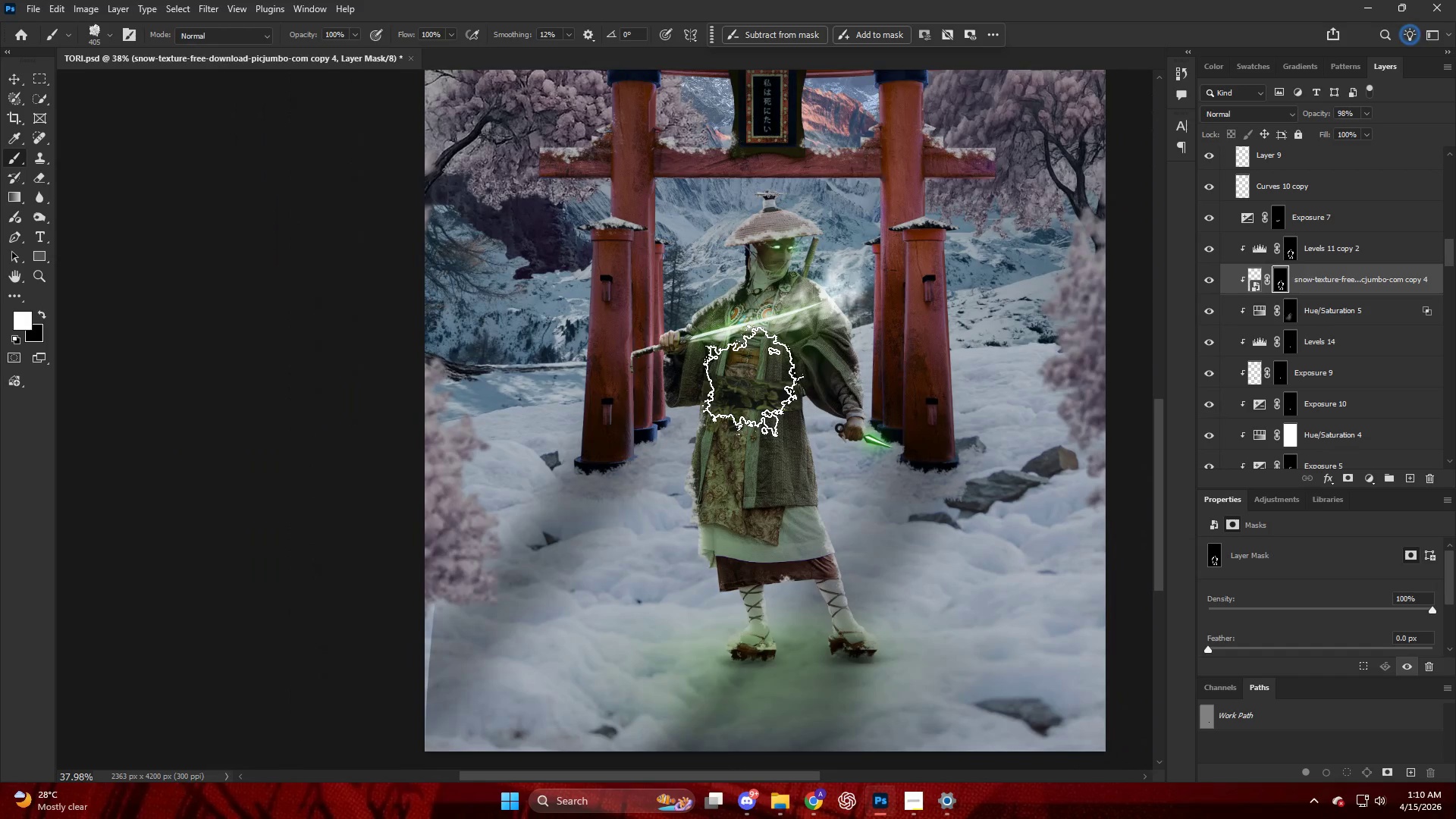 
key(Alt+AltLeft)
 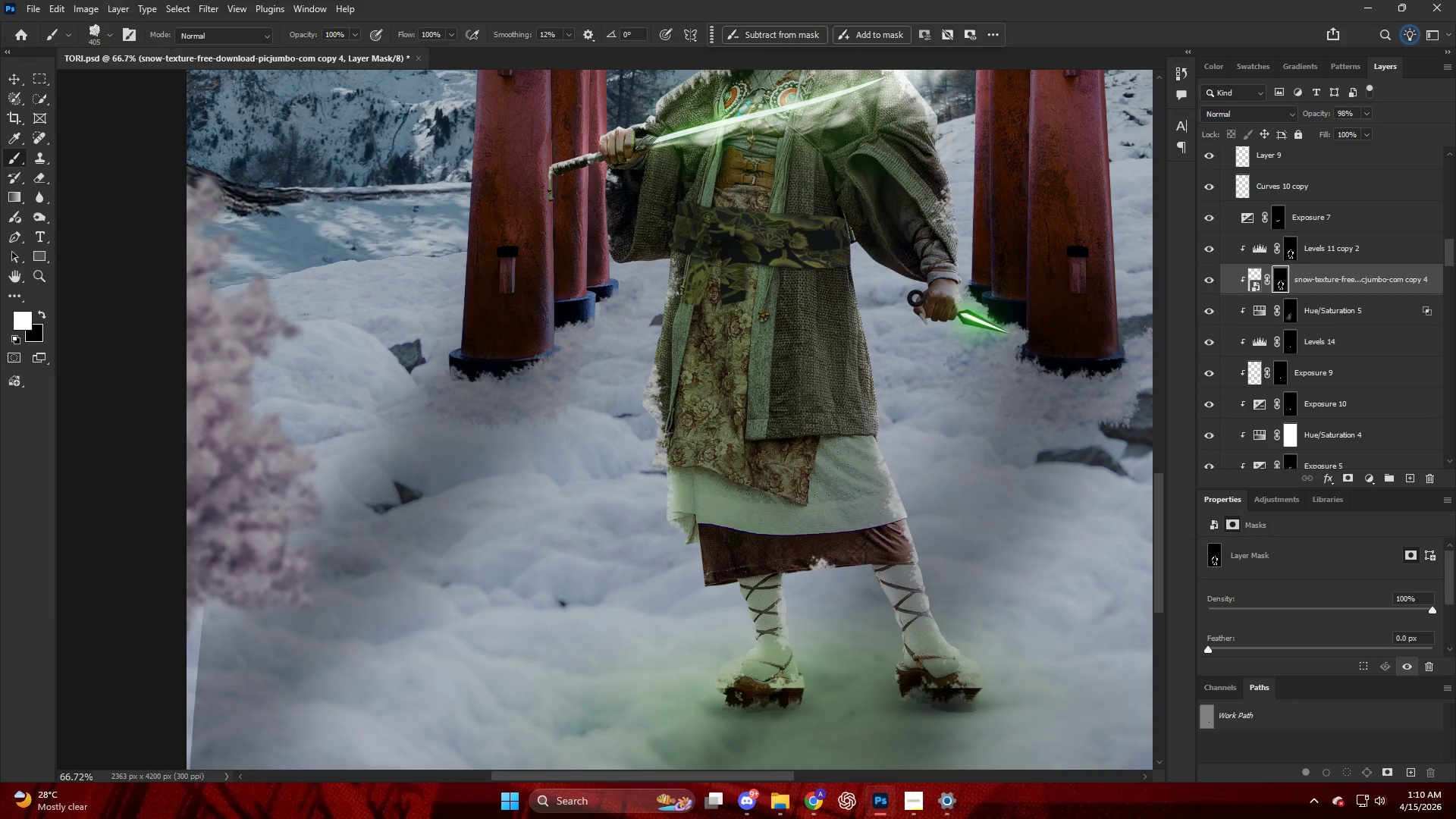 
scroll: coordinate [1326, 357], scroll_direction: down, amount: 47.0
 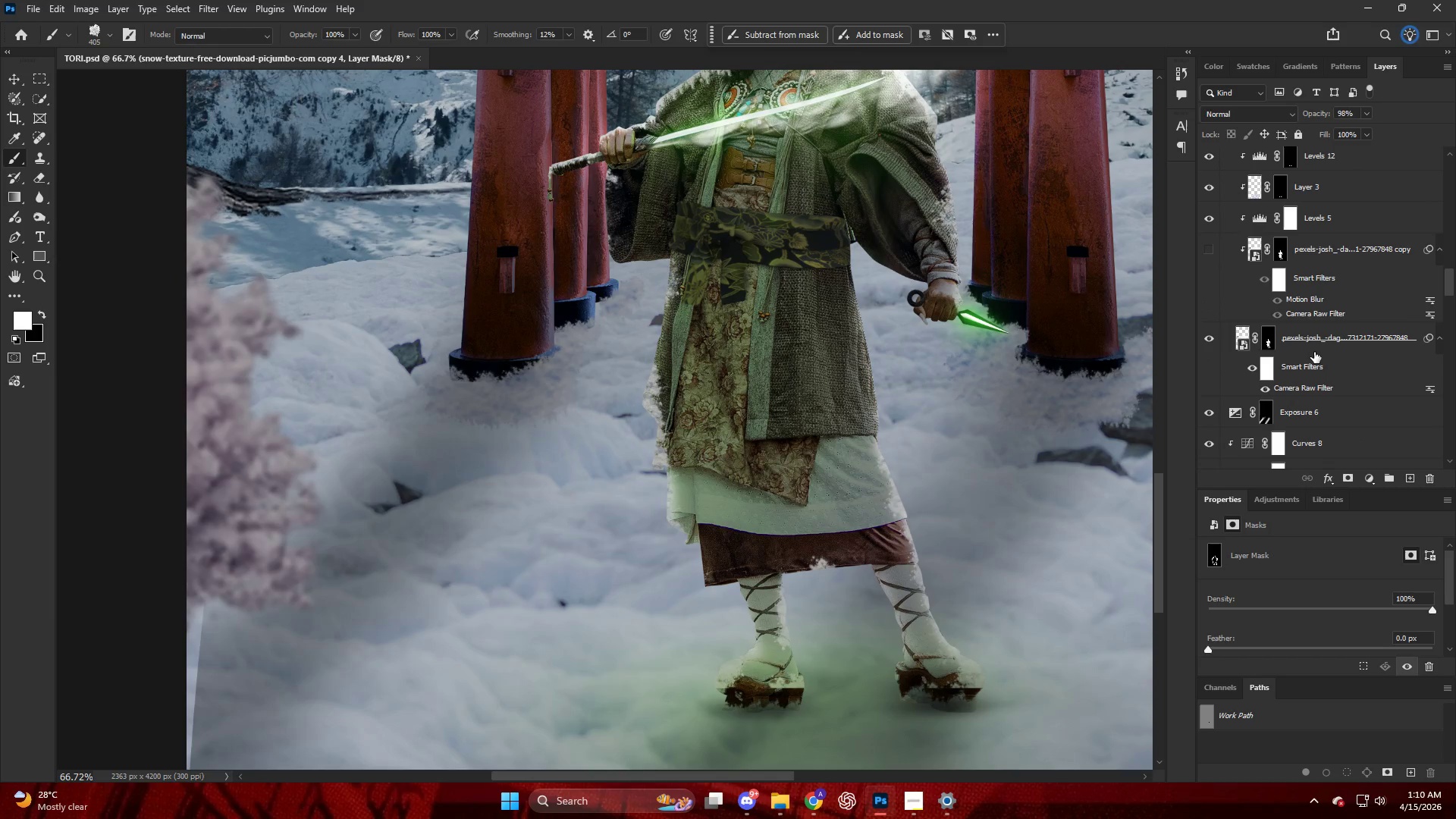 
left_click([1314, 352])
 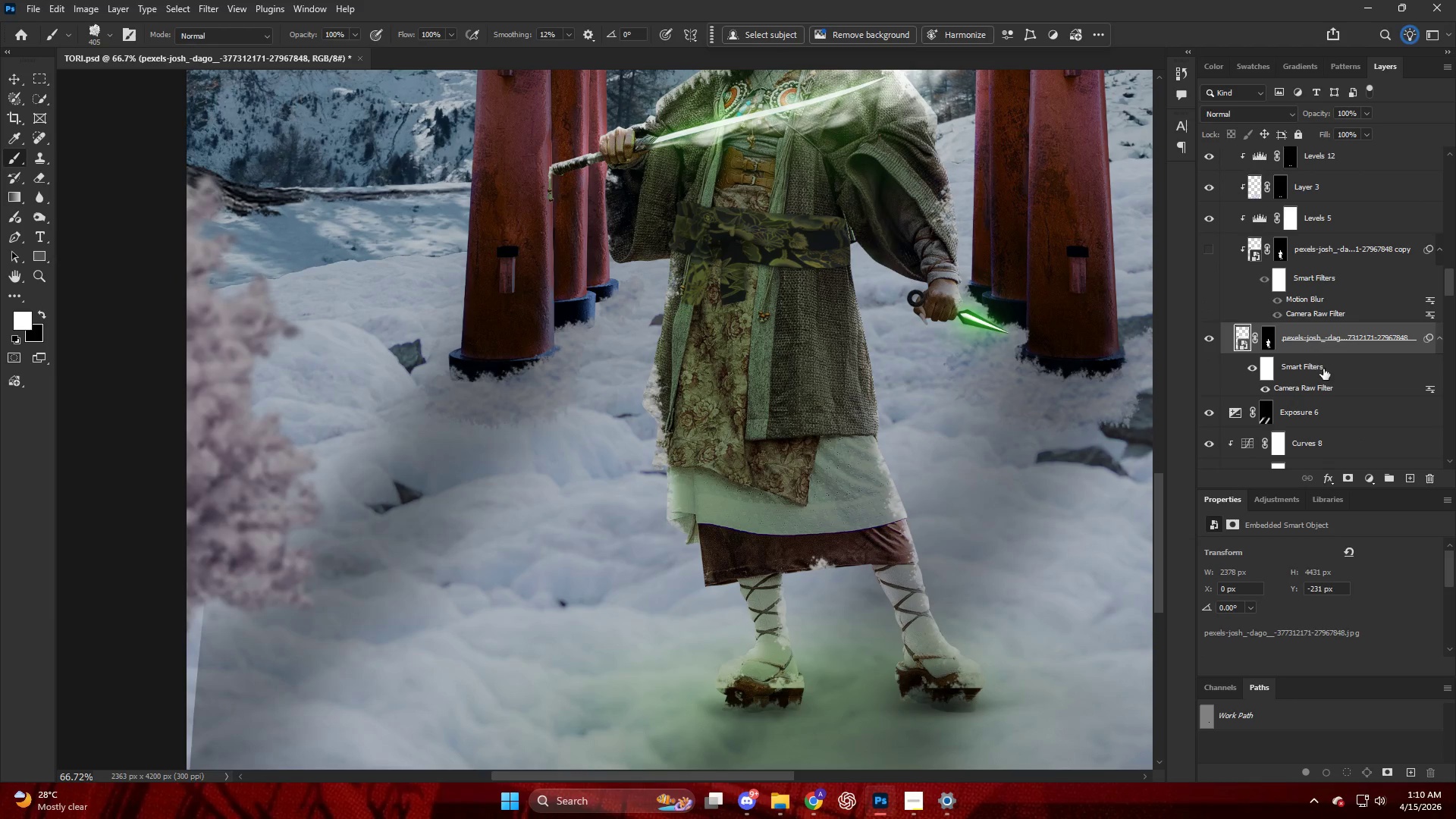 
hold_key(key=AltLeft, duration=1.36)
left_click_drag(start_coordinate=[1326, 354], to_coordinate=[1327, 335])
 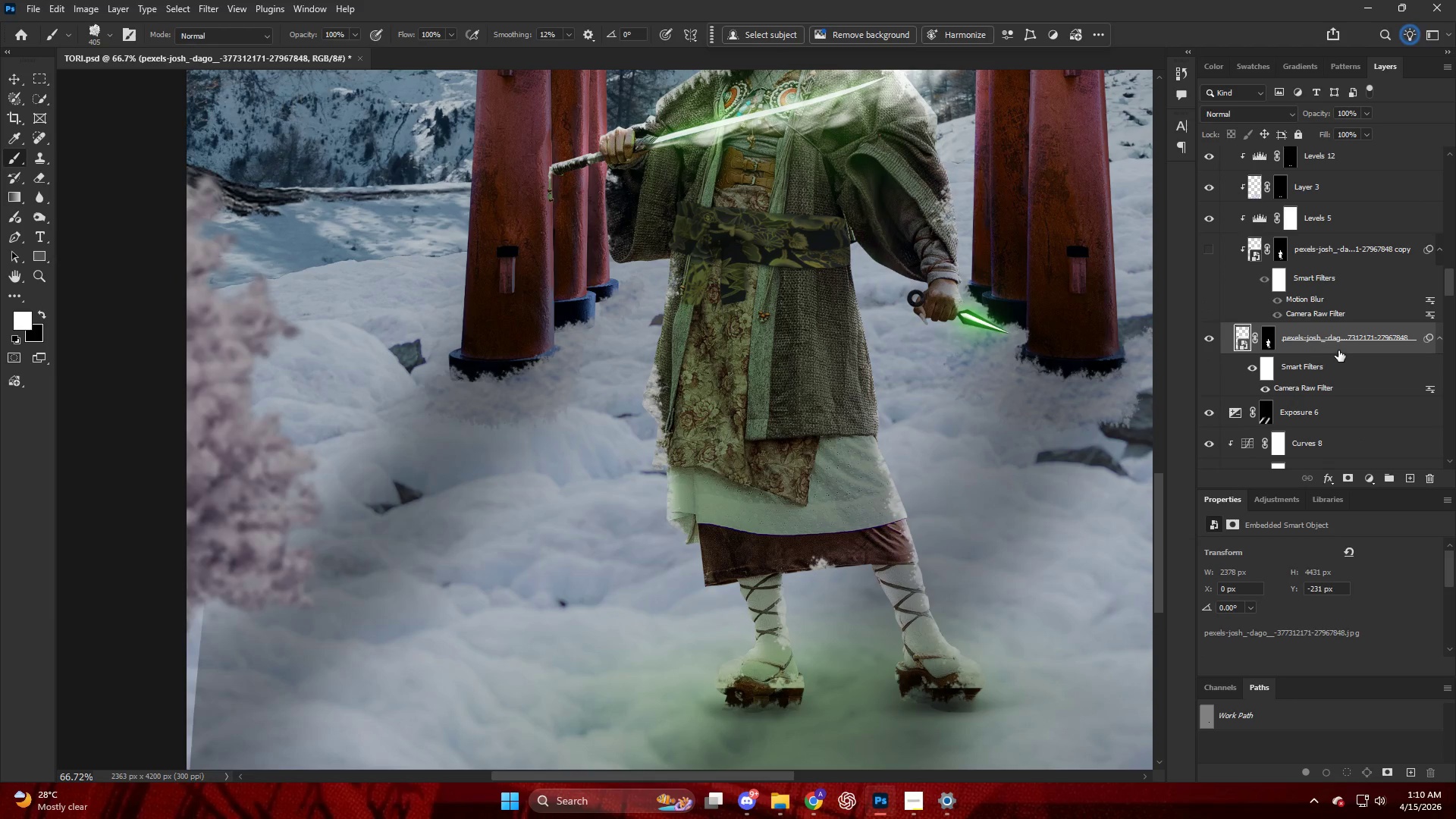 
hold_key(key=AltLeft, duration=0.5)
left_click_drag(start_coordinate=[1334, 336], to_coordinate=[1327, 389])
 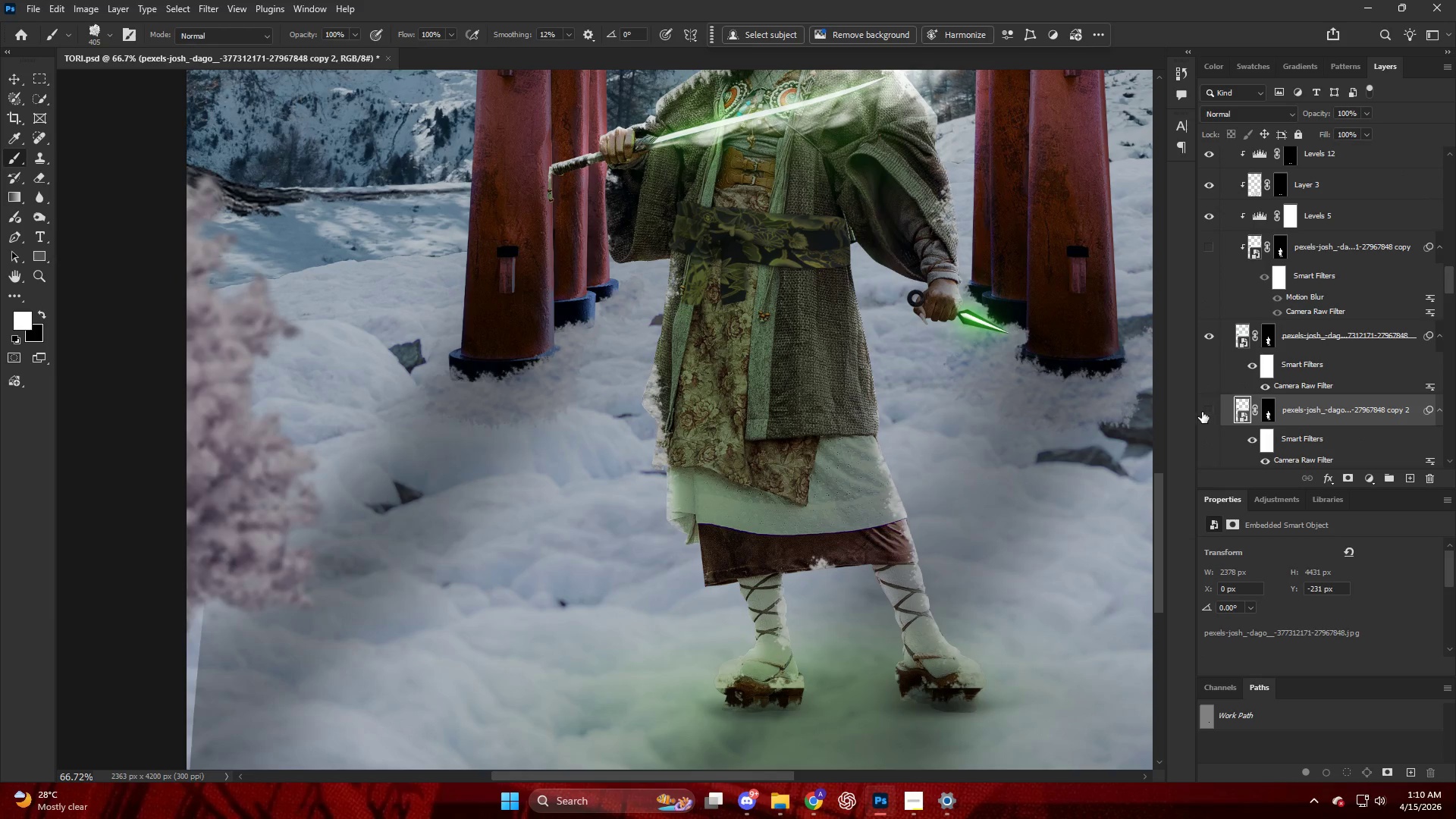 
key(Alt+AltLeft)
 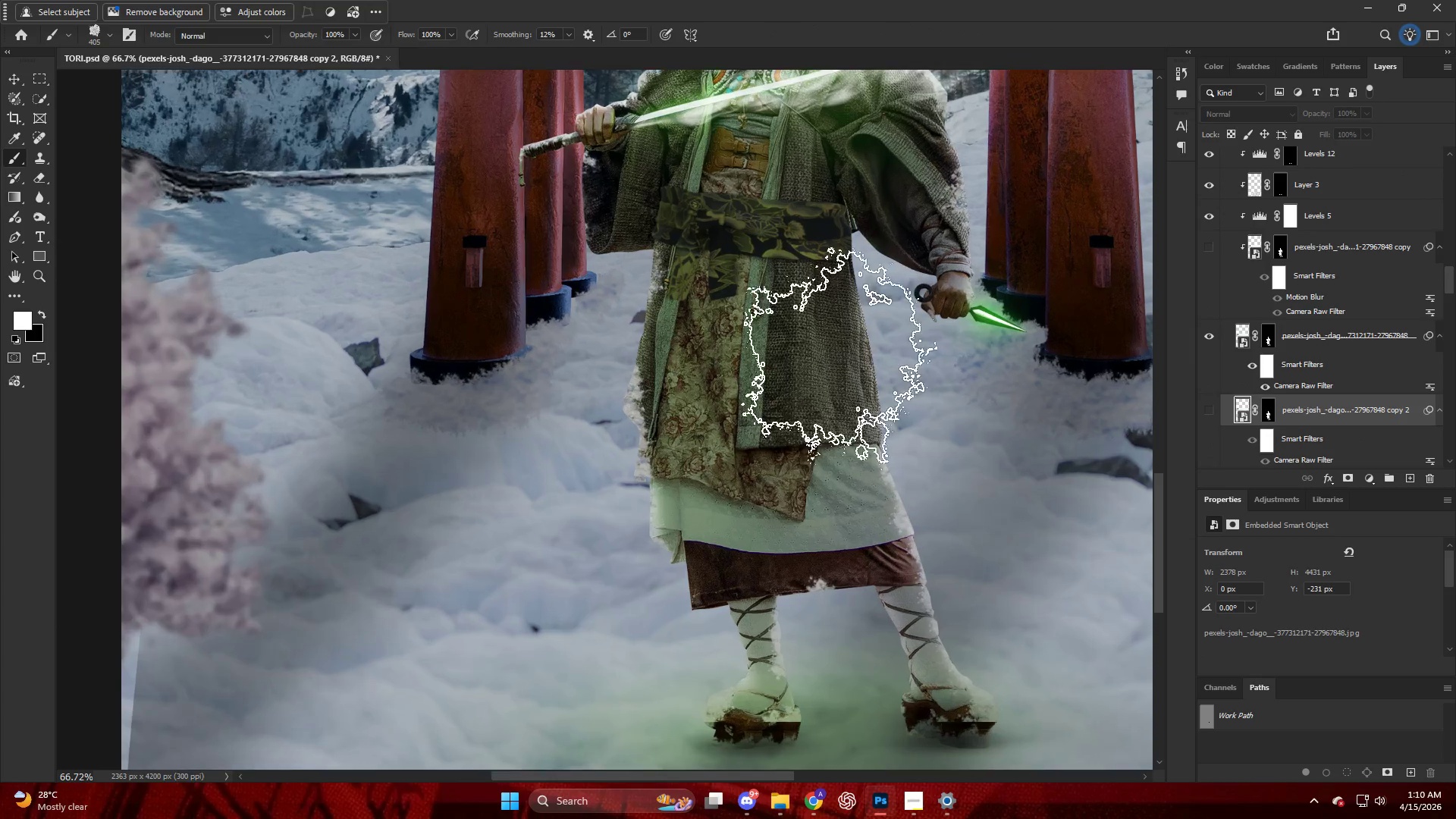 
scroll: coordinate [836, 357], scroll_direction: up, amount: 3.0
 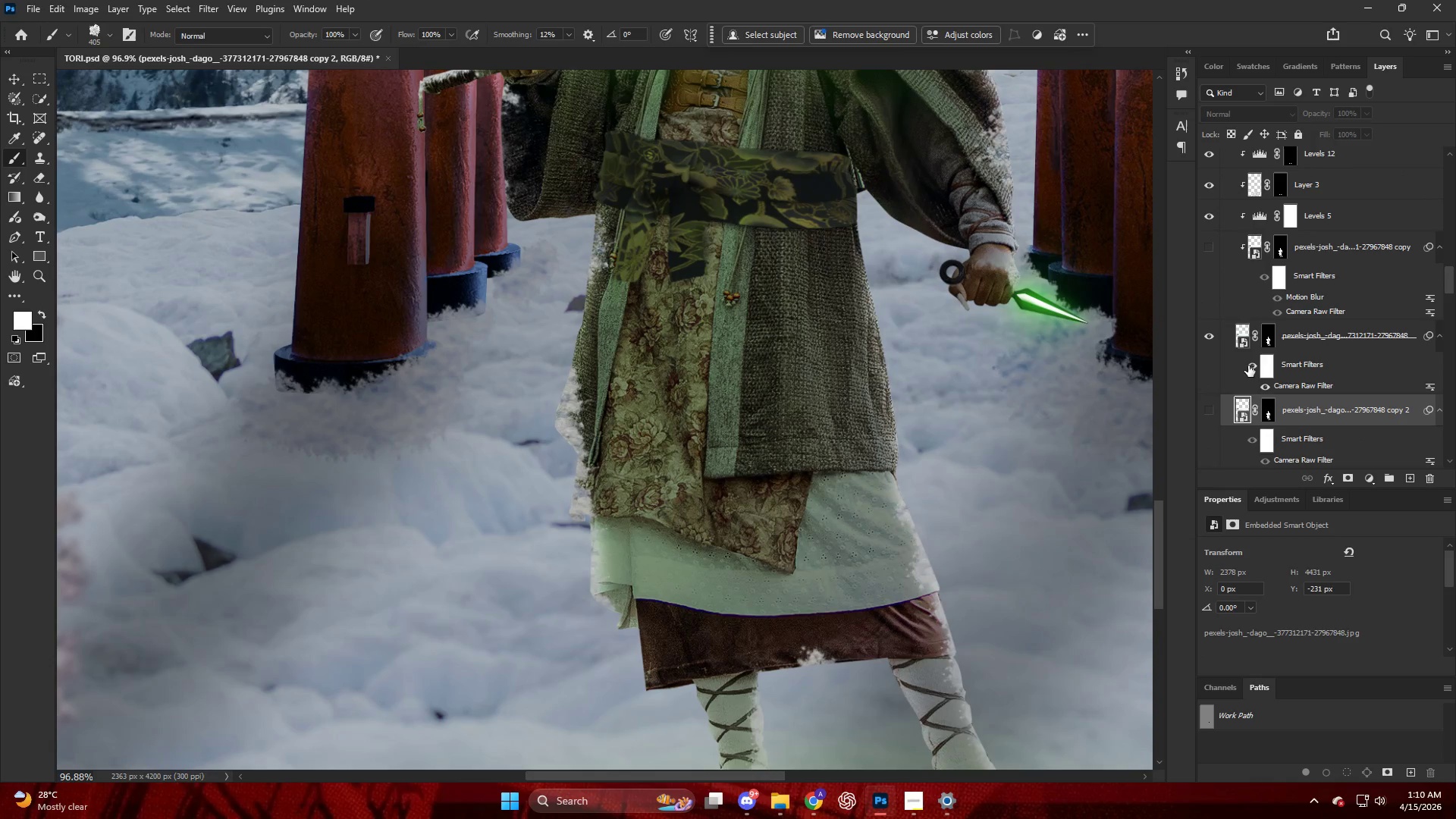 
left_click([1294, 346])
 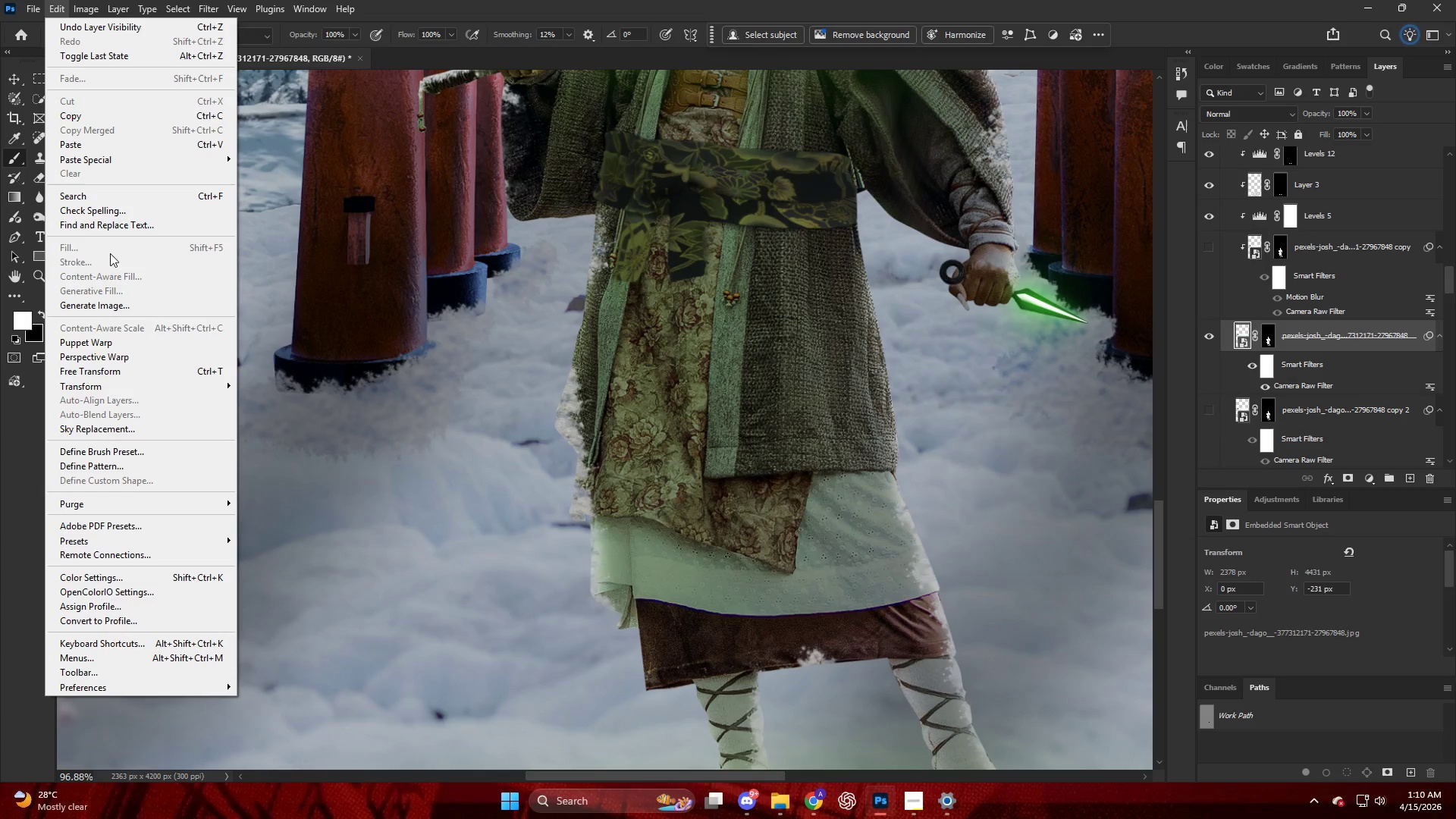 
left_click([120, 344])
 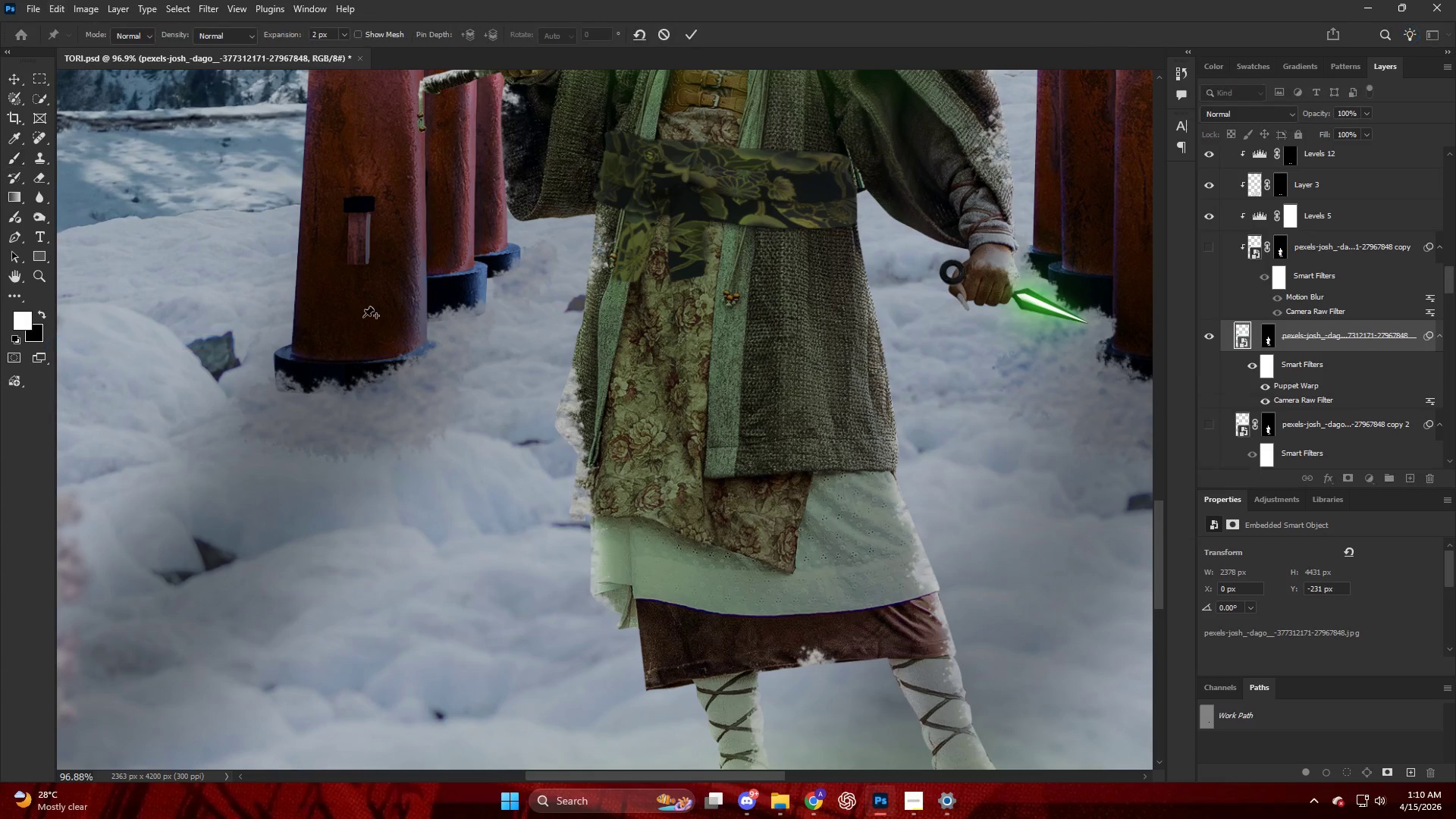 
hold_key(key=AltLeft, duration=0.33)
scroll: coordinate [556, 255], scroll_direction: down, amount: 1.0
 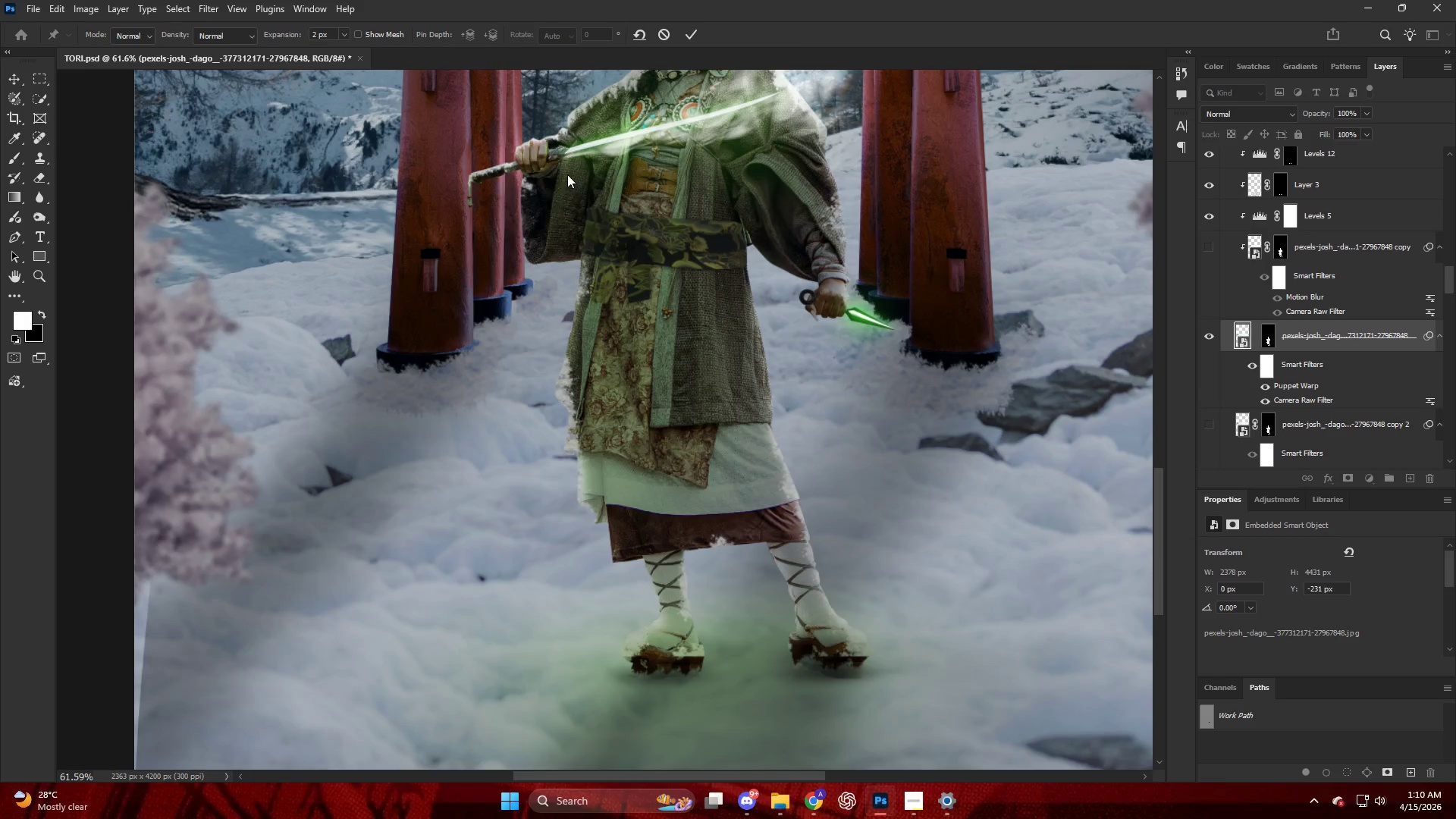 
scroll: coordinate [764, 180], scroll_direction: up, amount: 4.0
 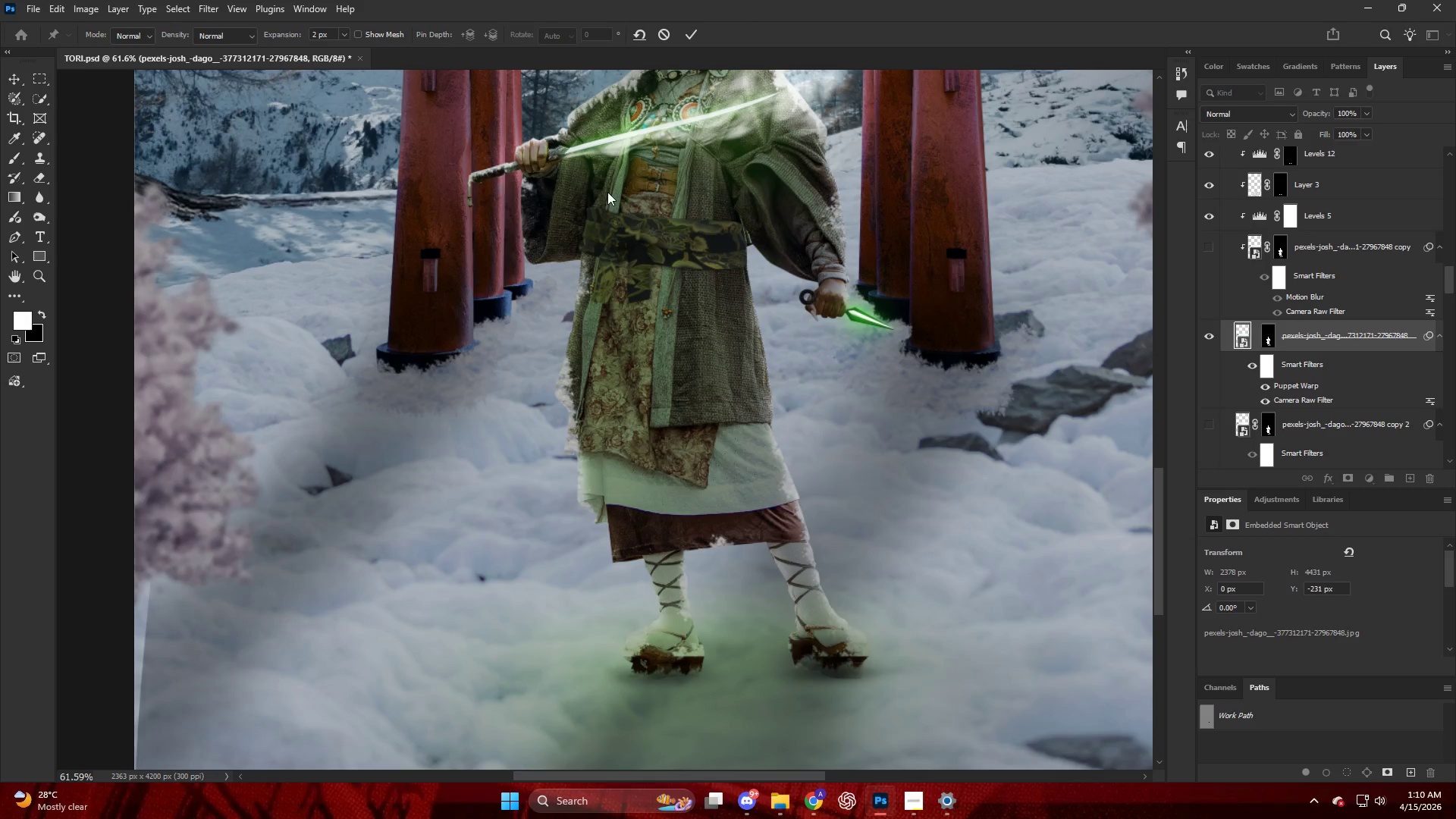 
left_click([589, 153])
 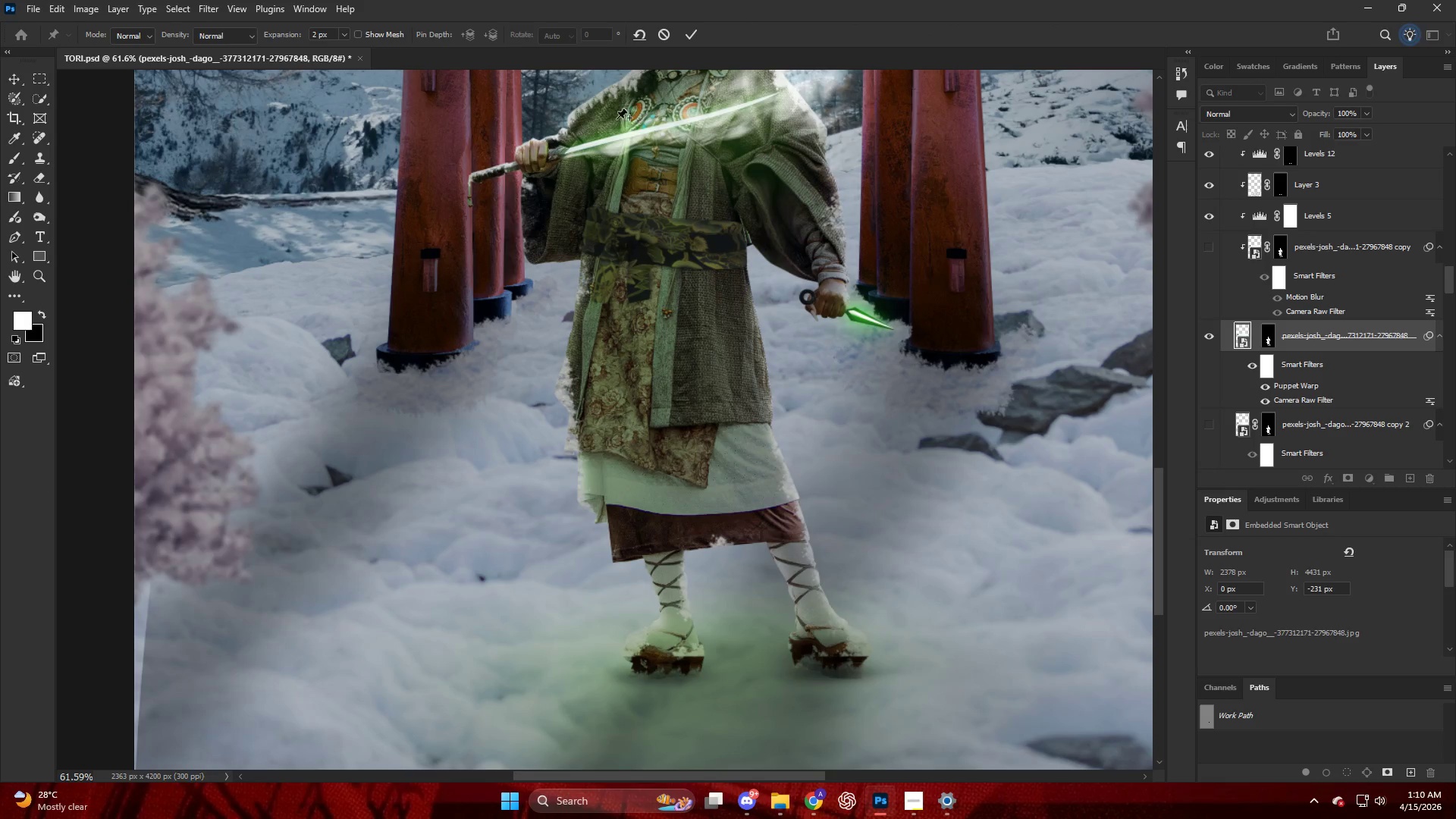 
left_click([598, 124])
 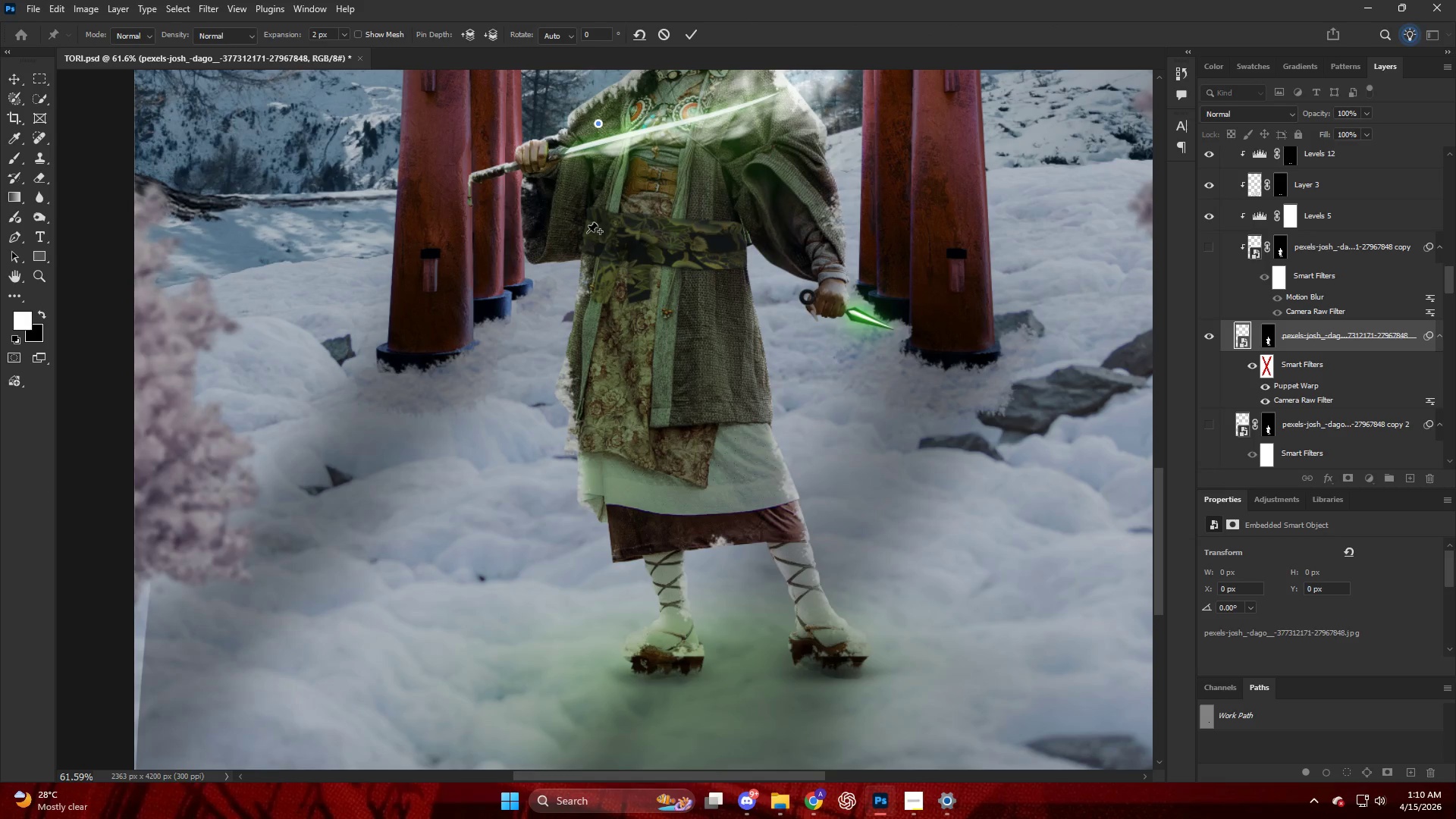 
left_click([587, 237])
 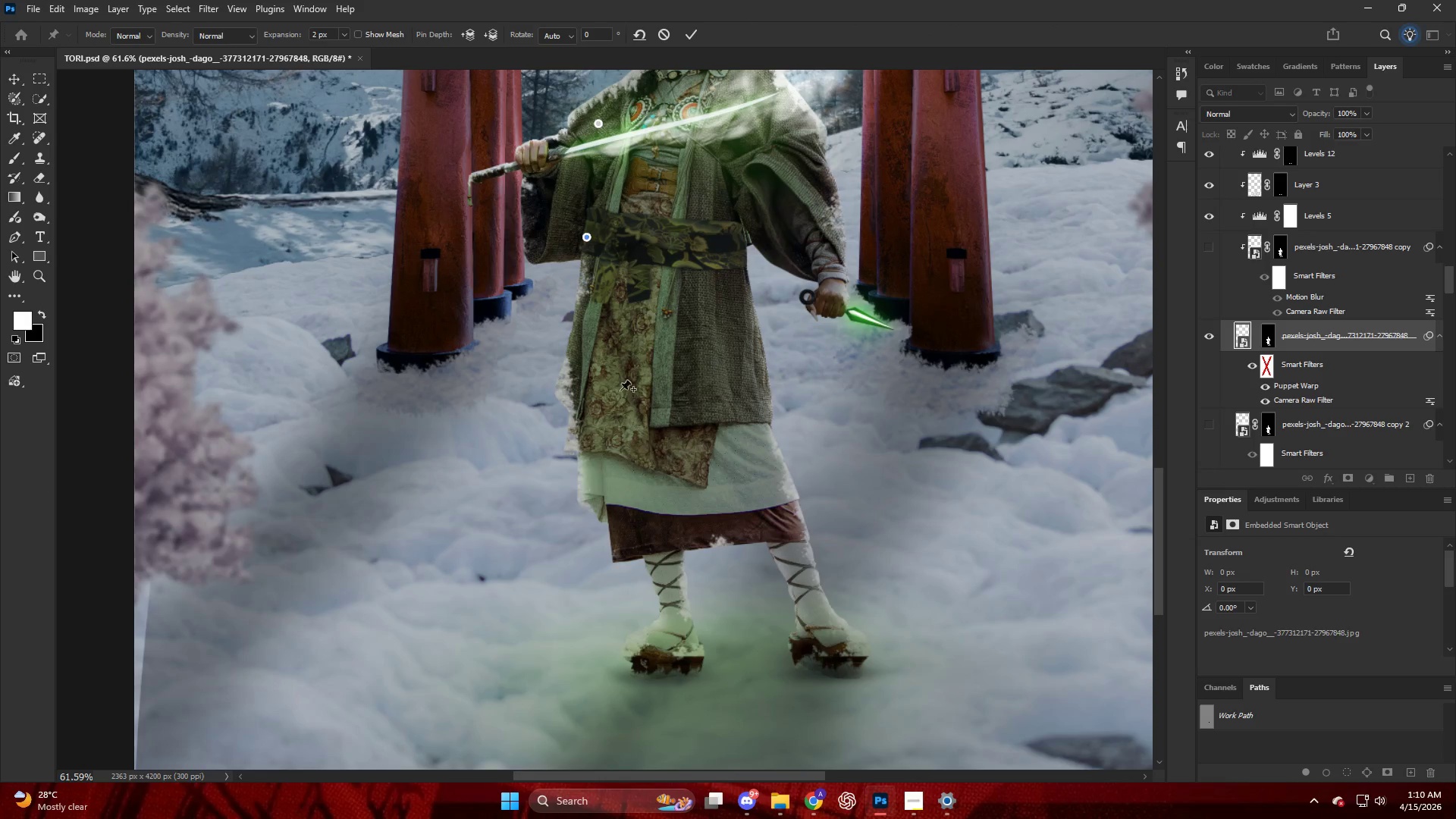 
left_click([618, 401])
 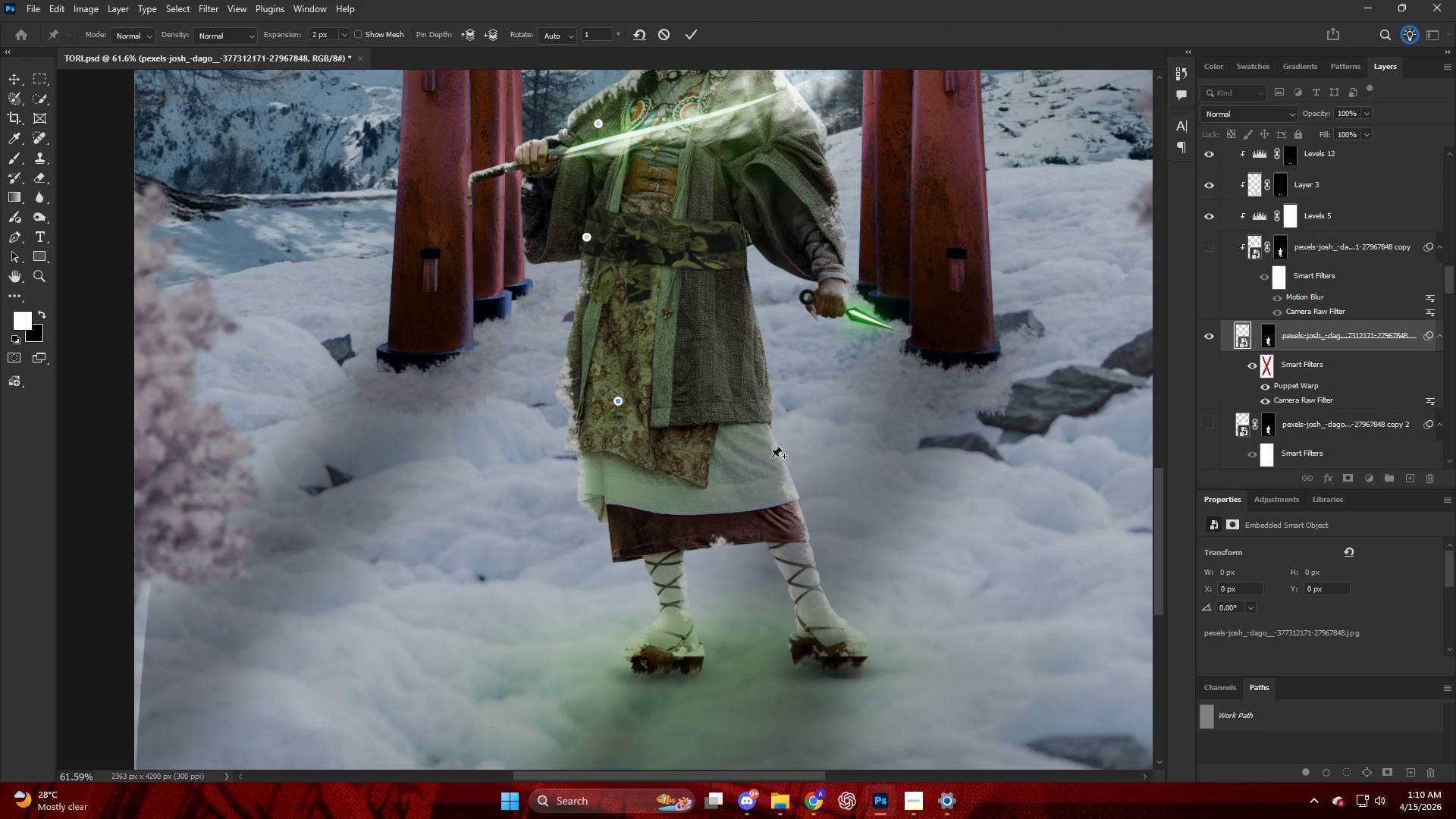 
double_click([718, 287])
 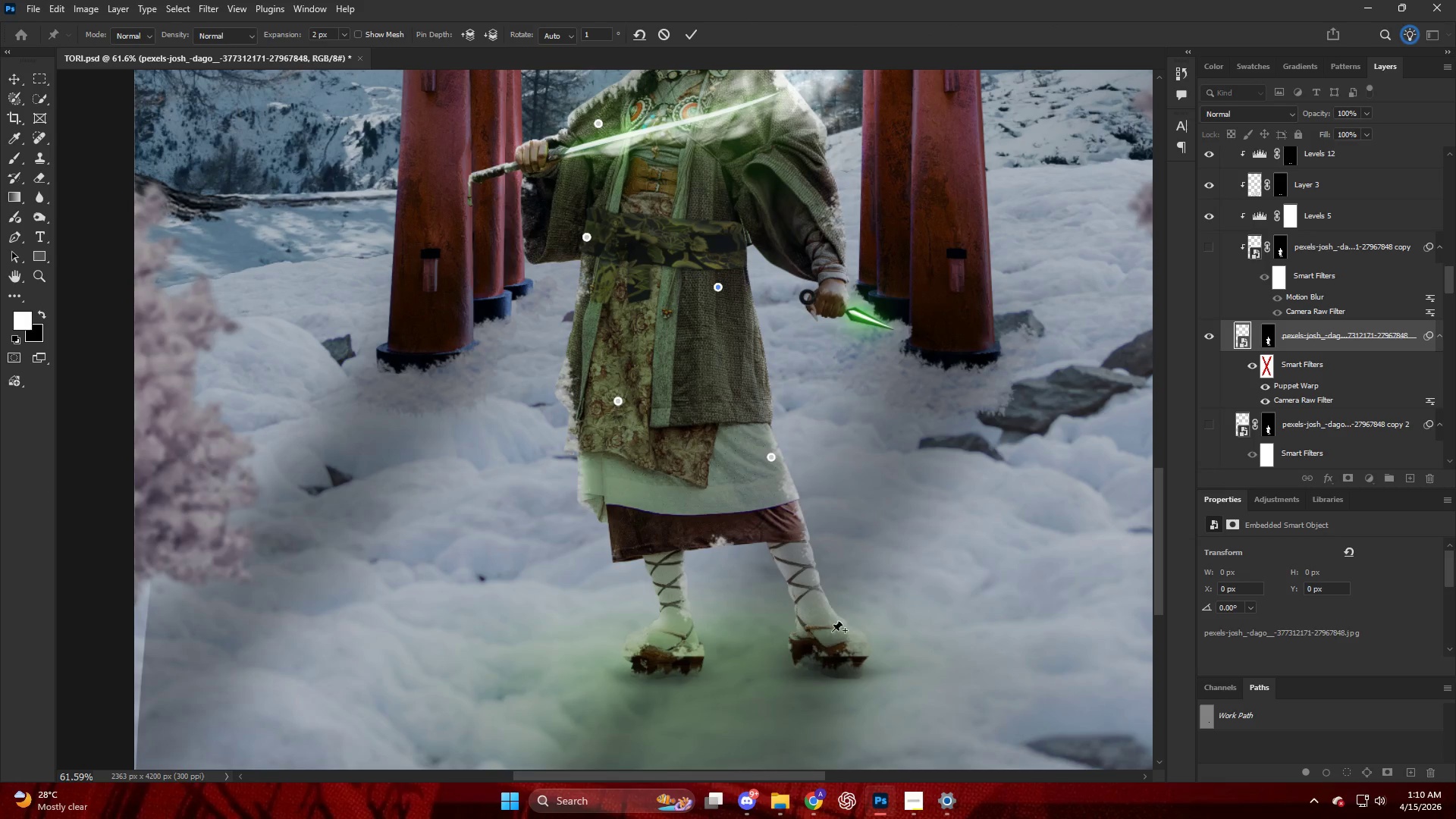 
left_click([821, 629])
 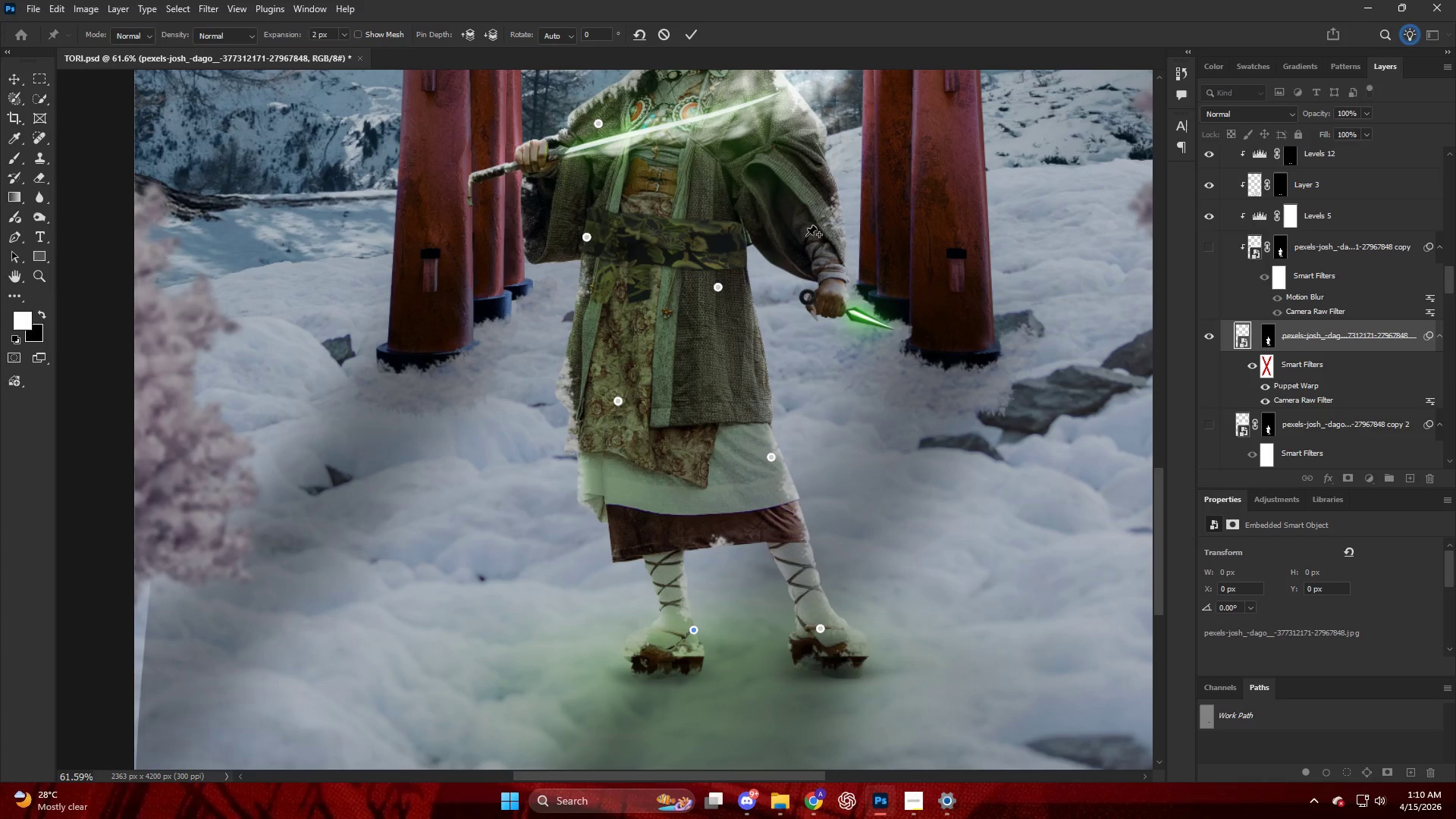 
double_click([802, 143])
 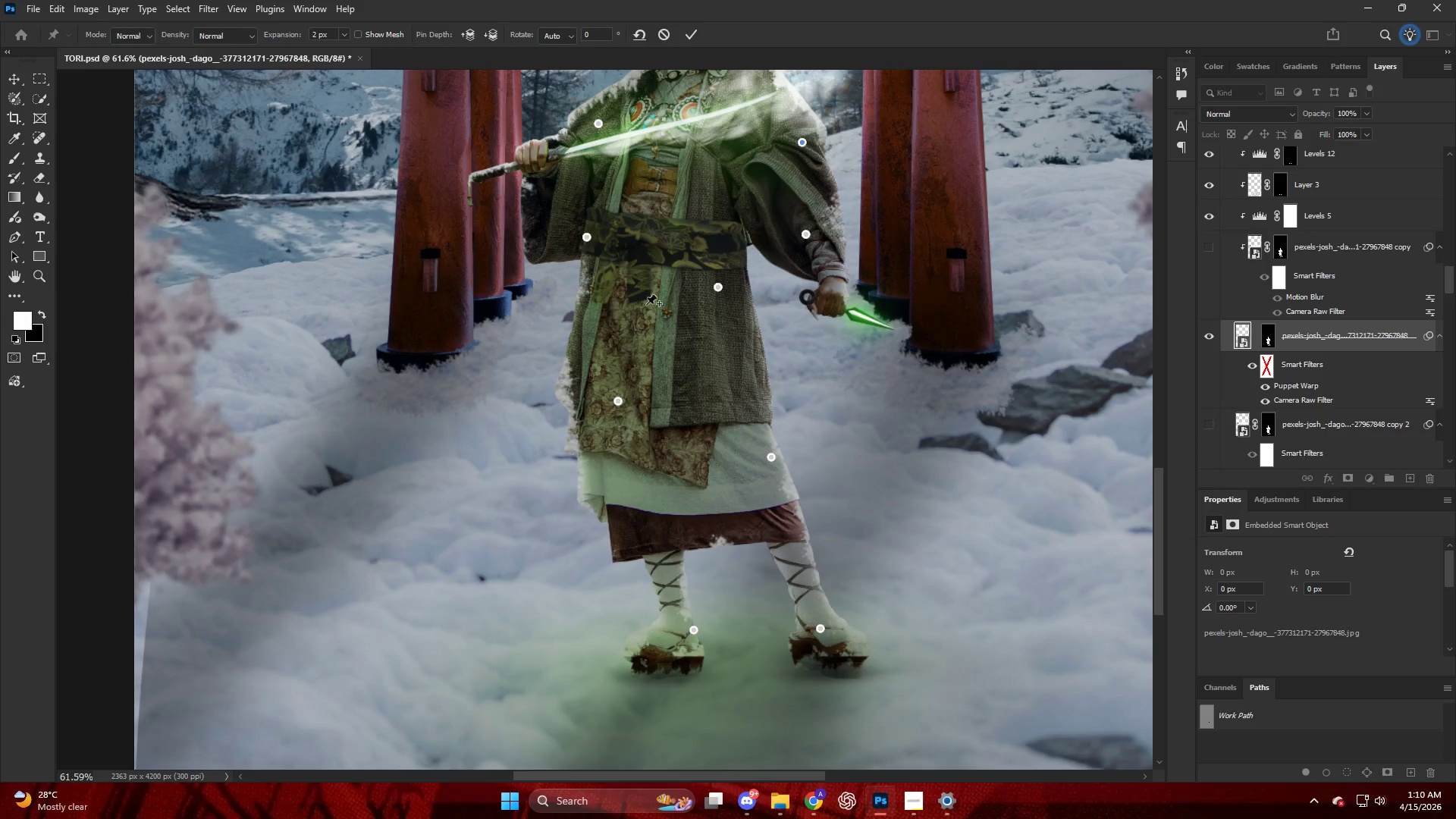 
key(Alt+AltLeft)
 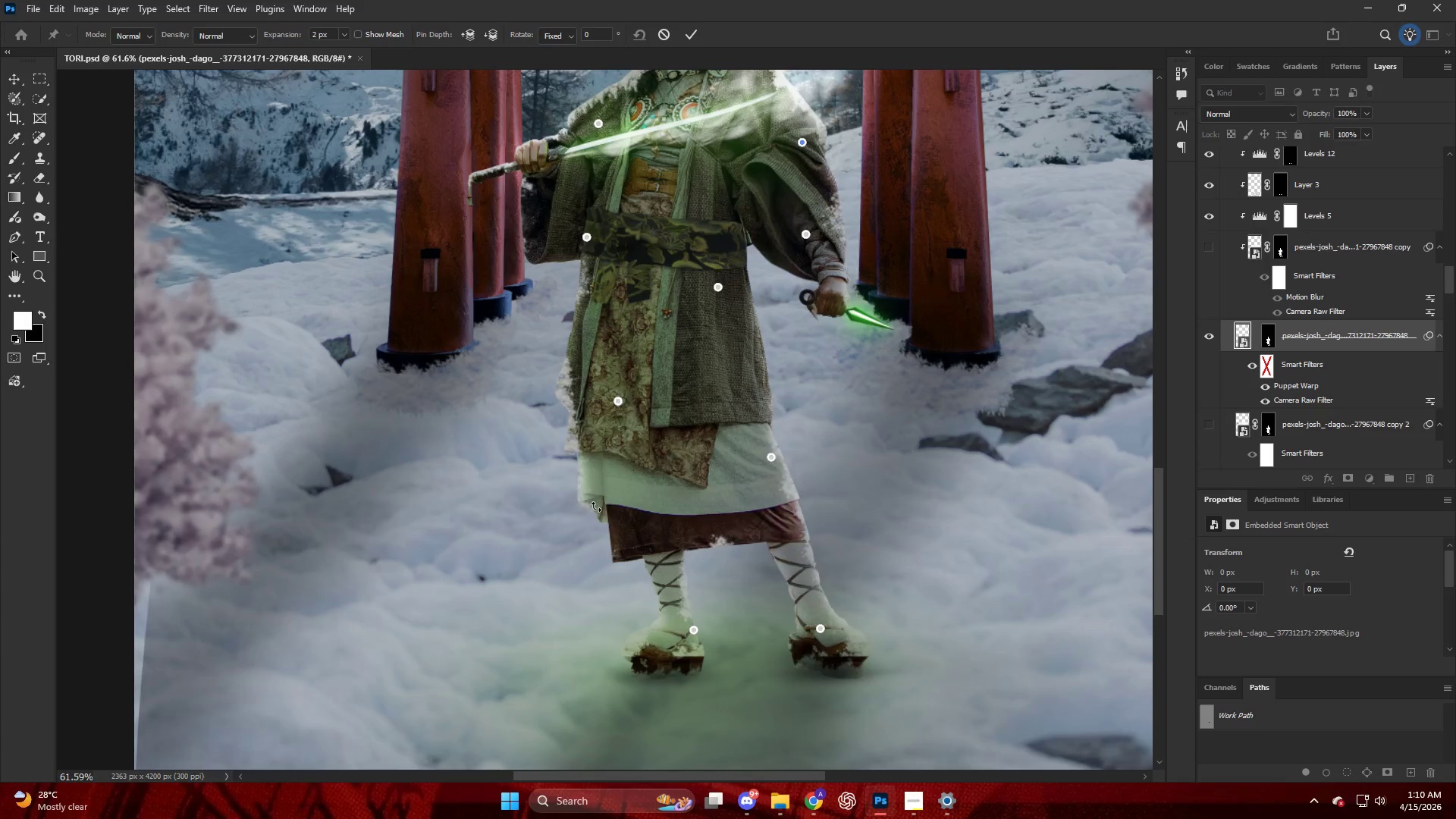 
scroll: coordinate [596, 507], scroll_direction: up, amount: 5.0
 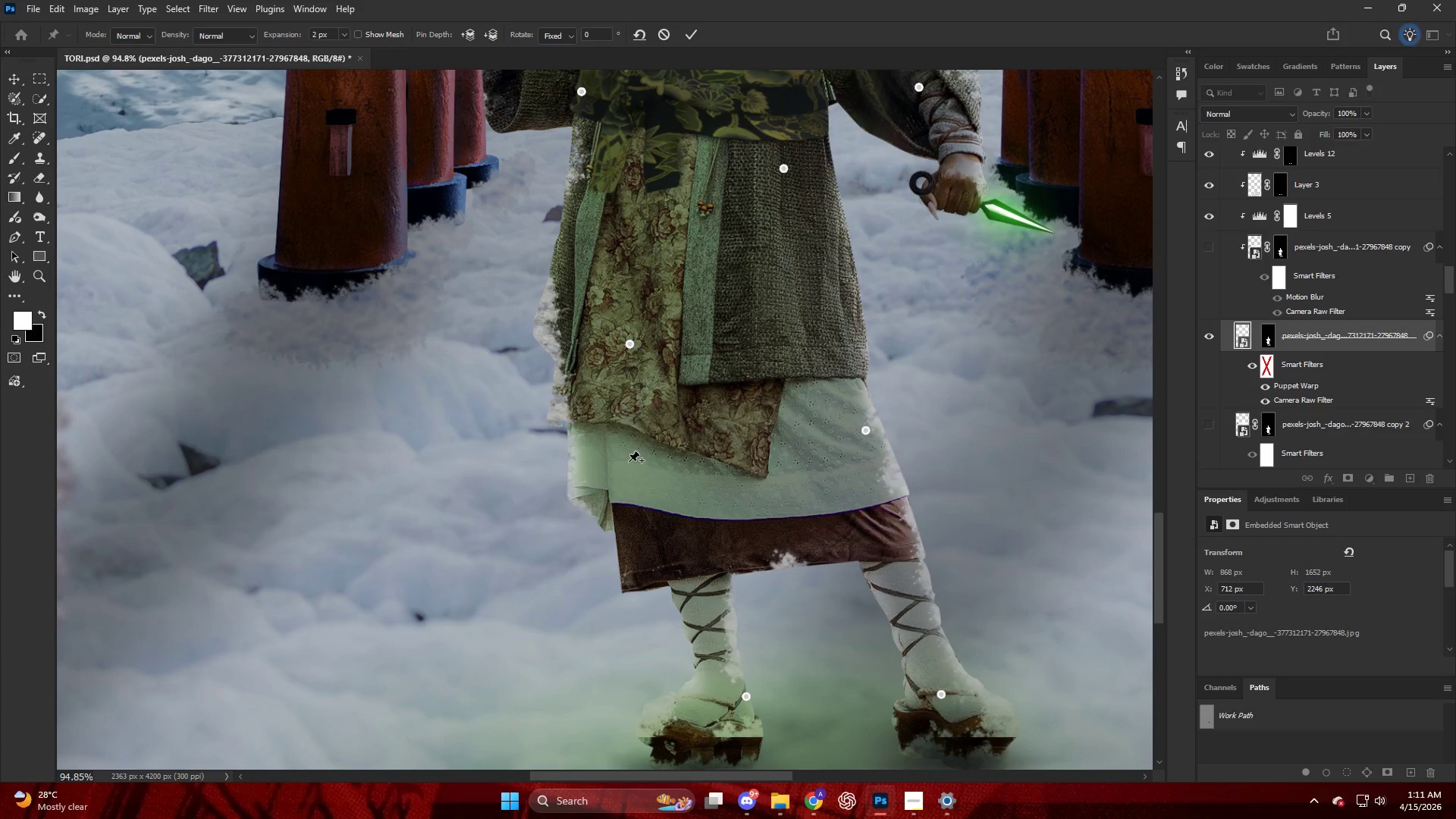 
double_click([613, 441])
 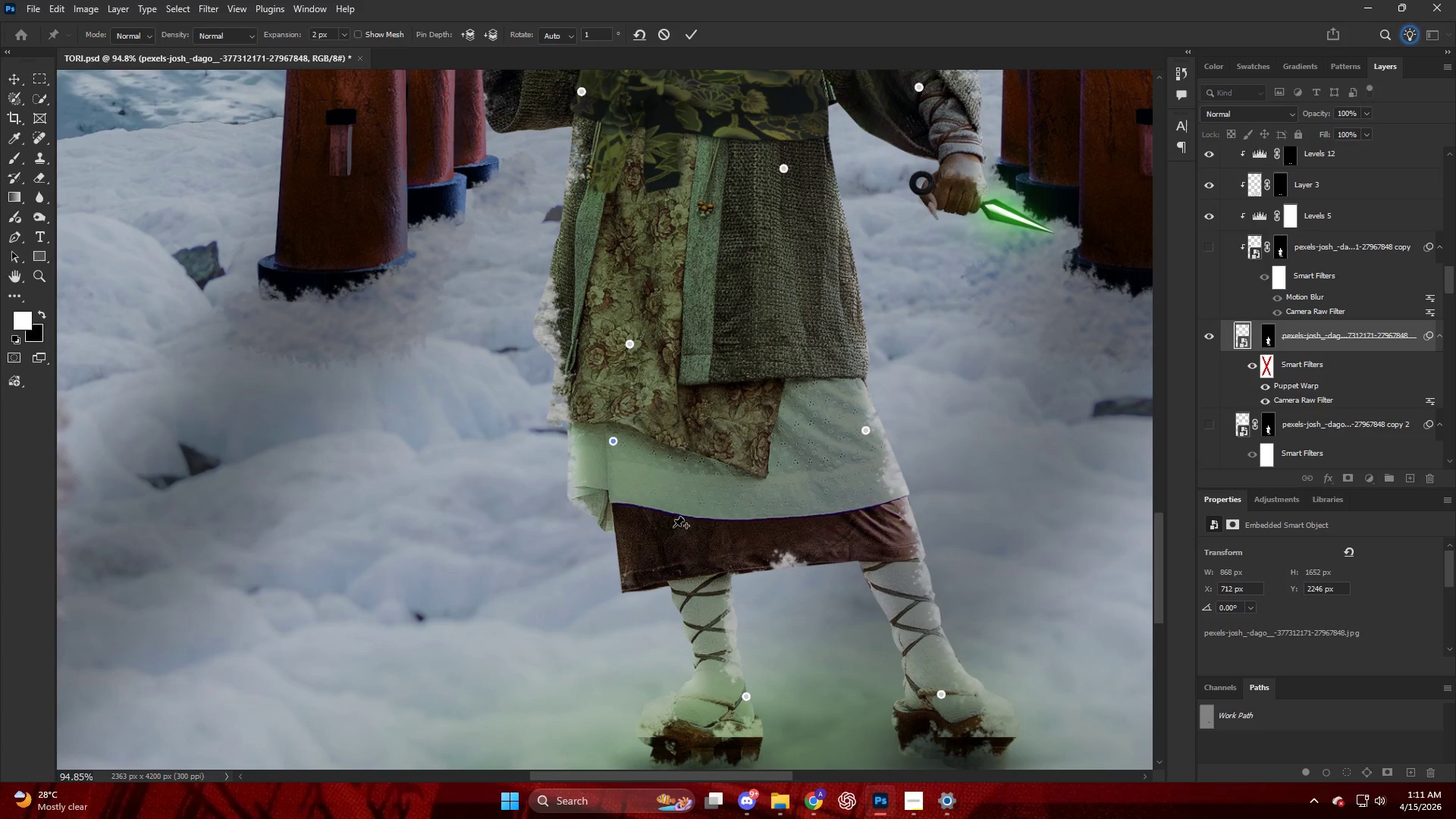 
left_click([677, 533])
 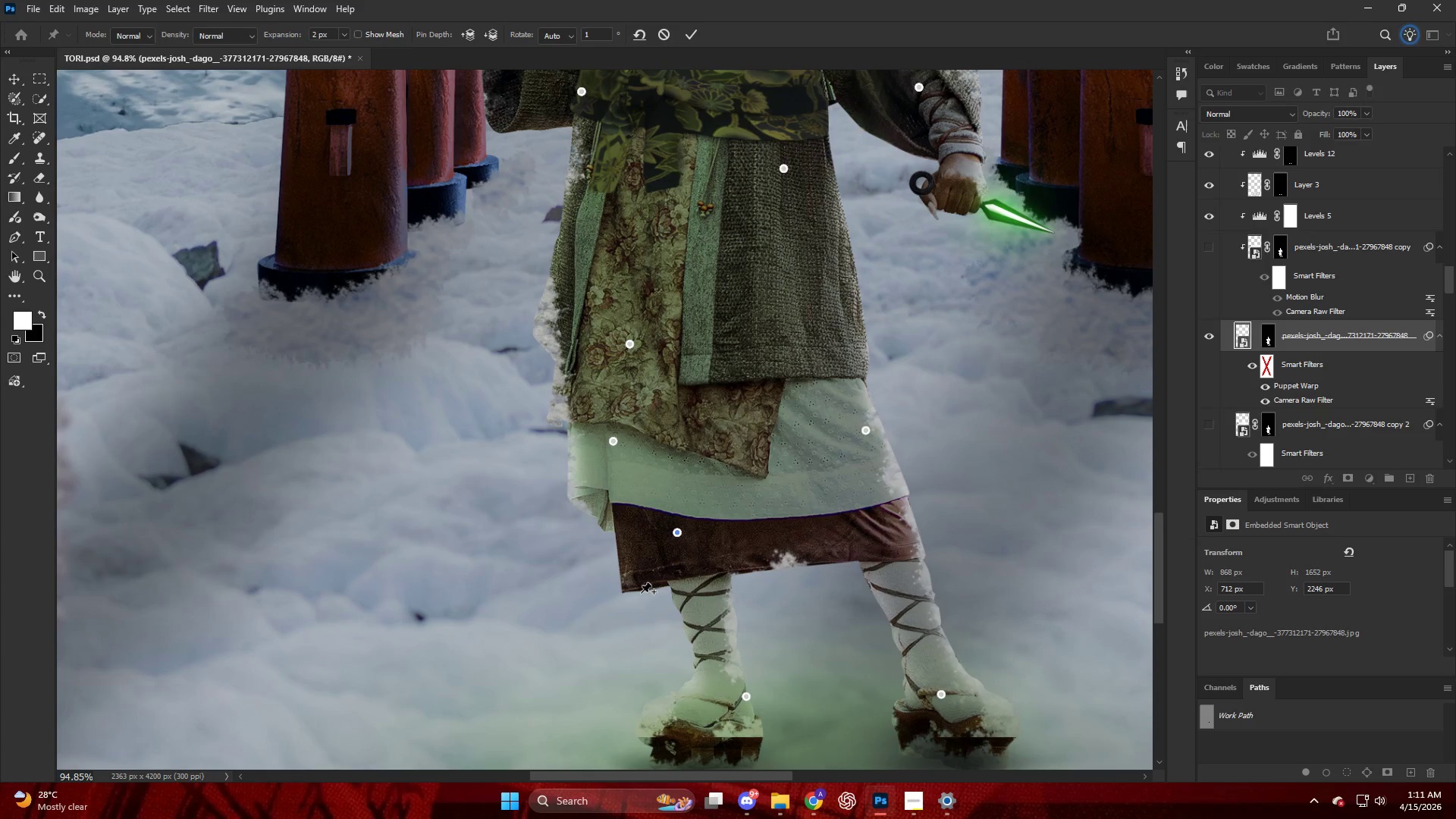 
left_click_drag(start_coordinate=[635, 588], to_coordinate=[606, 607])
 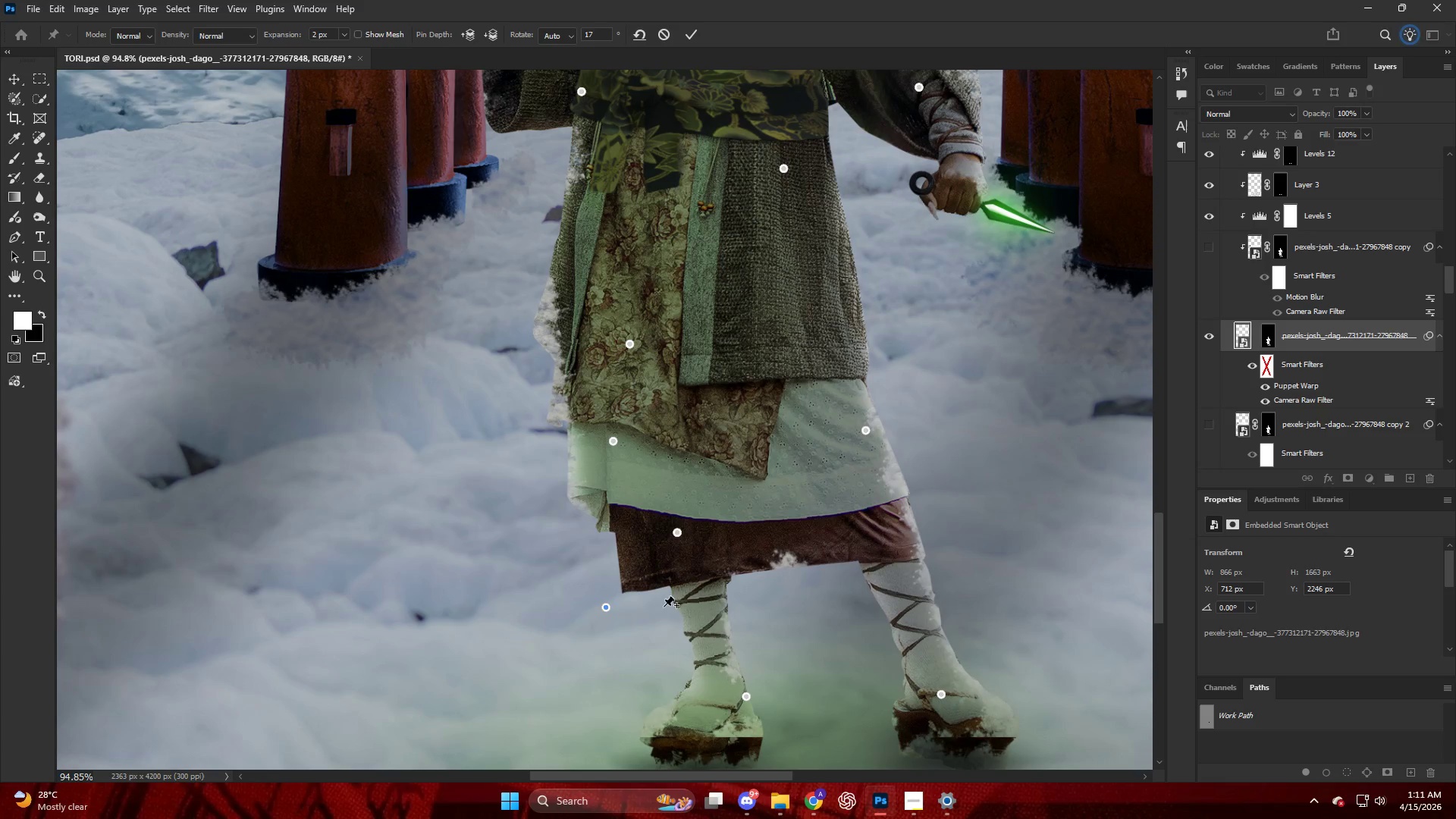 
key(Control+ControlLeft)
 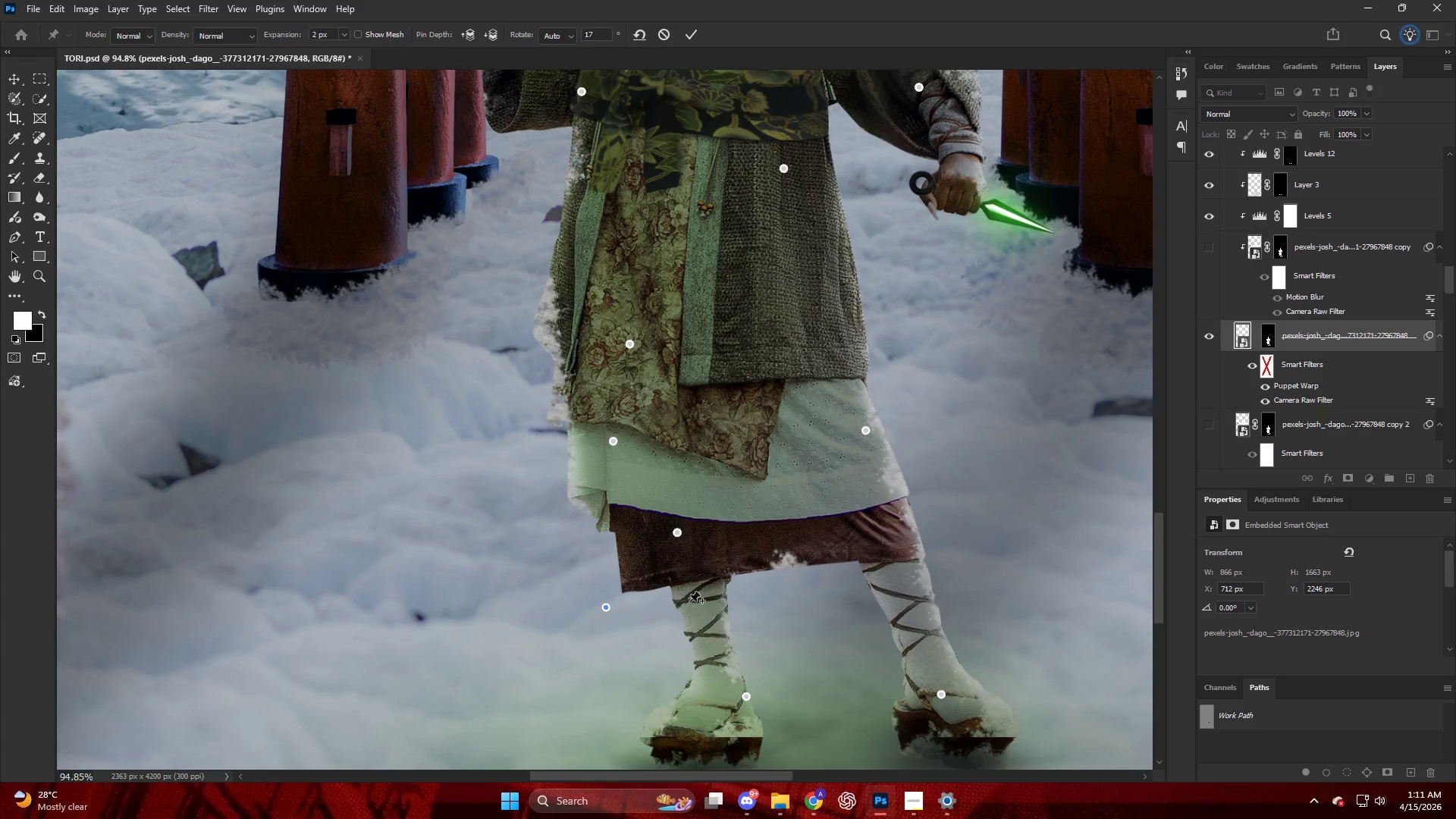 
key(Control+Z)
 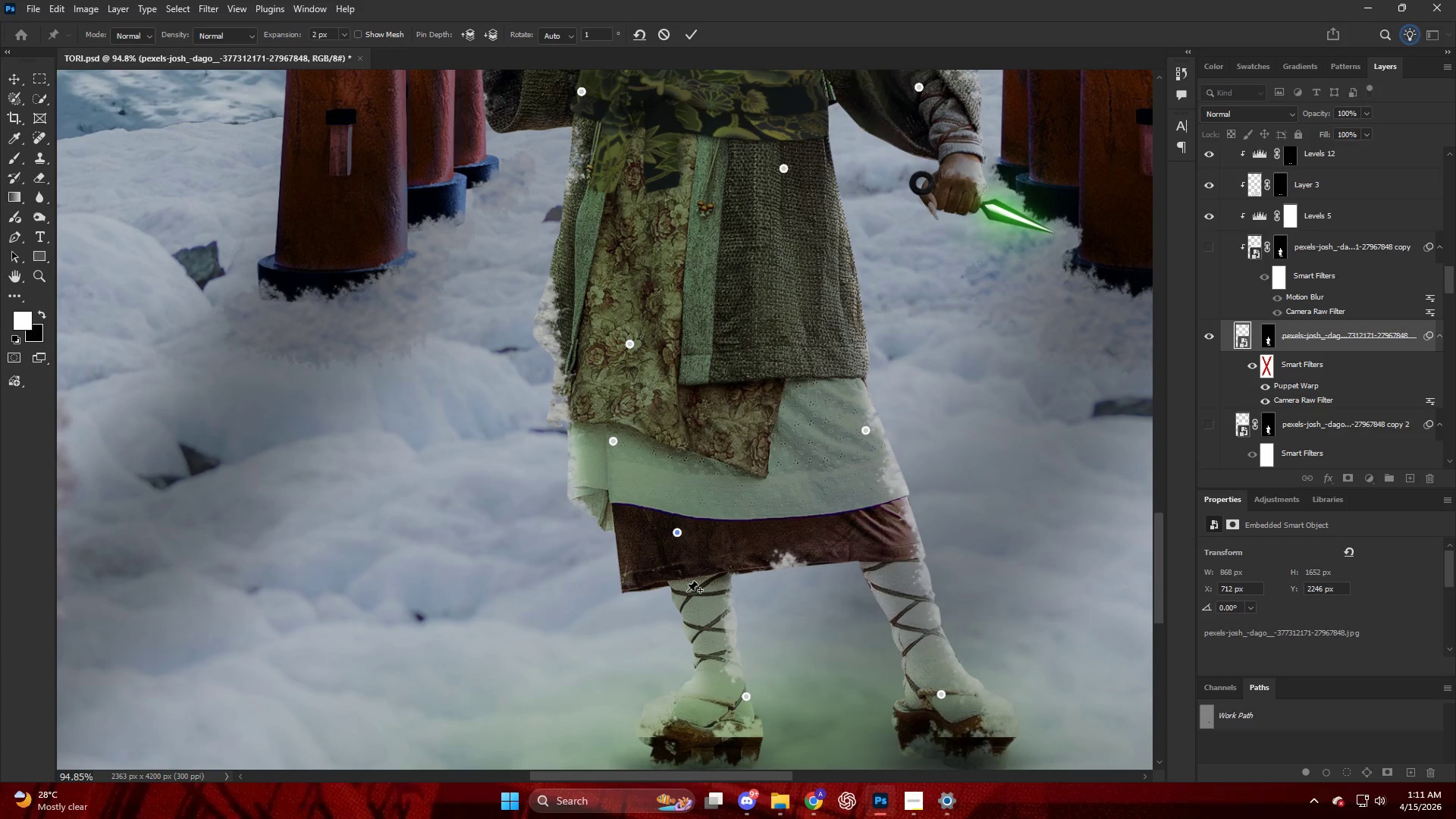 
left_click([682, 588])
 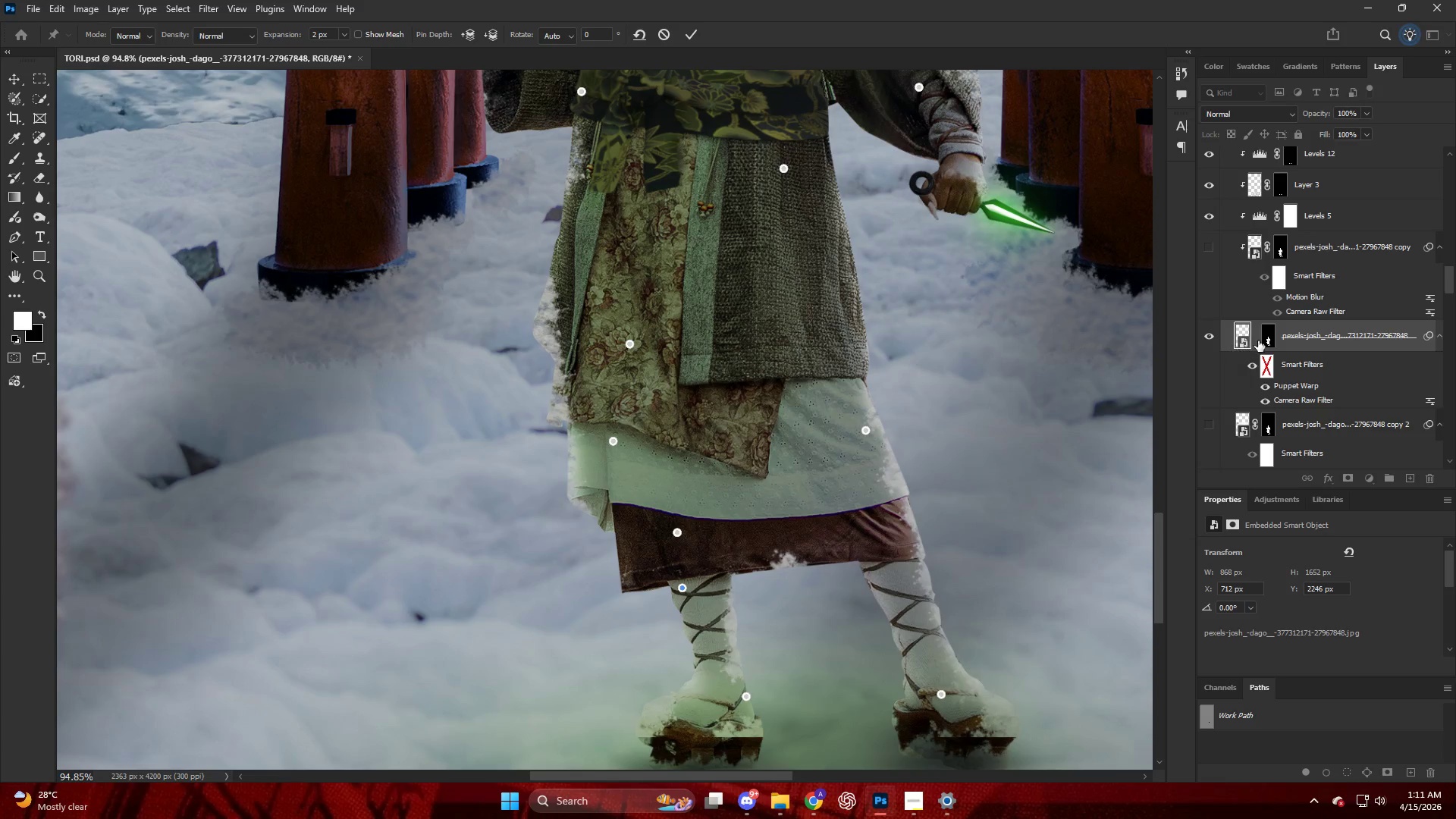 
left_click([1259, 338])
 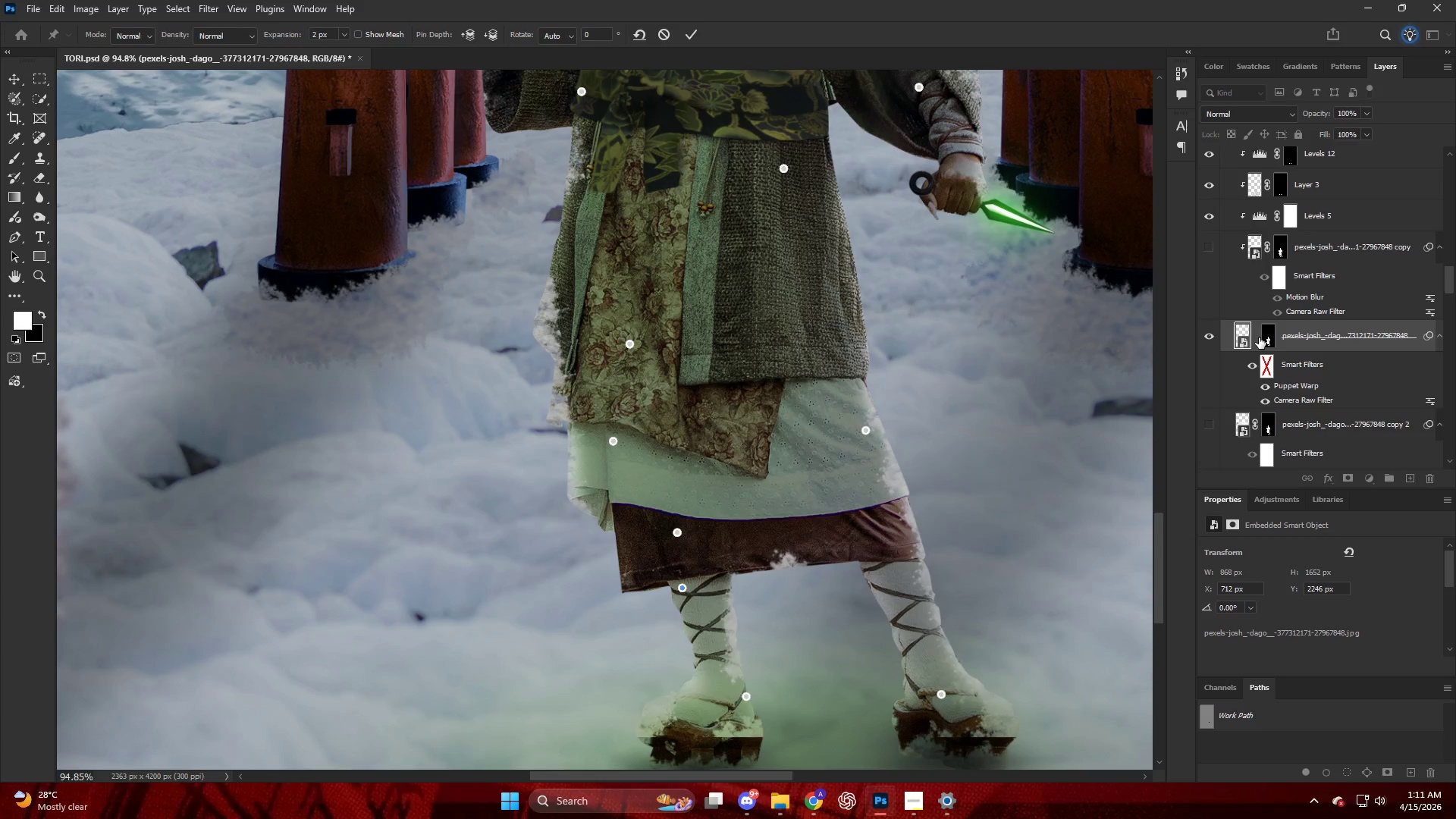 
key(Escape)
 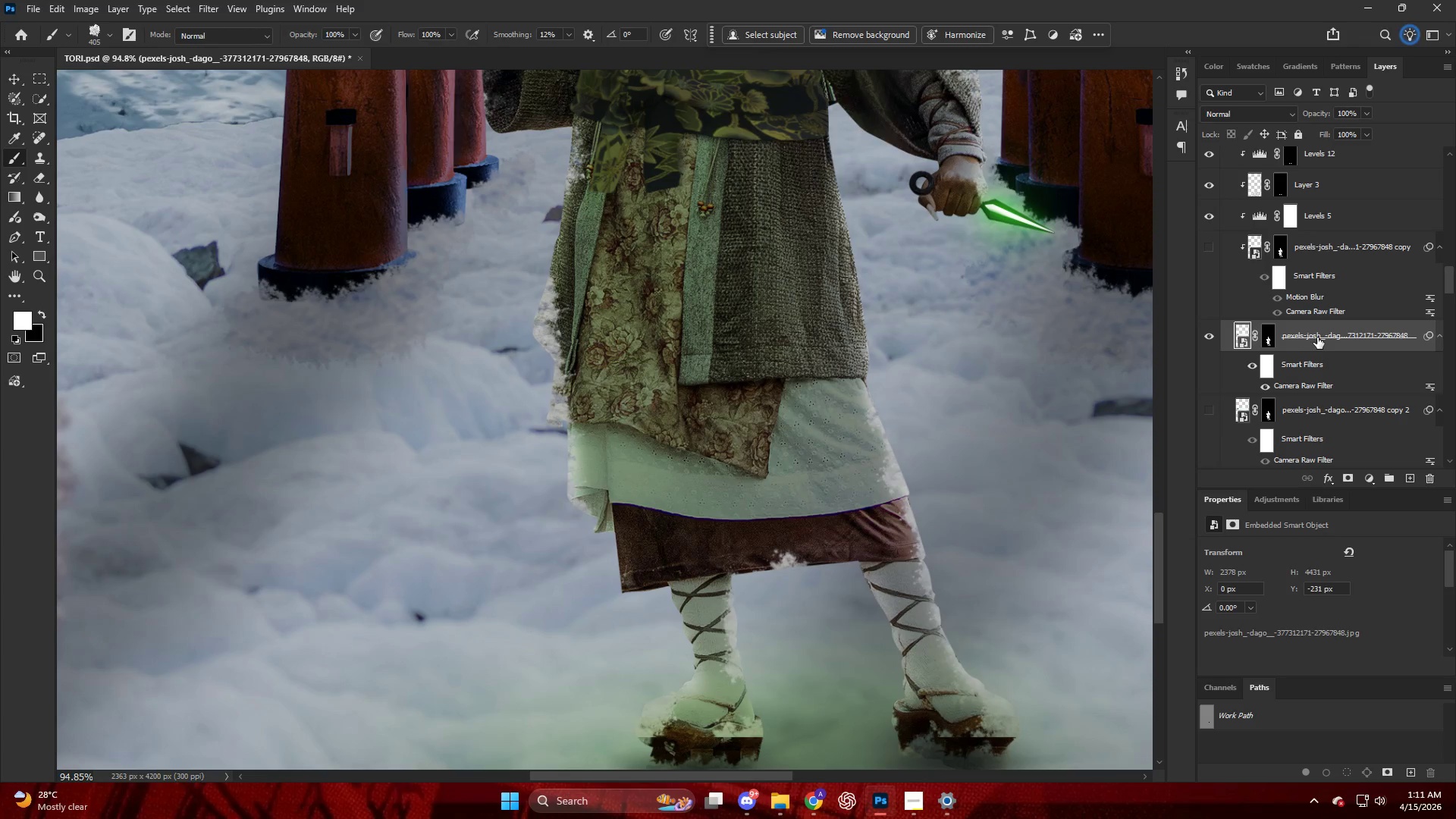 
left_click([1326, 252])
 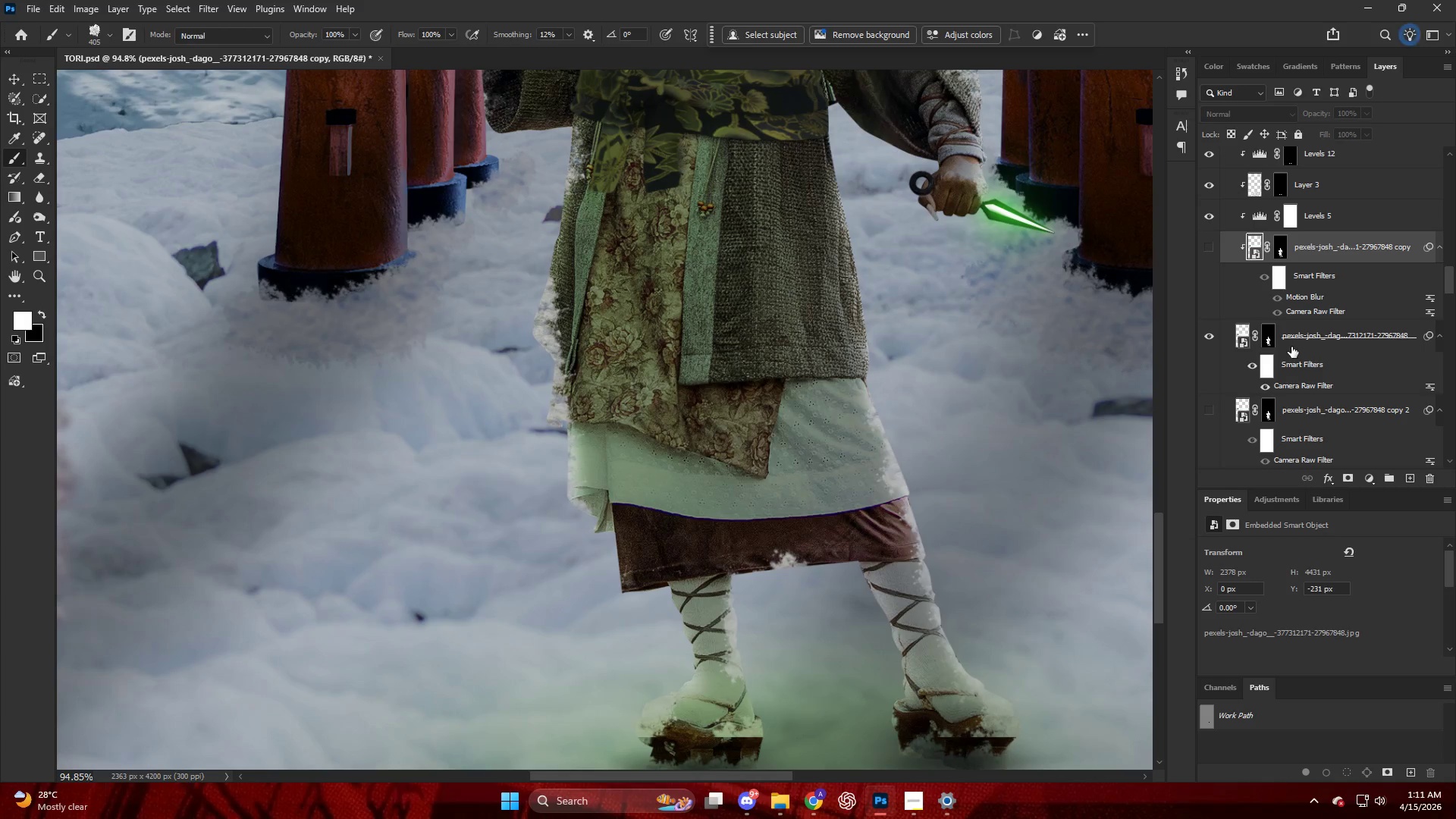 
left_click([1299, 342])
 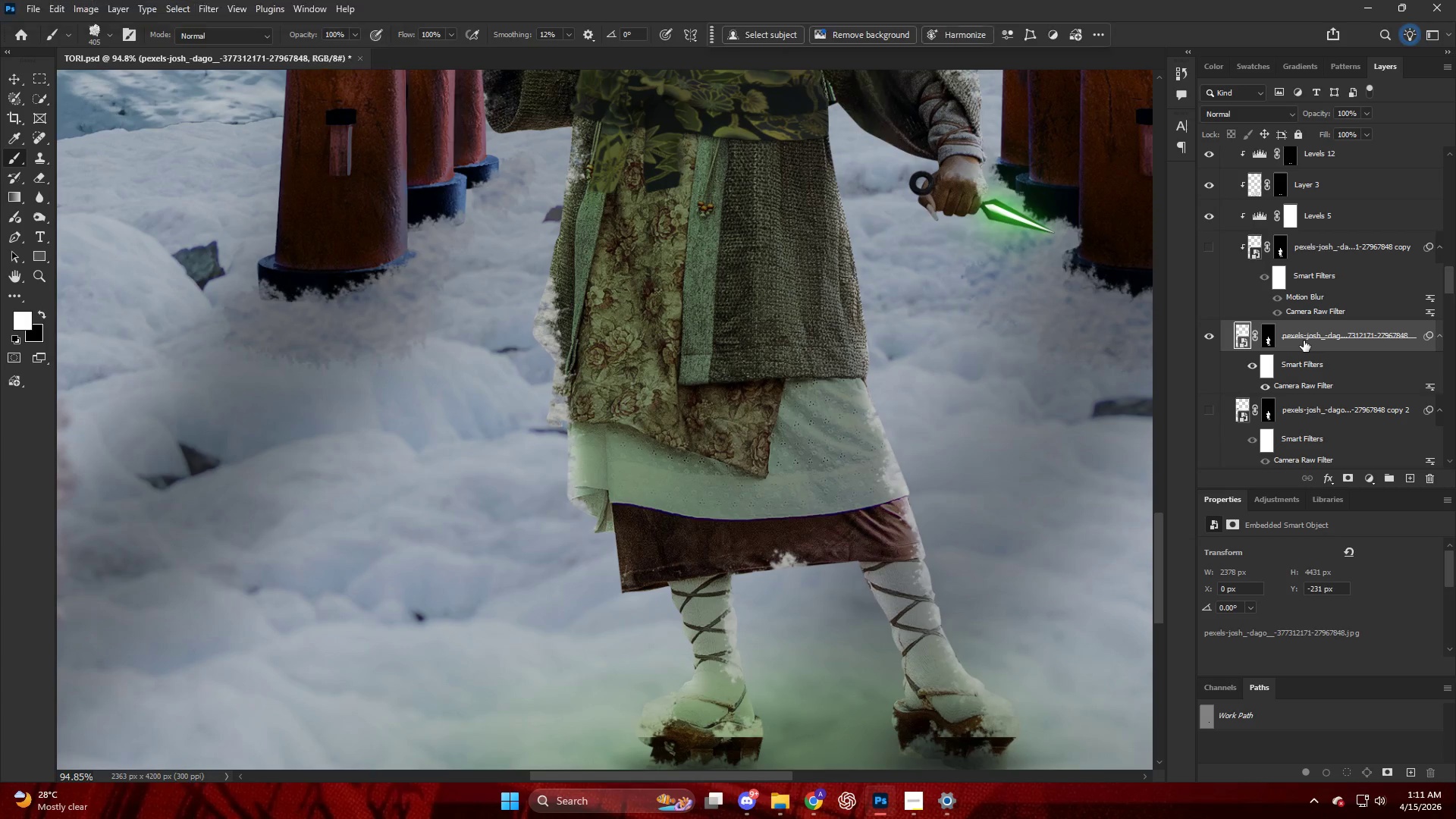 
right_click([1304, 340])
 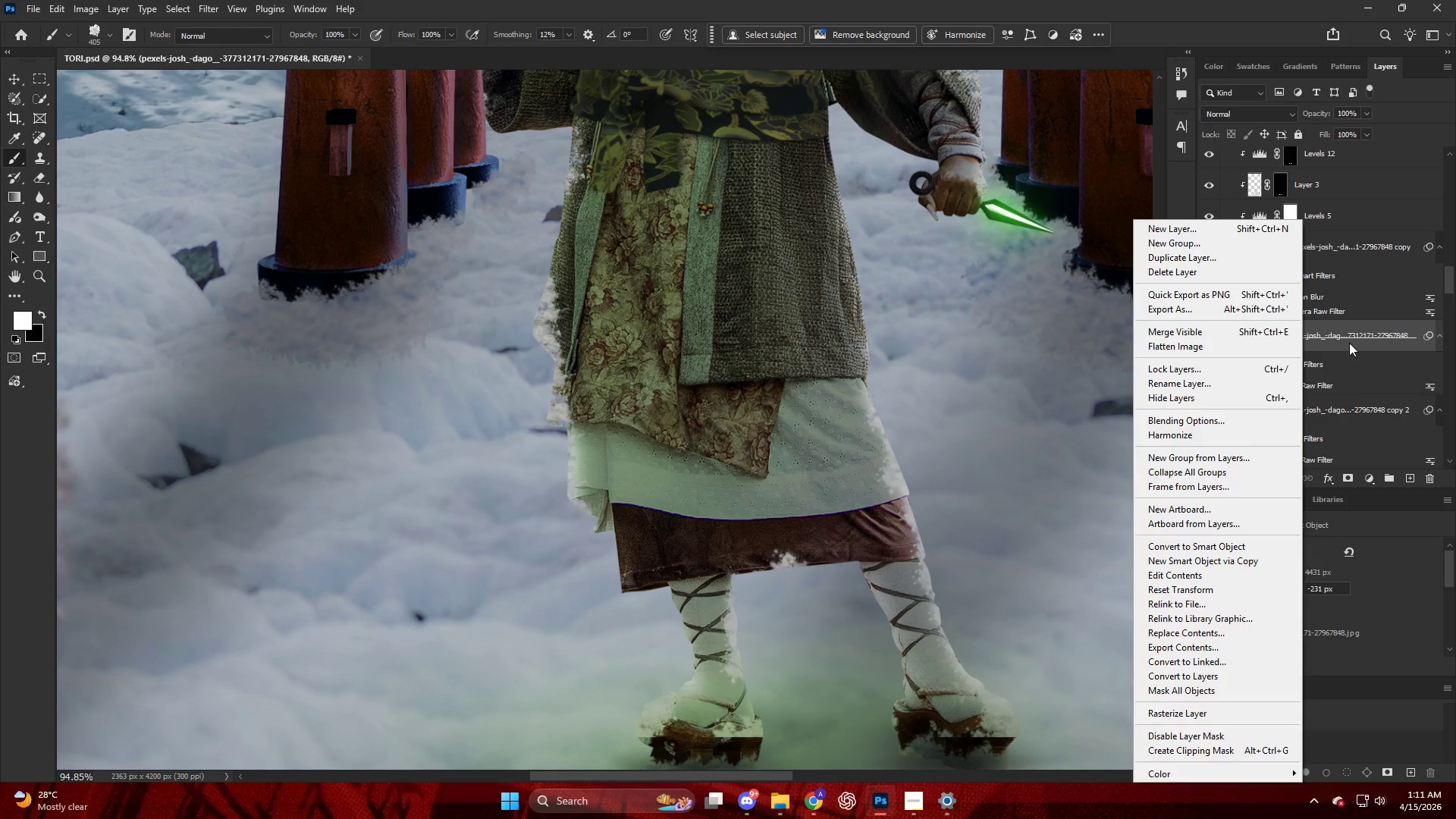 
left_click([1349, 343])
 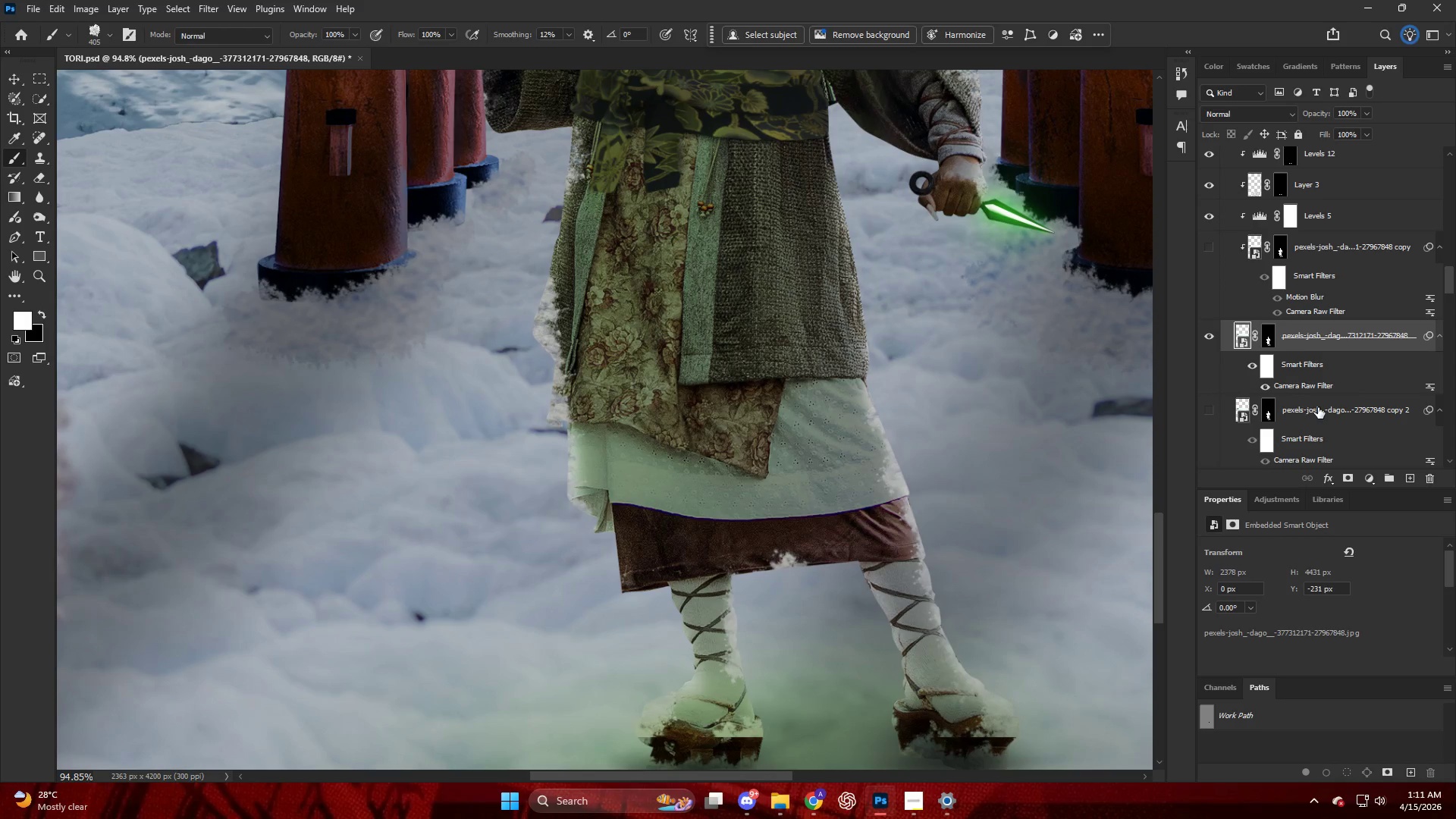 
double_click([1318, 412])
 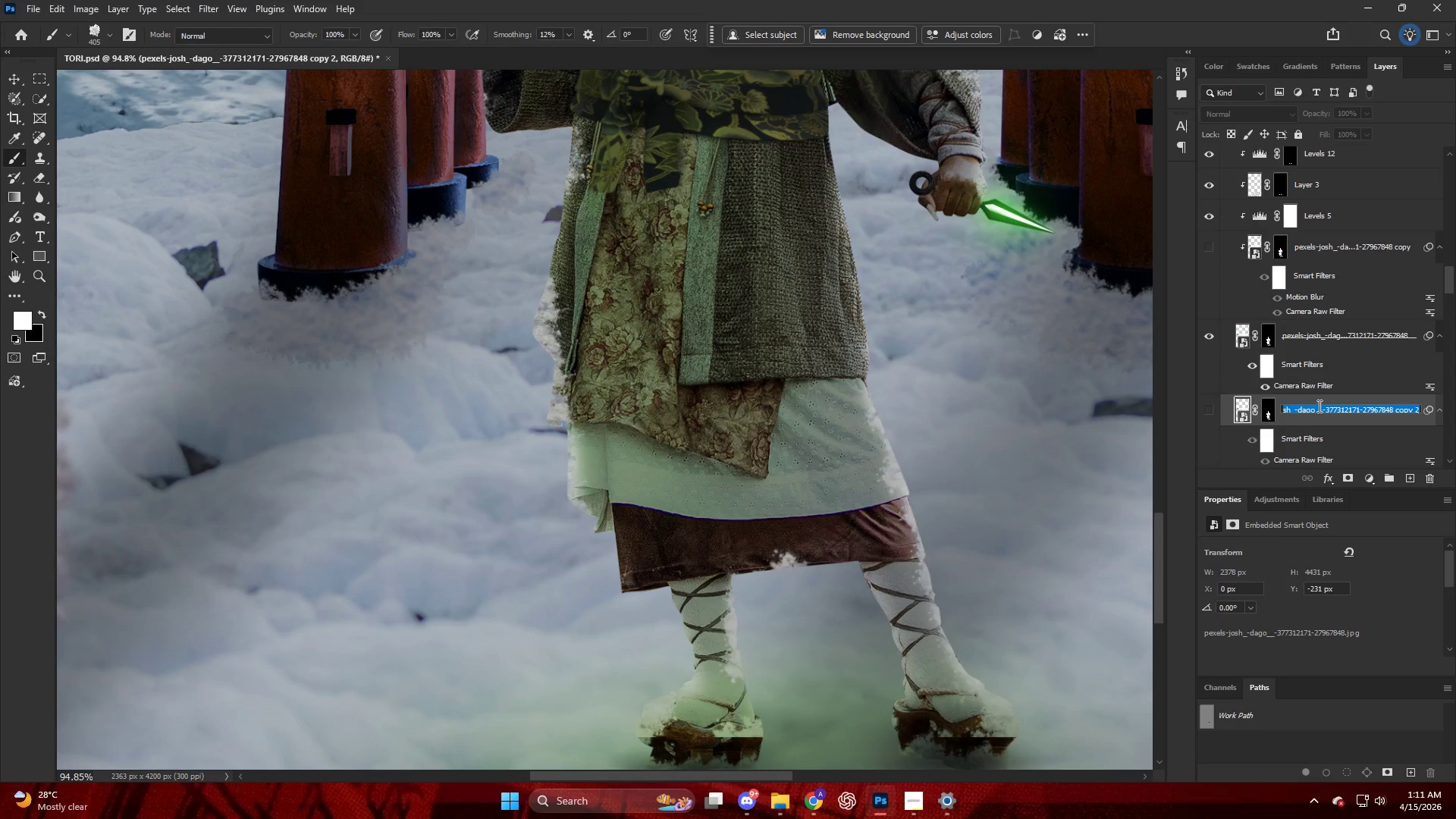 
key(CapsLock)
 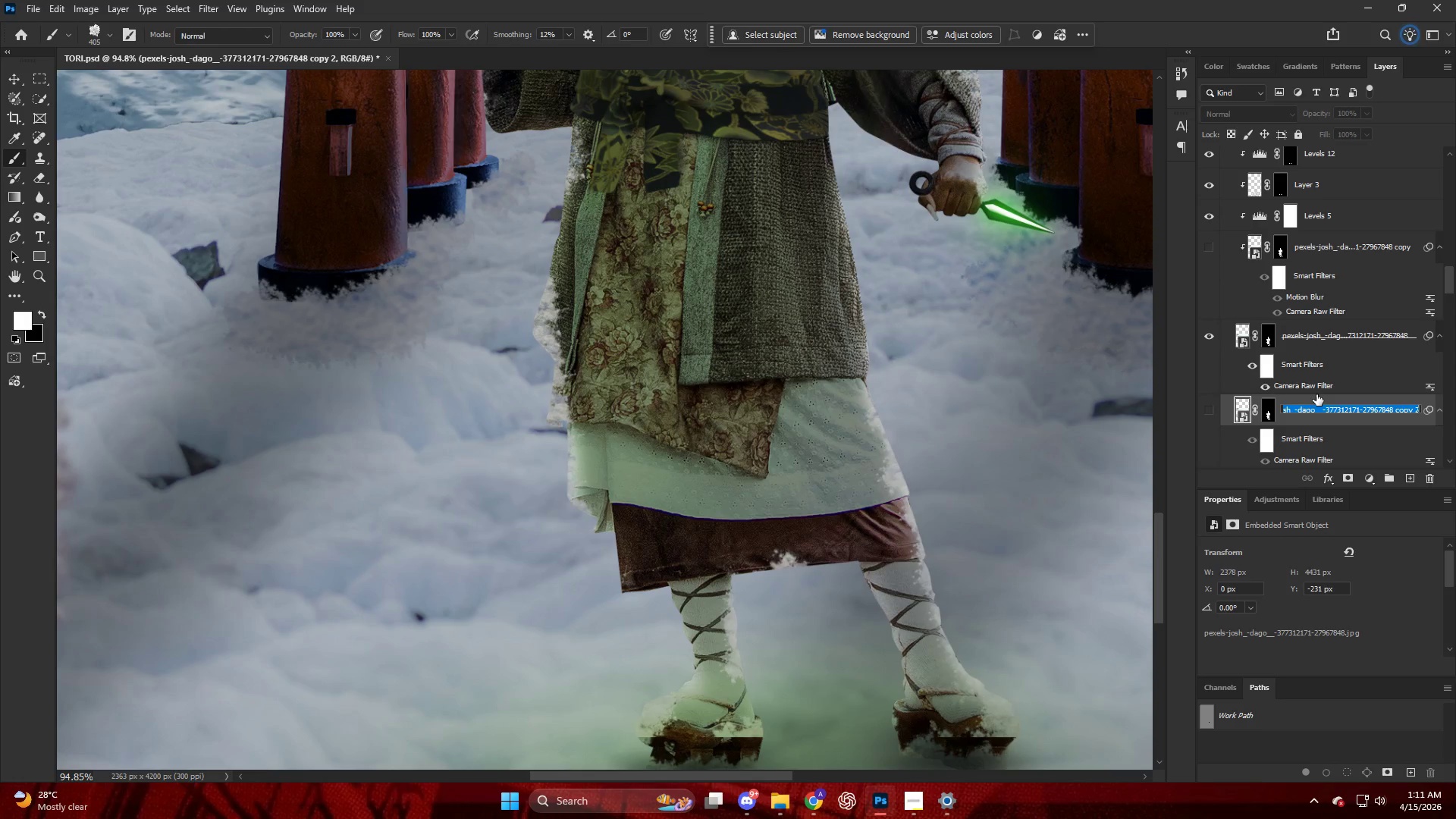 
type(RAW)
key(NumpadEnter)
 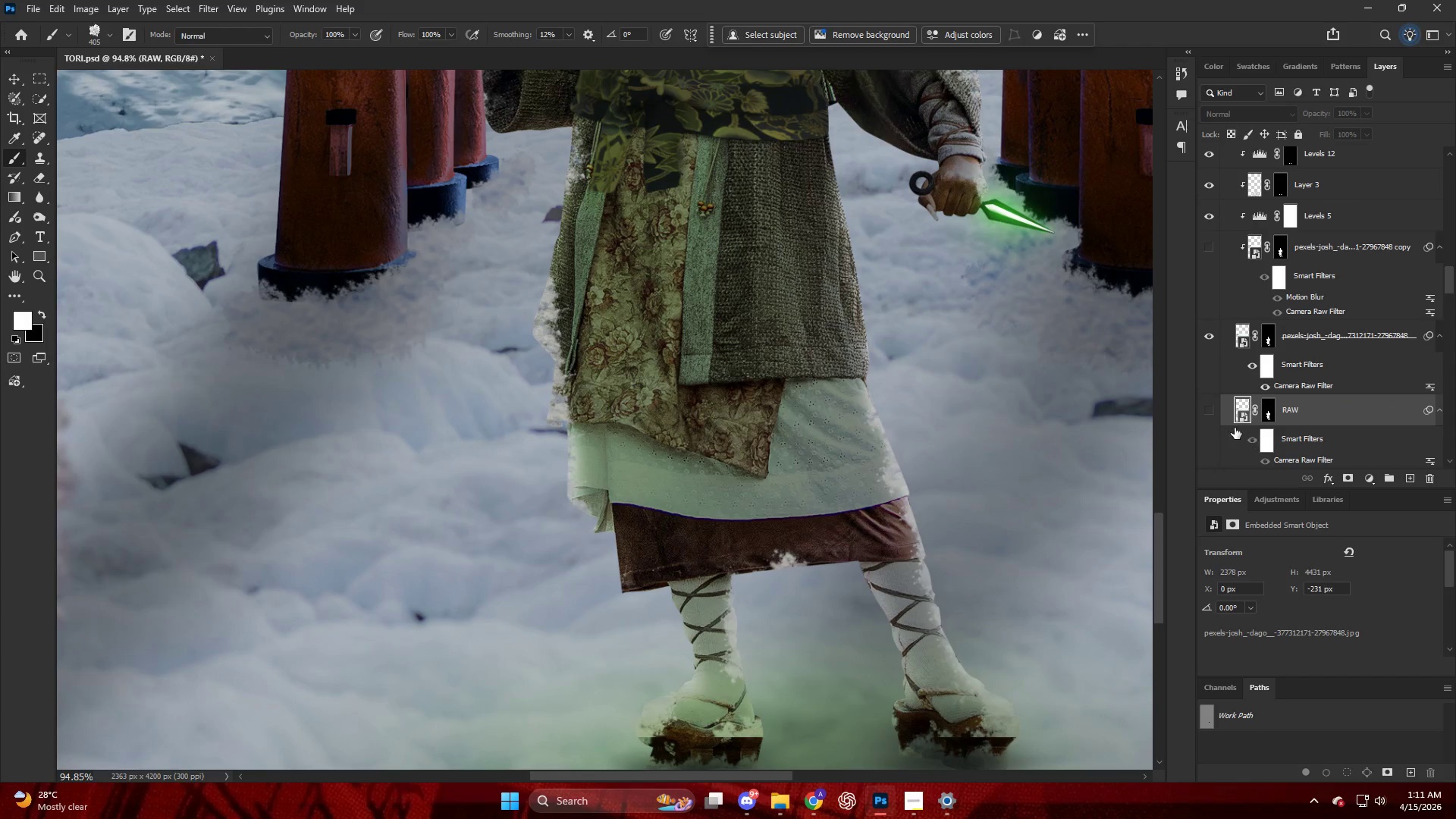 
left_click([1218, 413])
 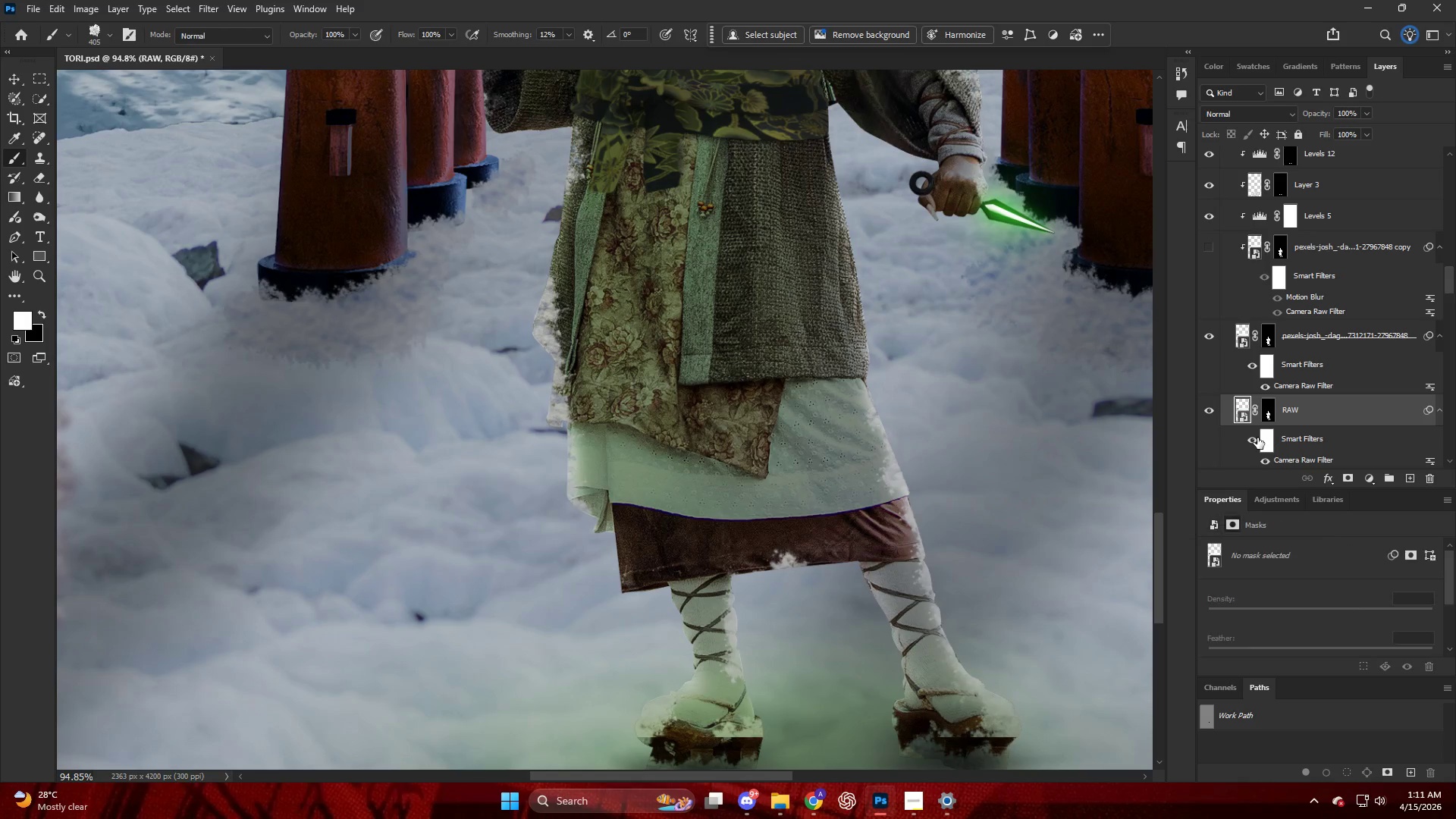 
left_click([1255, 439])
 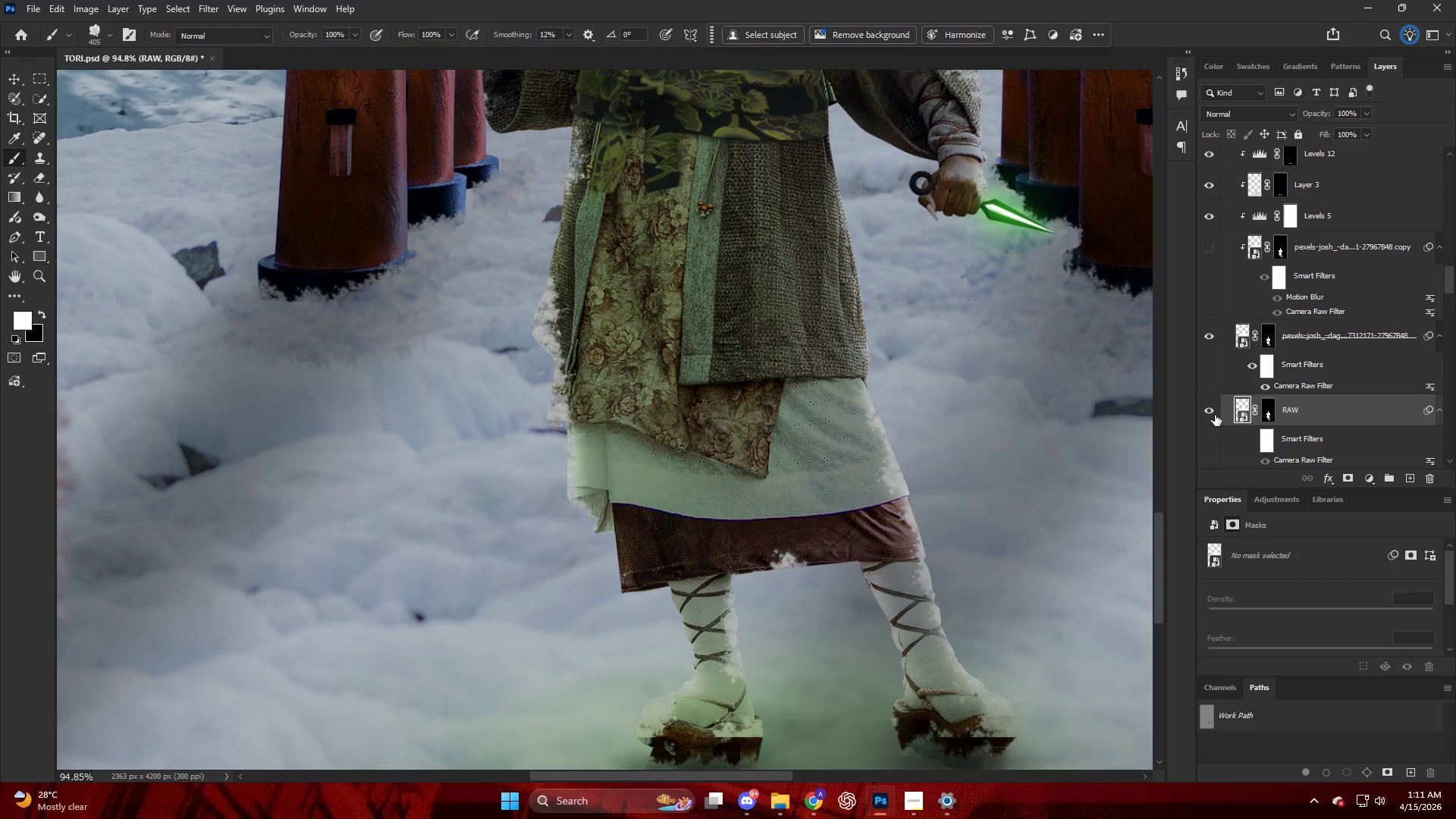 
left_click([1211, 413])
 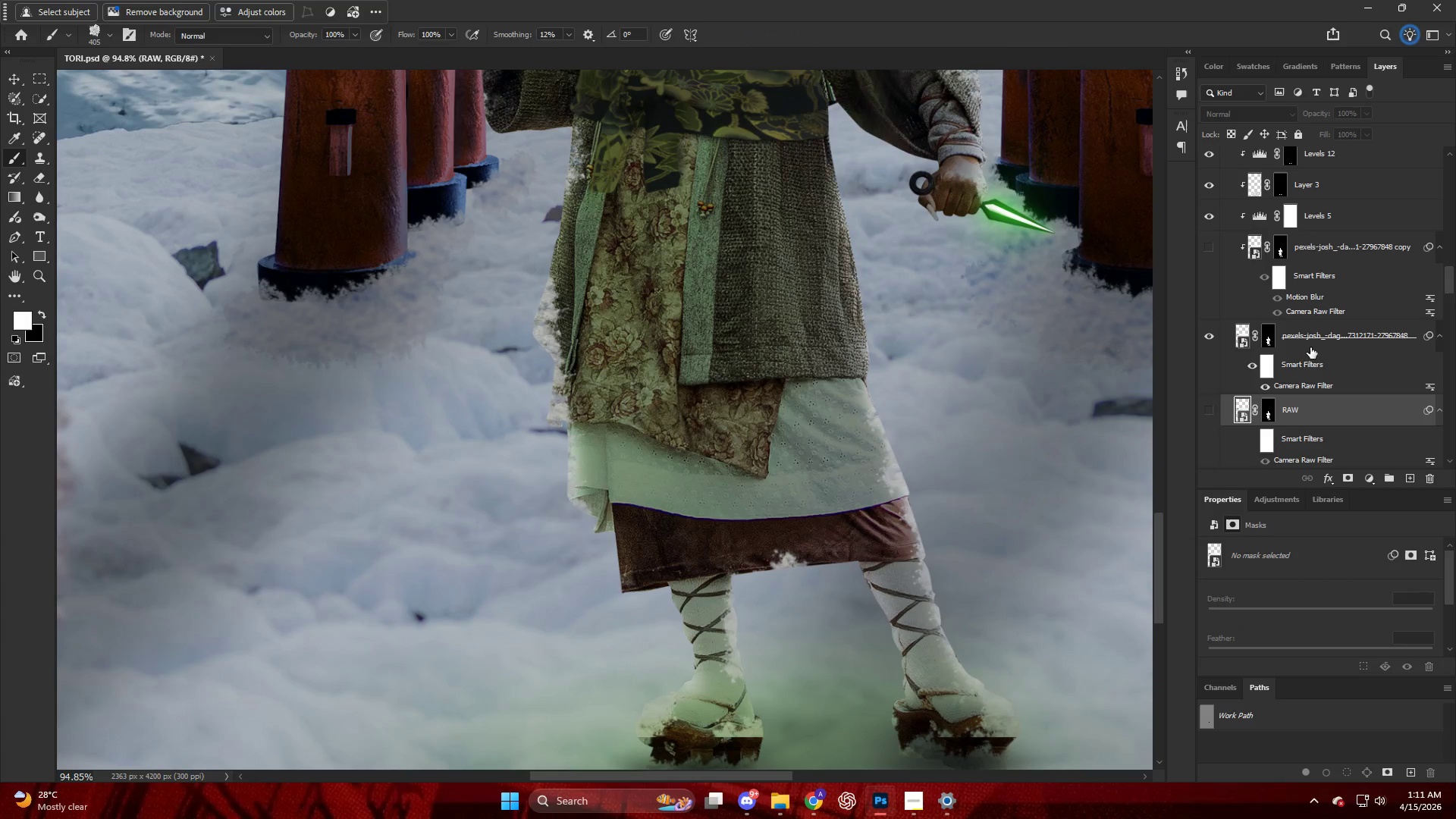 
left_click([1323, 344])
 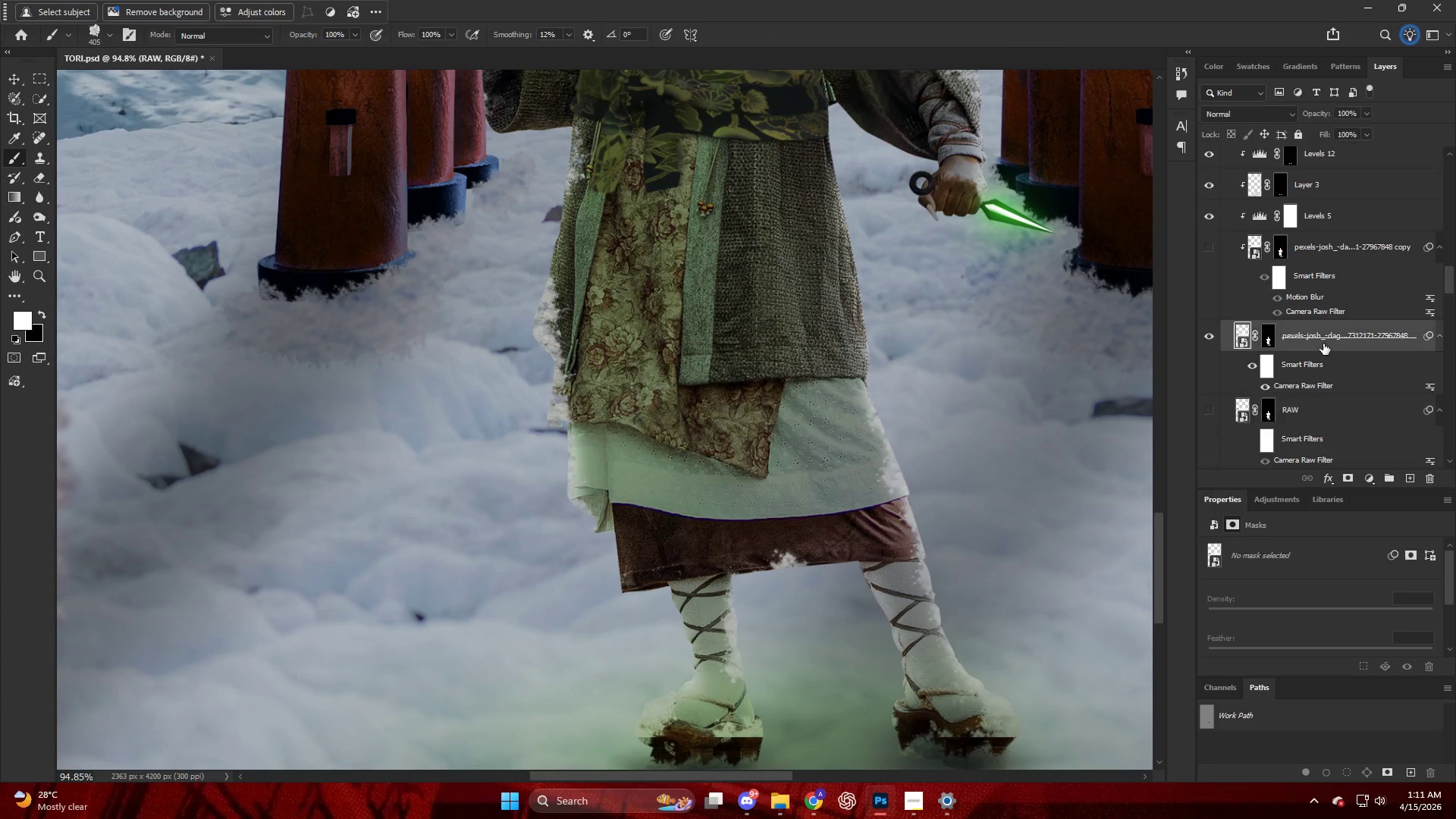 
right_click([1323, 344])
 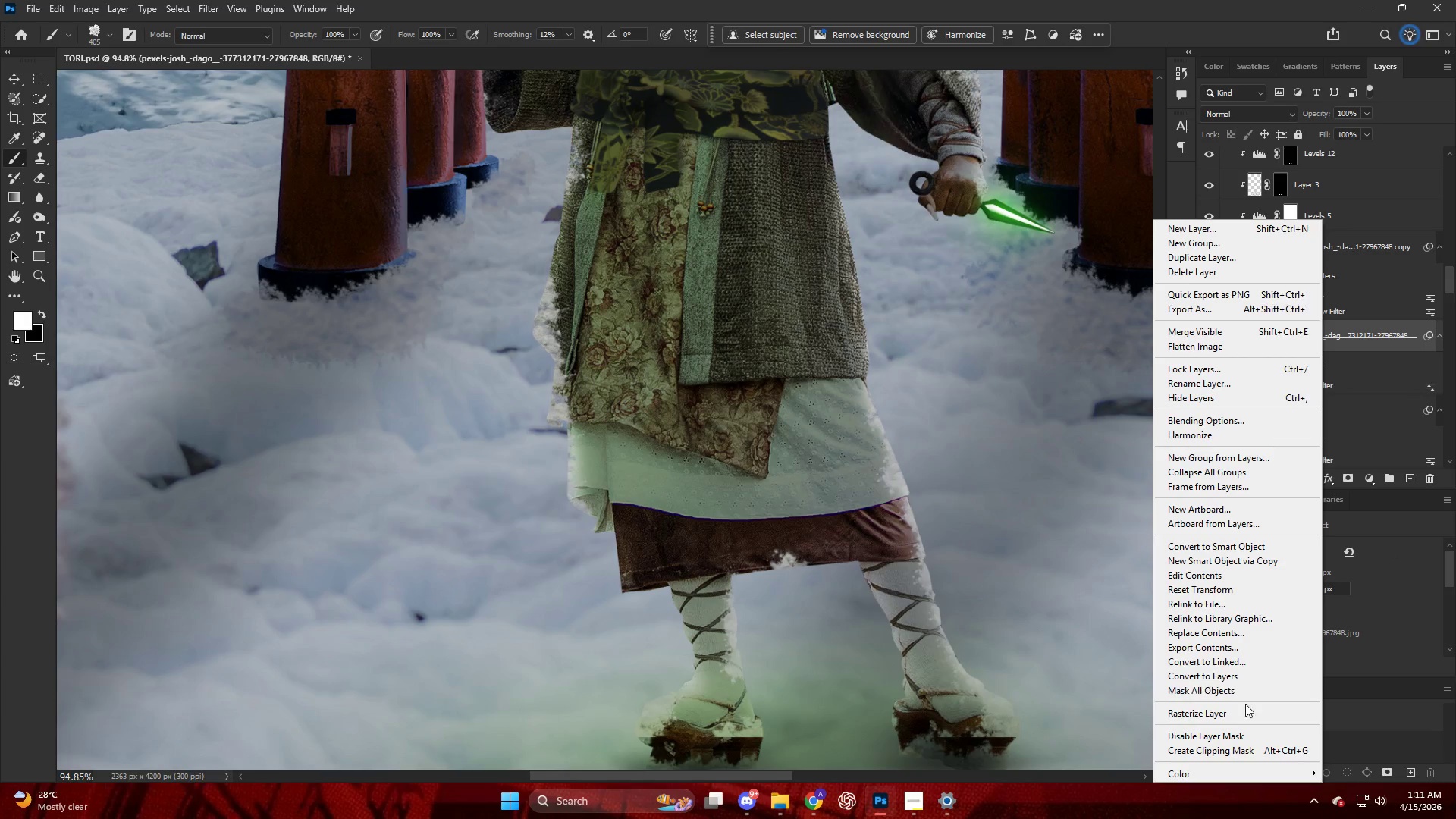 
left_click([1241, 714])
 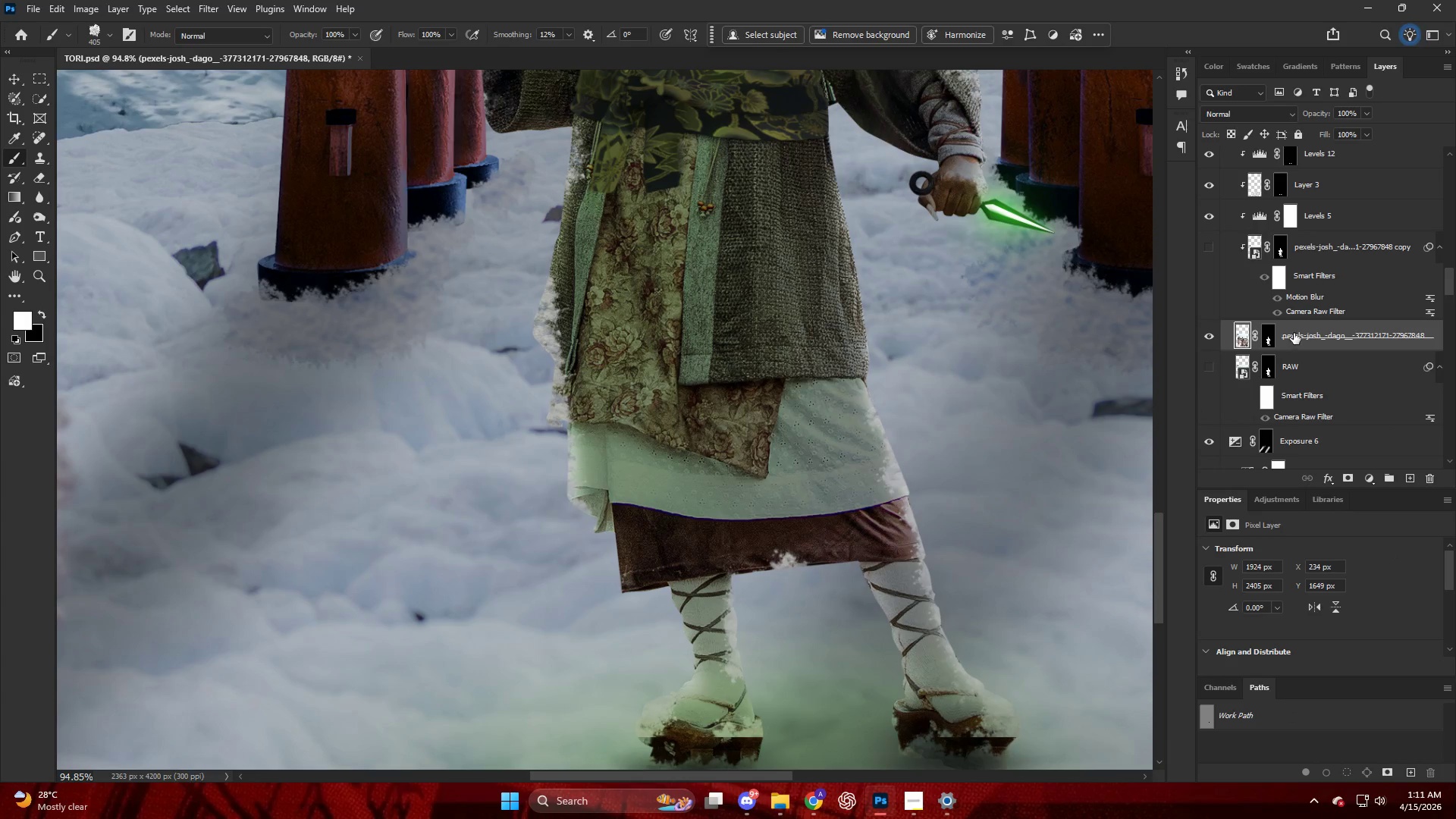 
right_click([1297, 333])
 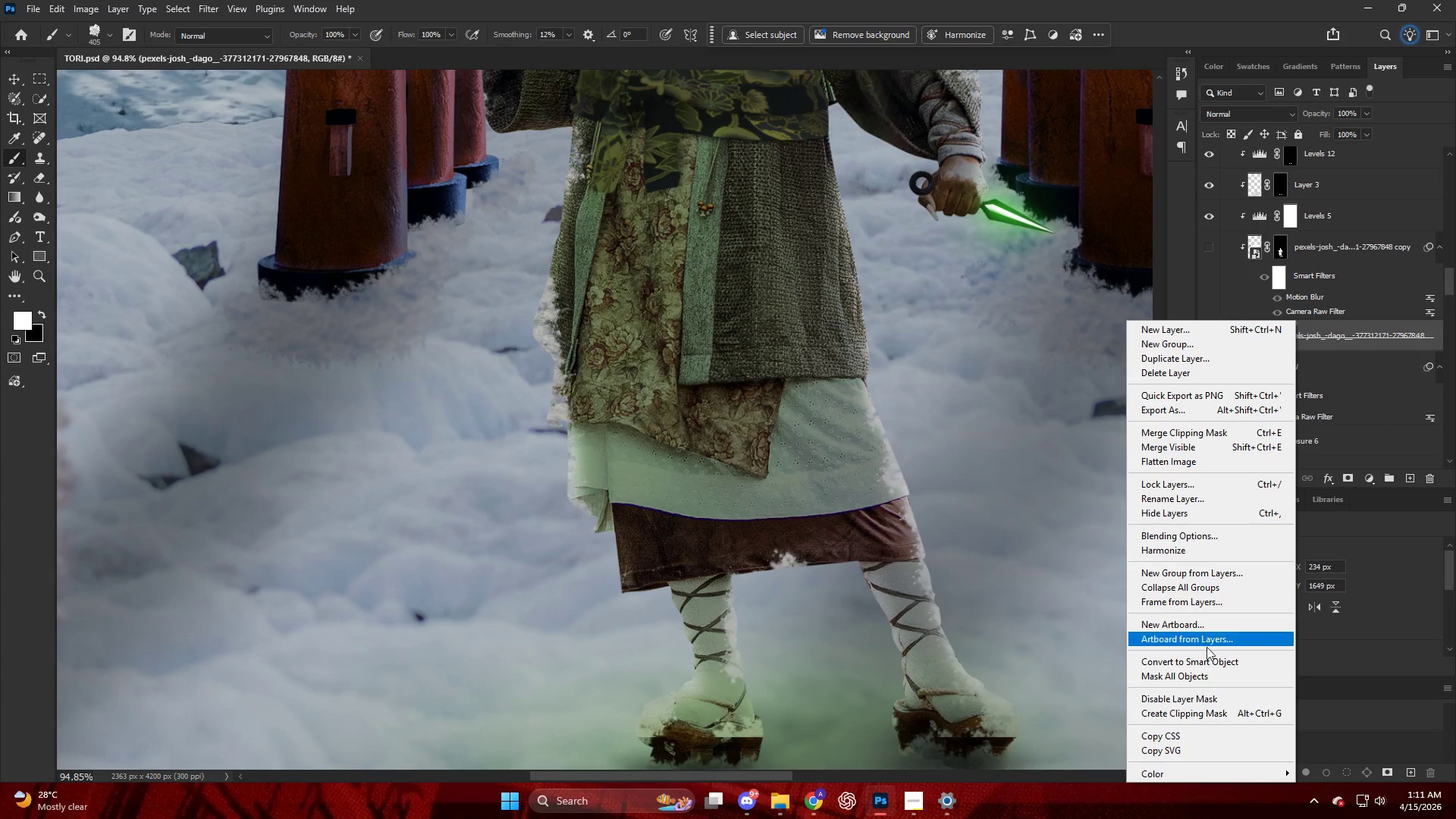 
left_click([1212, 659])
 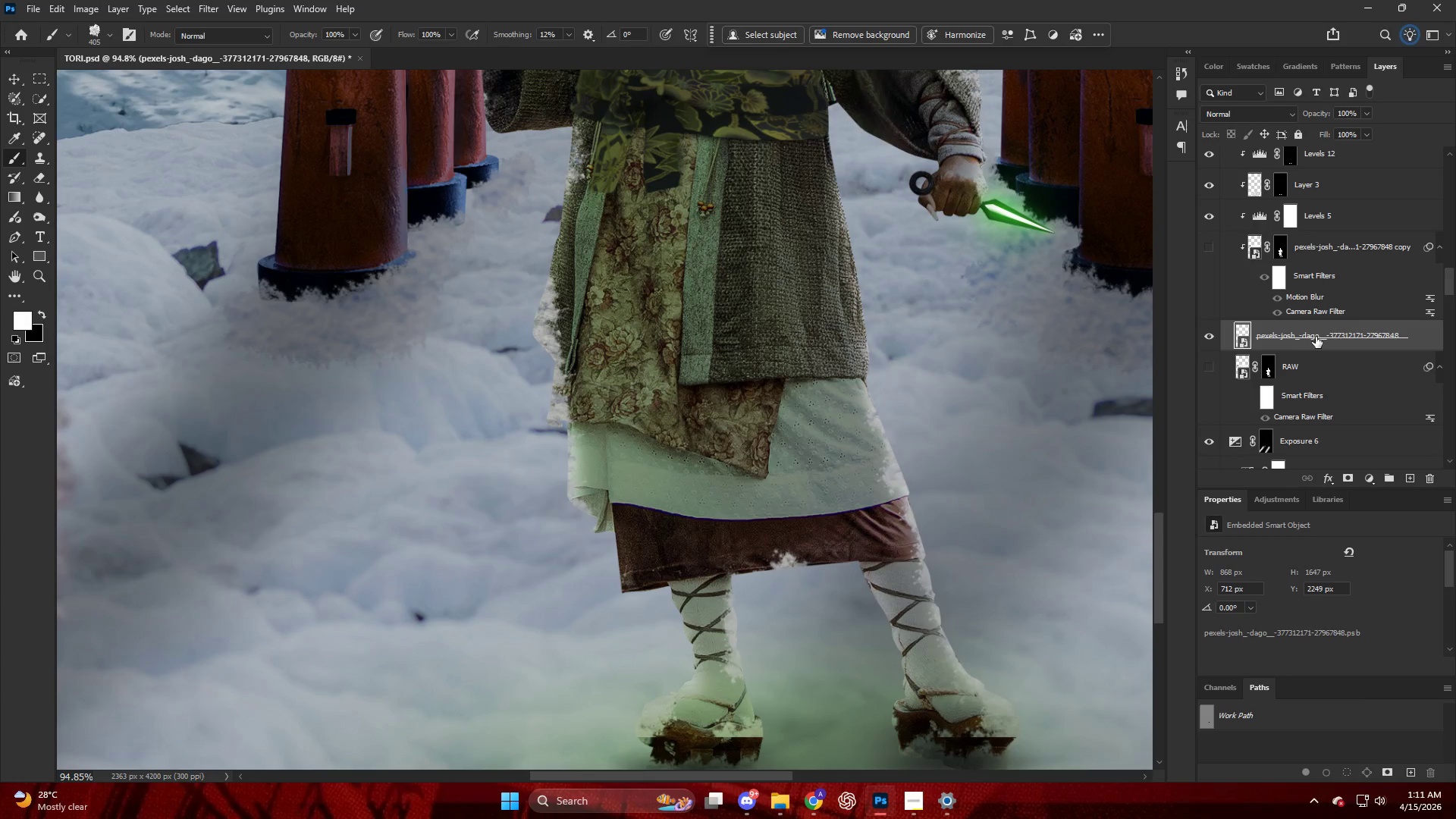 
right_click([1307, 331])
 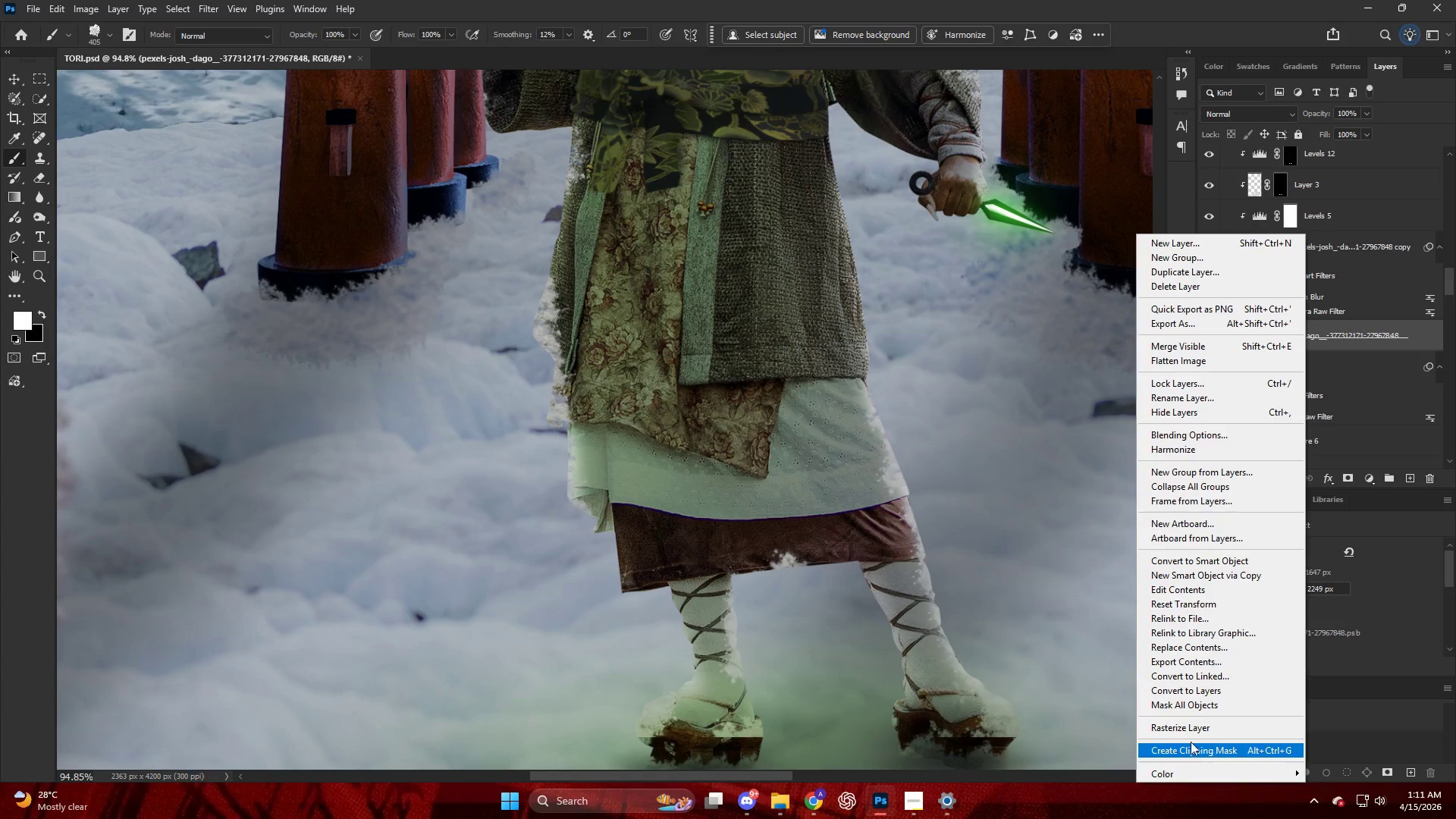 
left_click([1189, 723])
 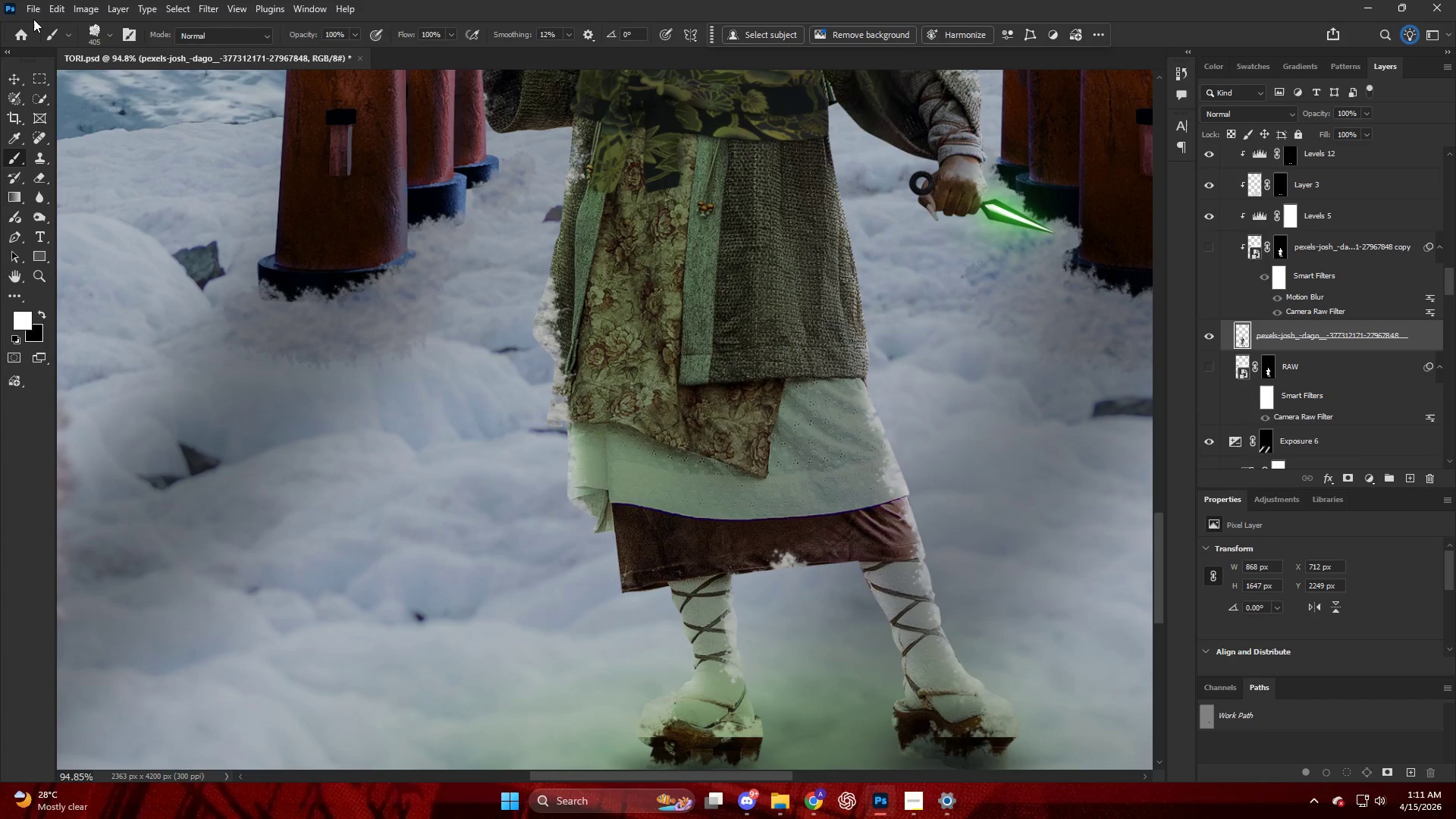 
left_click([64, 8])
 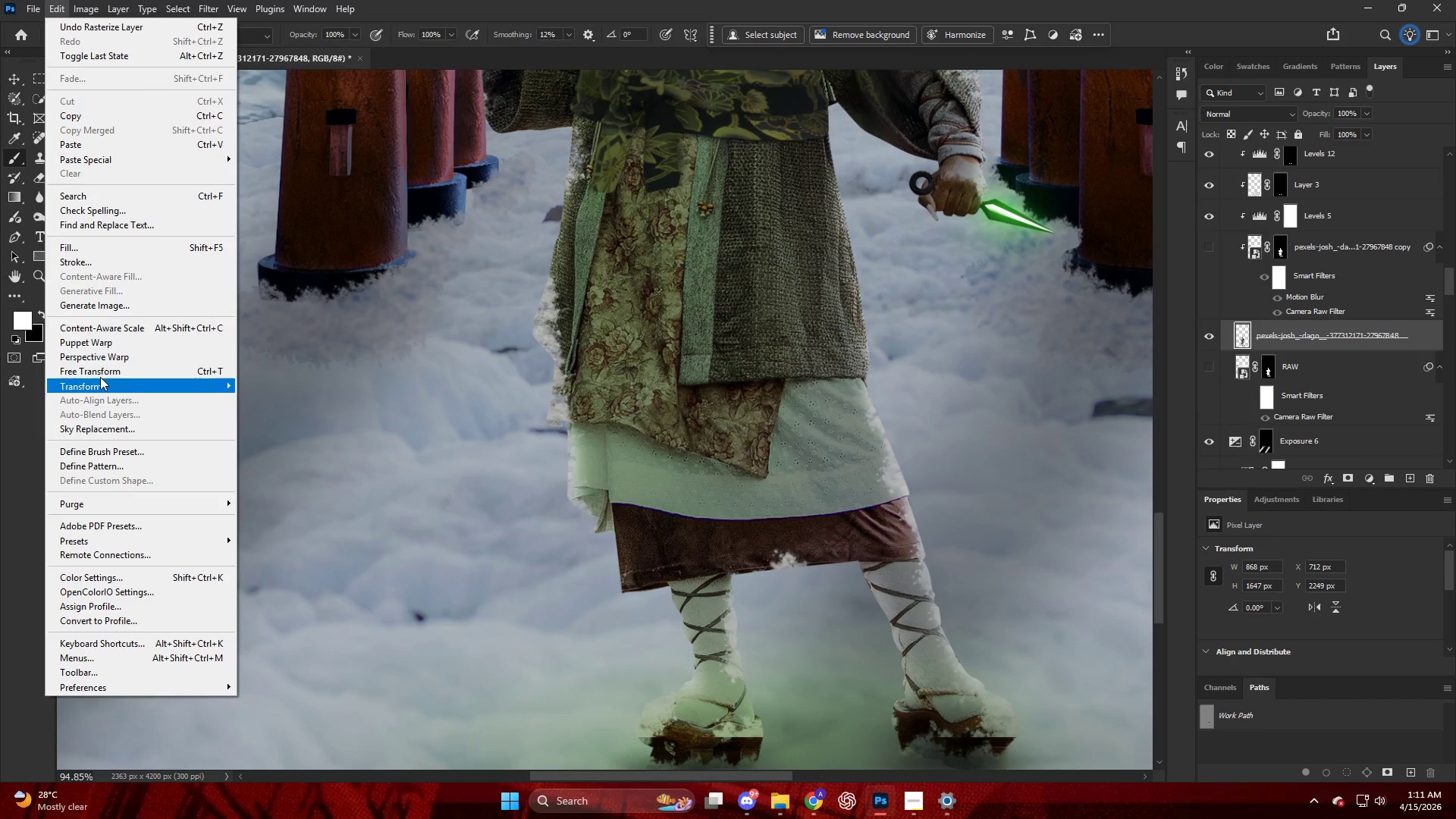 
left_click([99, 344])
 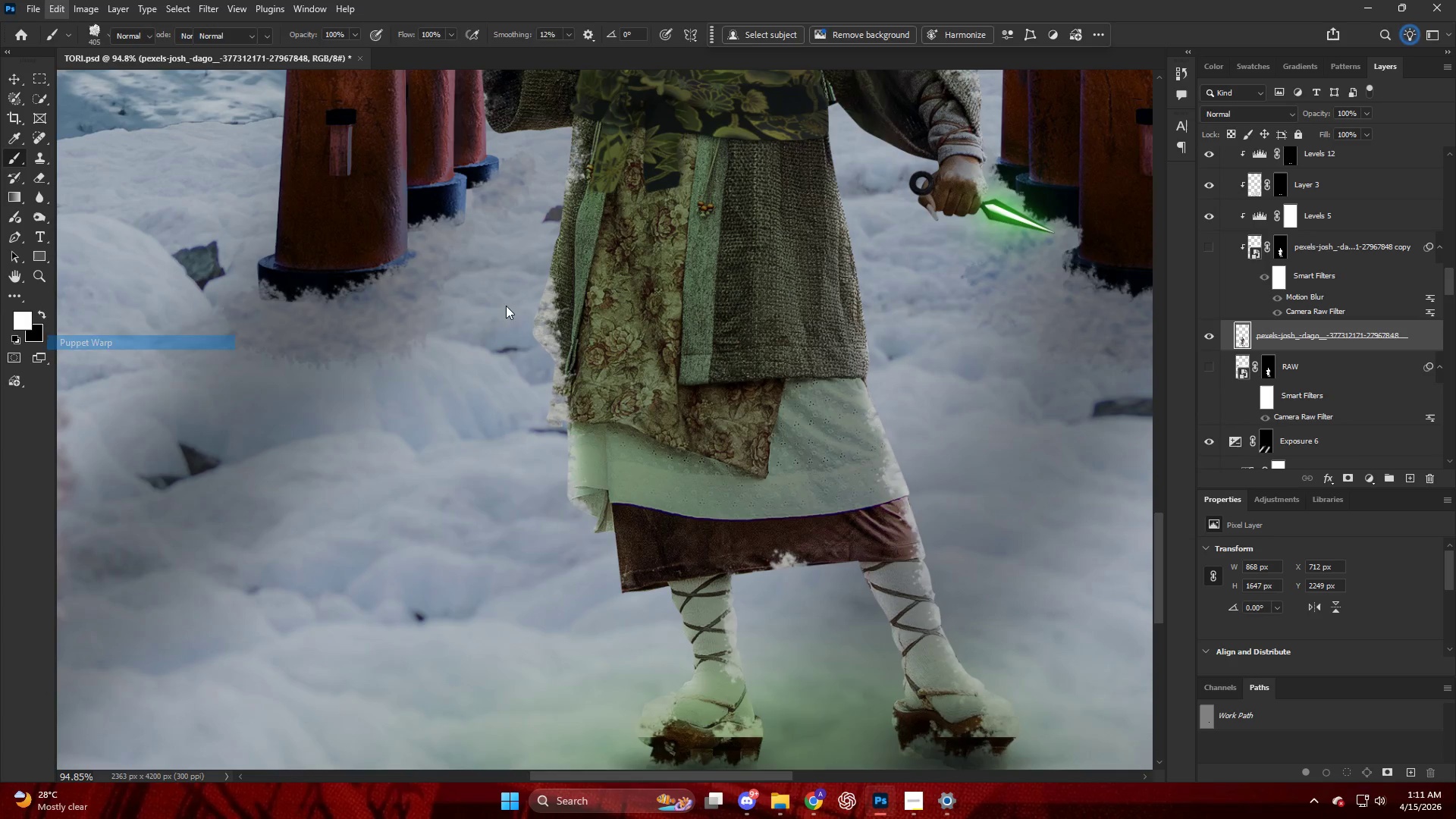 
left_click([530, 302])
 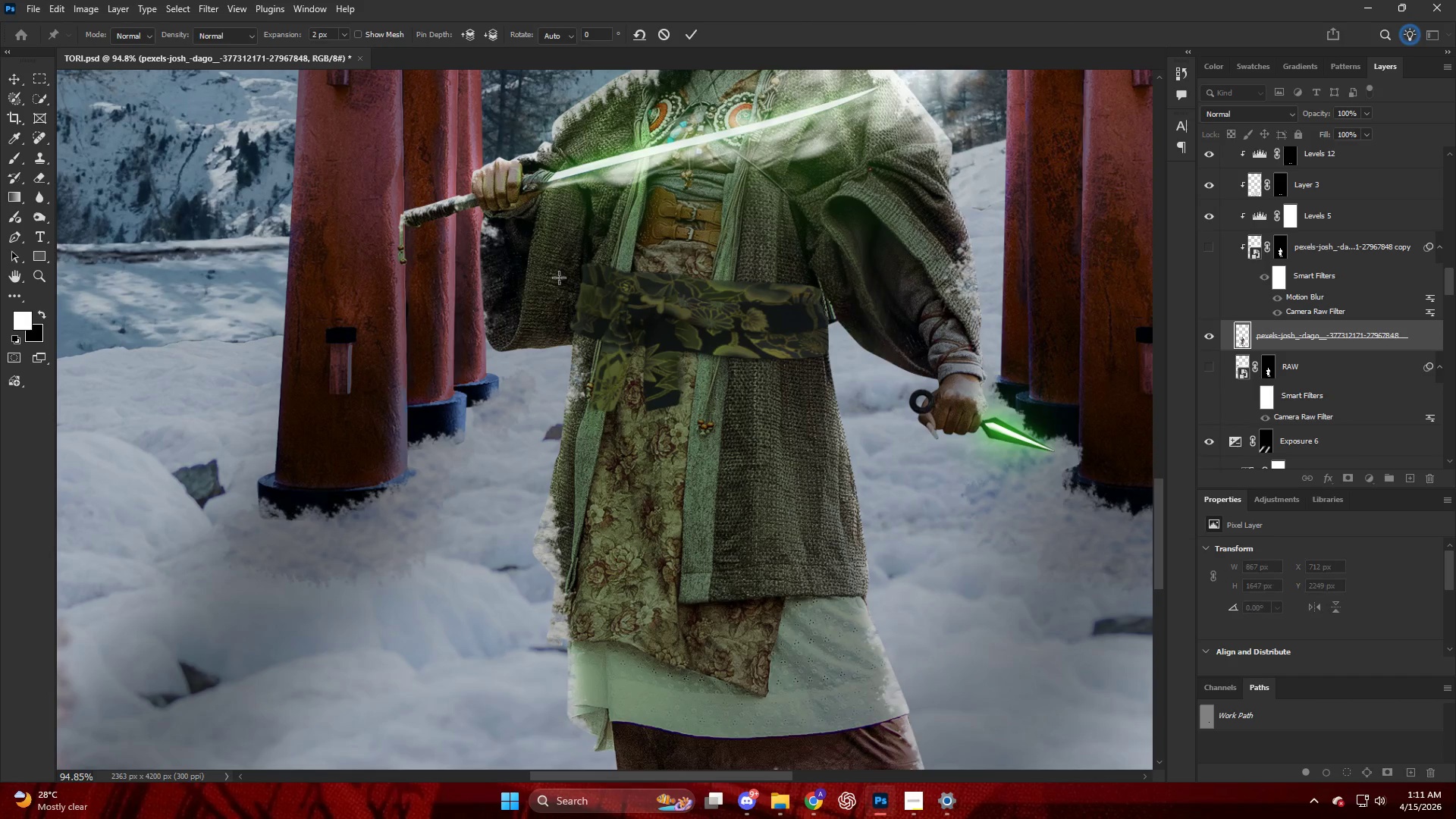 
scroll: coordinate [575, 290], scroll_direction: up, amount: 18.0
 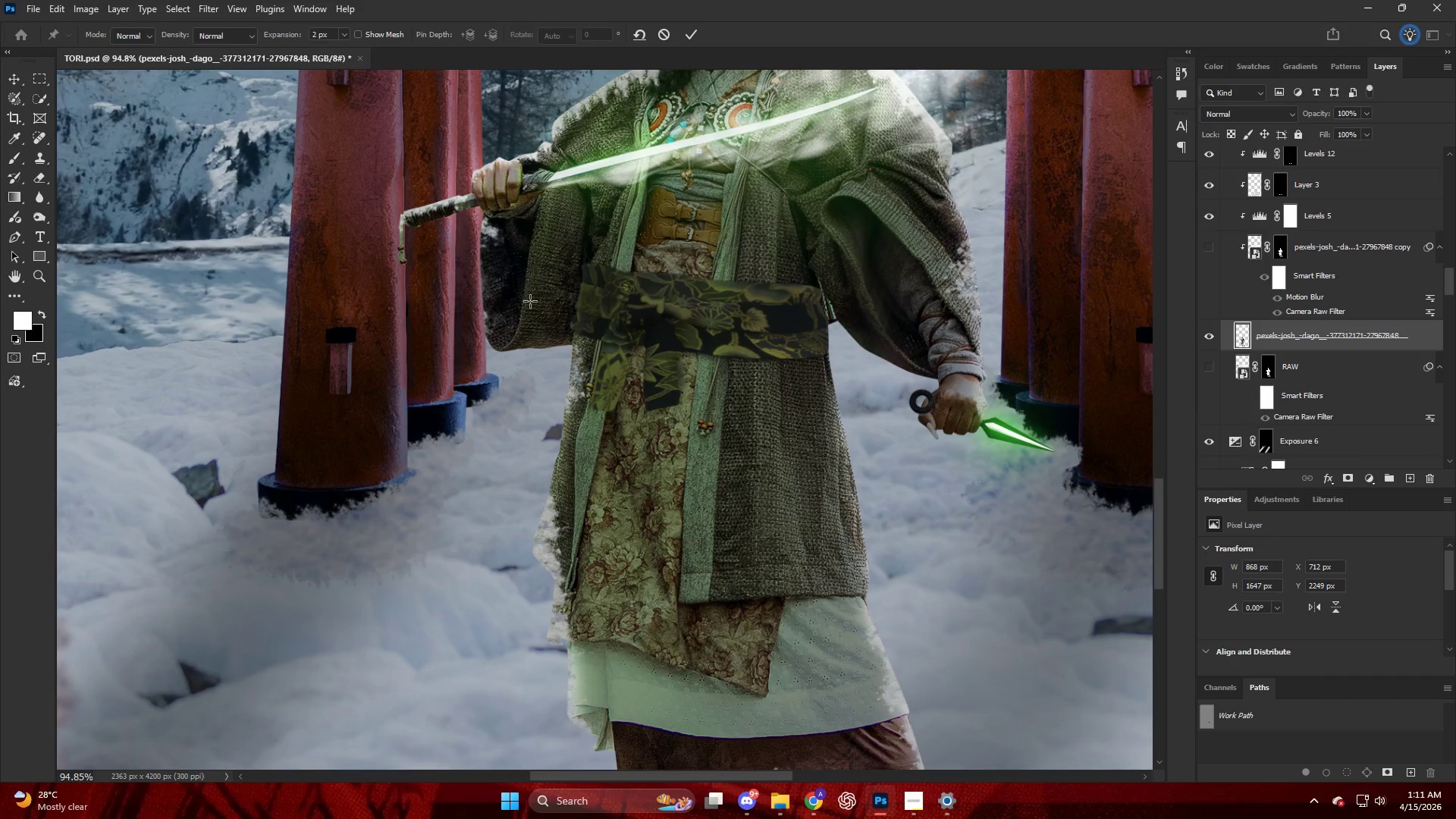 
key(Control+ControlLeft)
 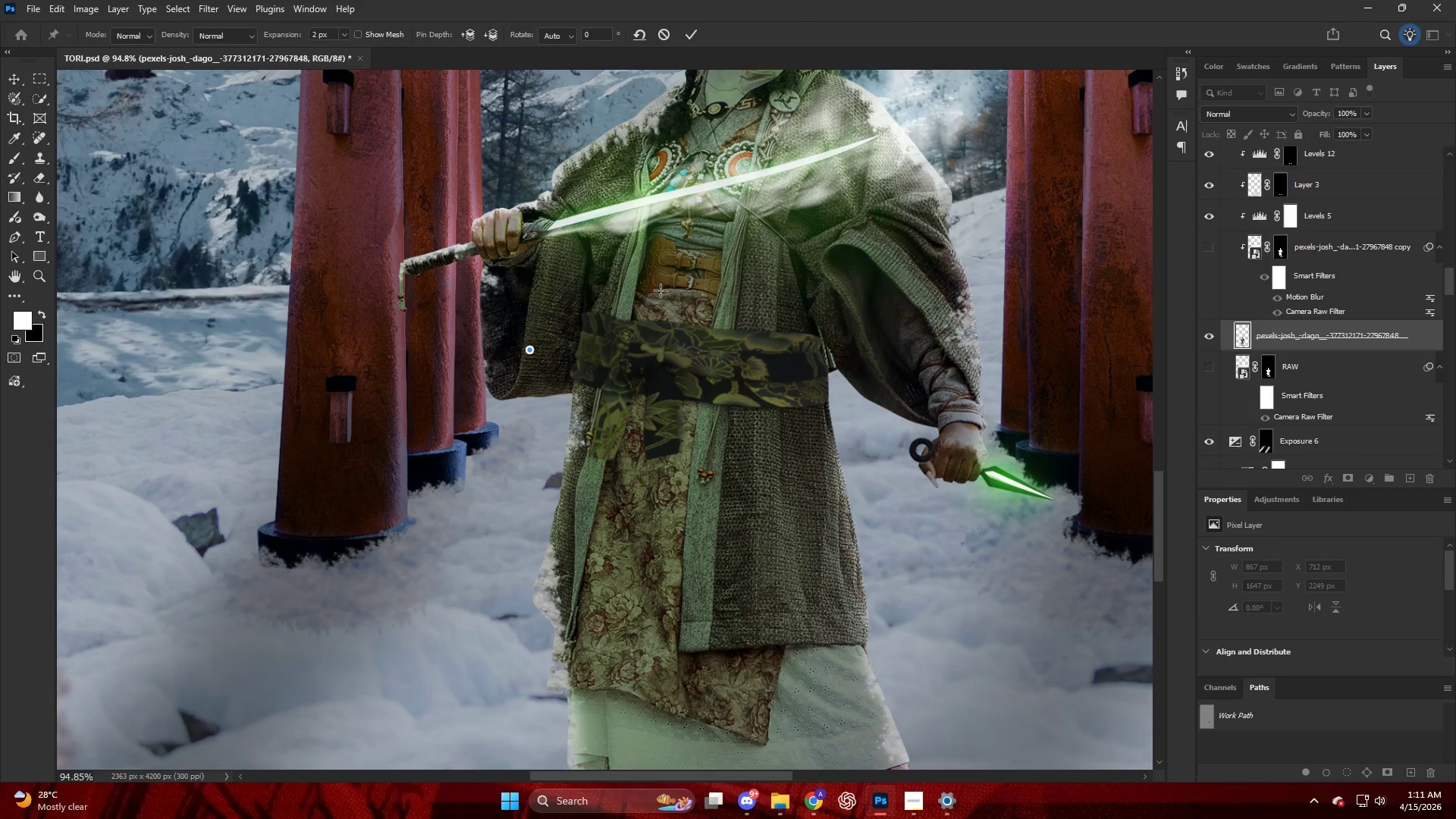 
key(Control+Z)
 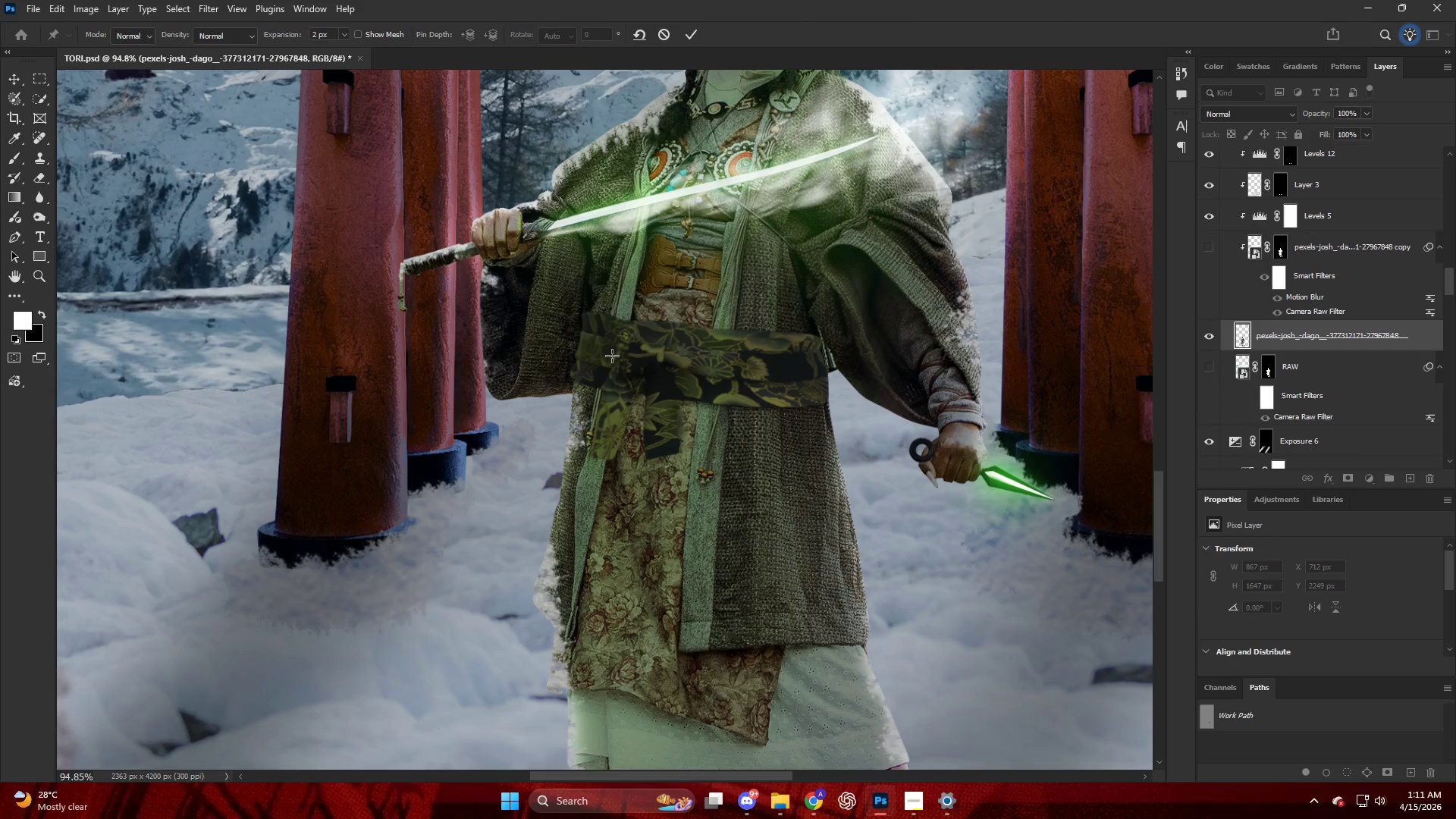 
scroll: coordinate [575, 272], scroll_direction: up, amount: 4.0
 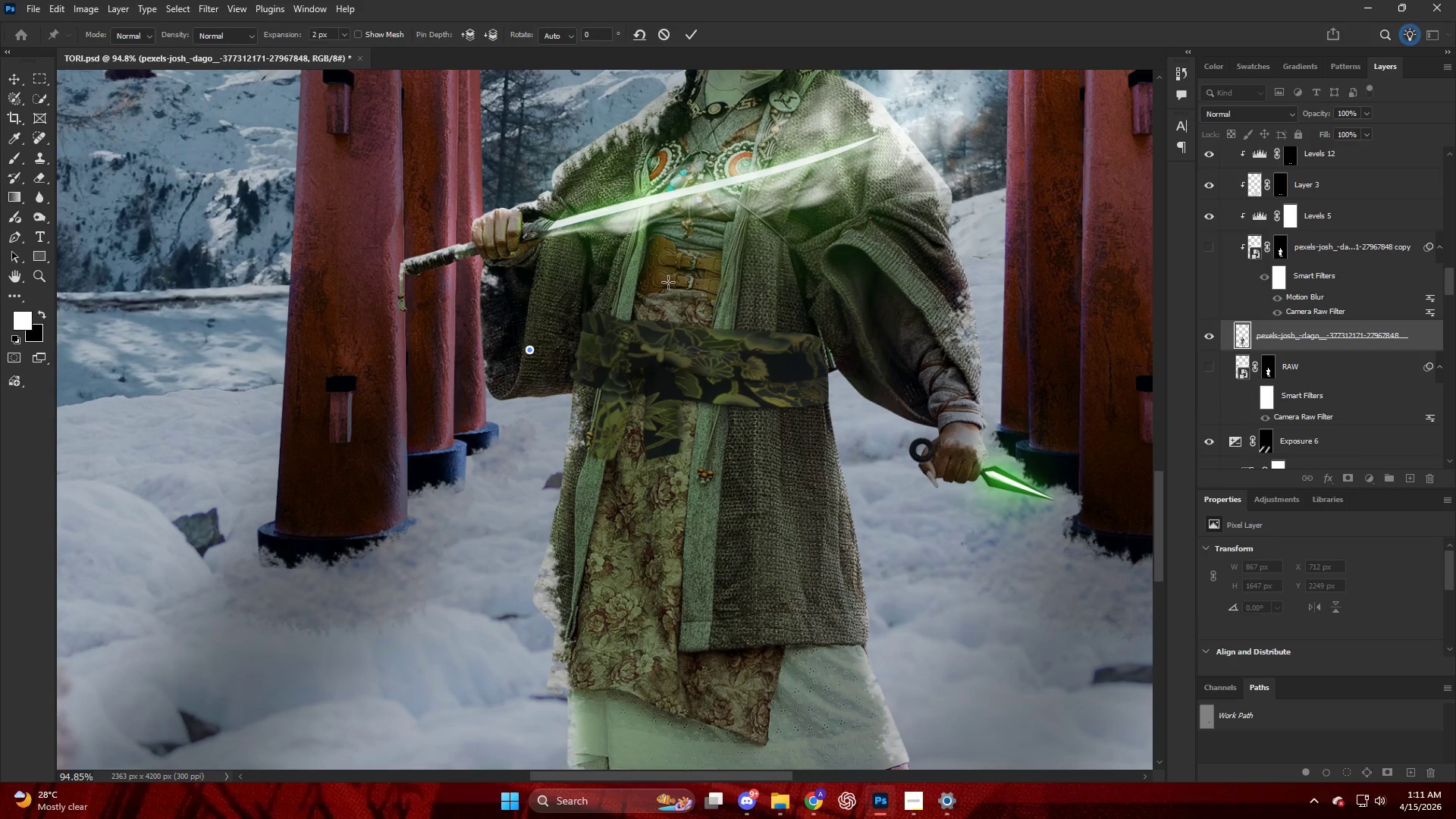 
left_click([608, 356])
 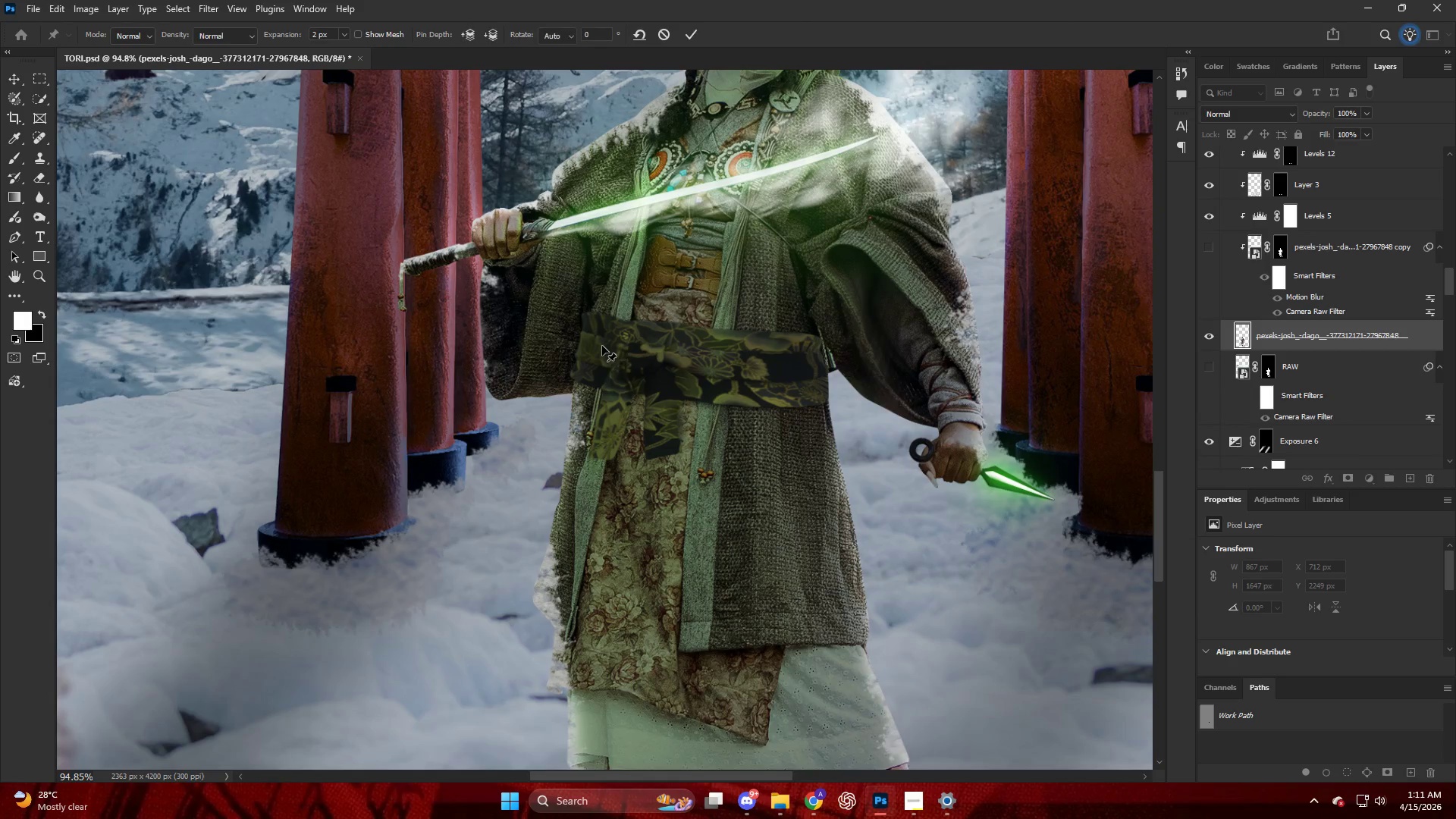 
scroll: coordinate [597, 319], scroll_direction: up, amount: 3.0
 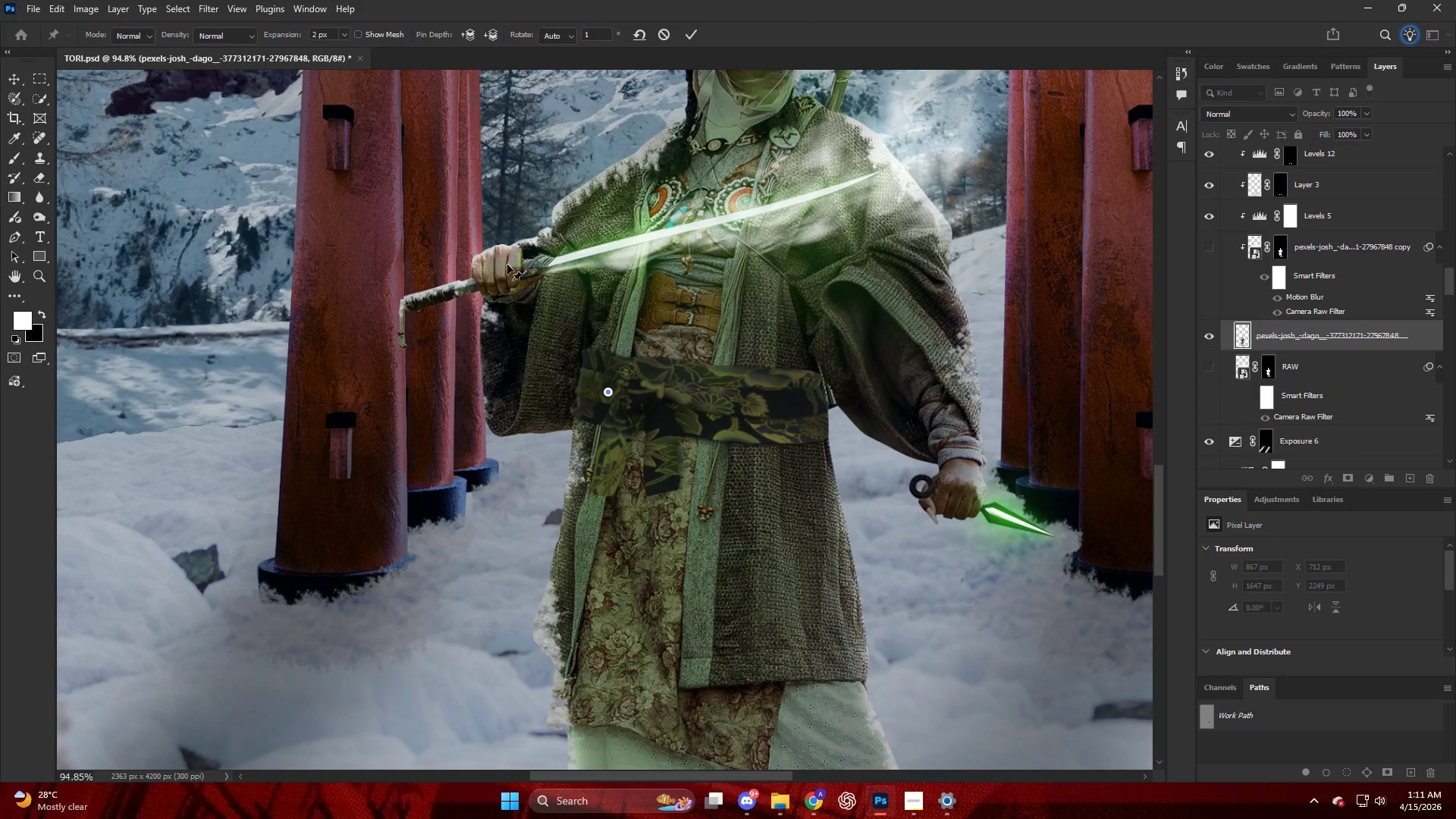 
double_click([581, 212])
 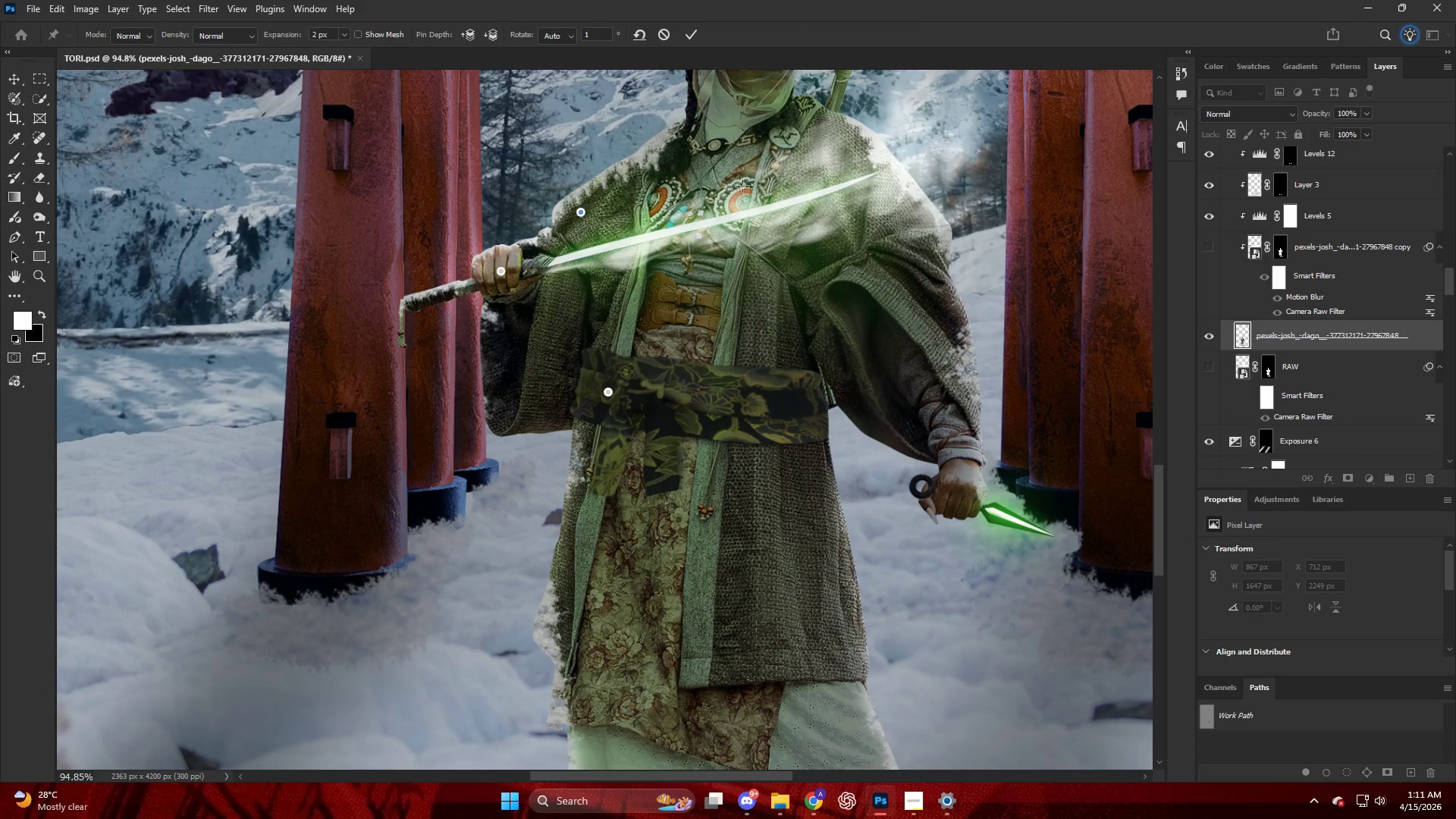 
left_click([836, 134])
 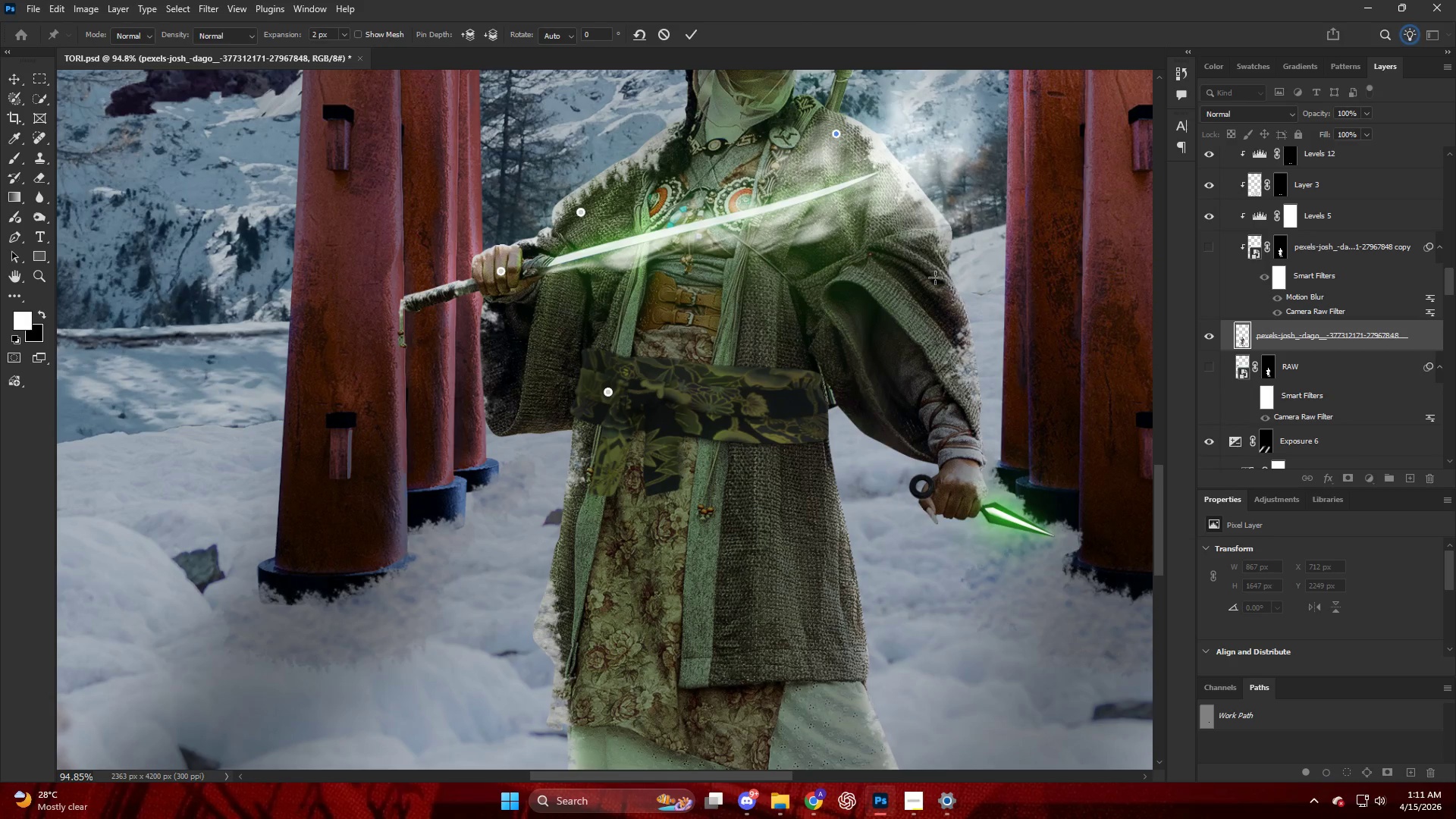 
left_click_drag(start_coordinate=[936, 282], to_coordinate=[931, 280])
 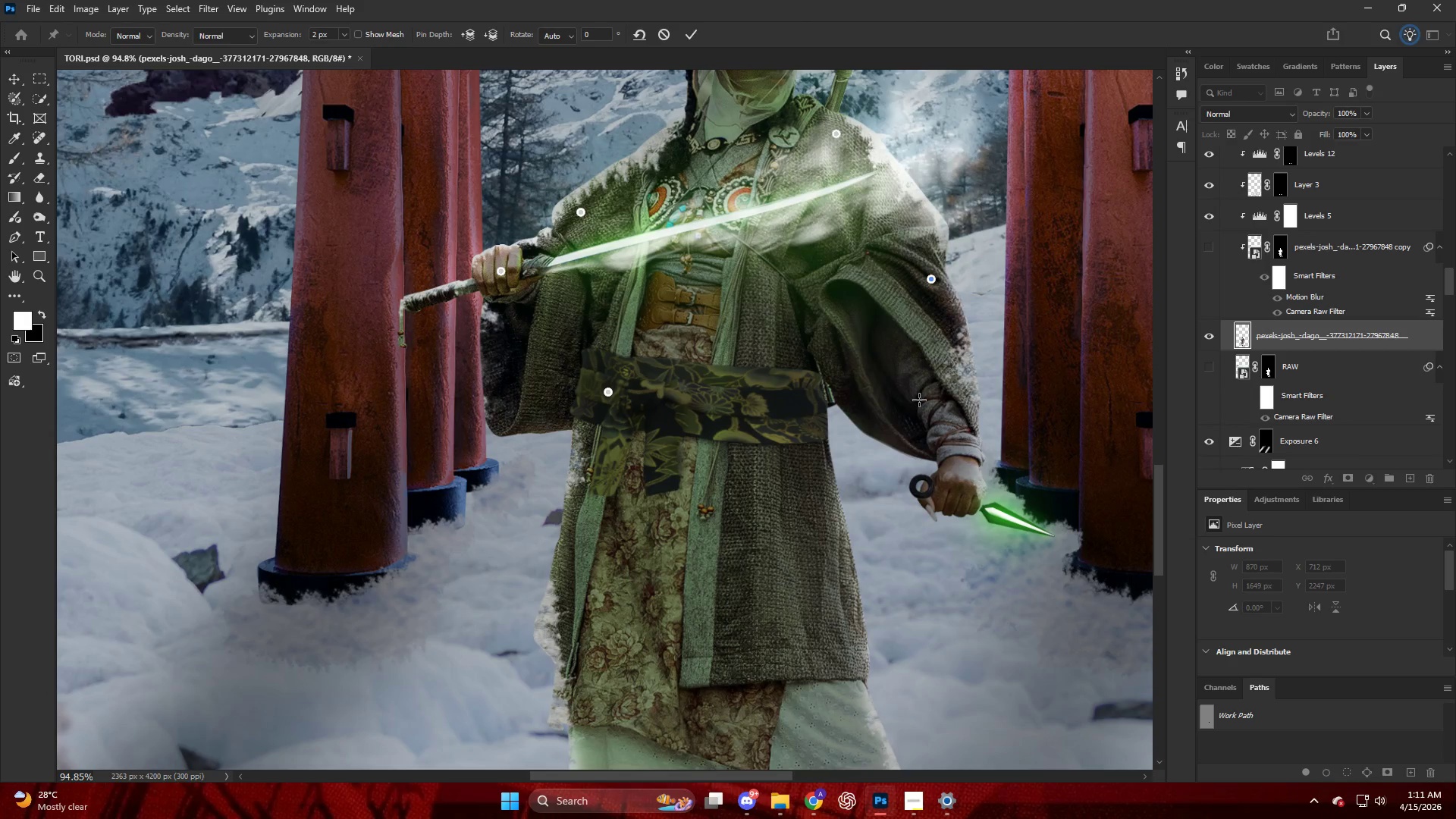 
key(Control+ControlLeft)
 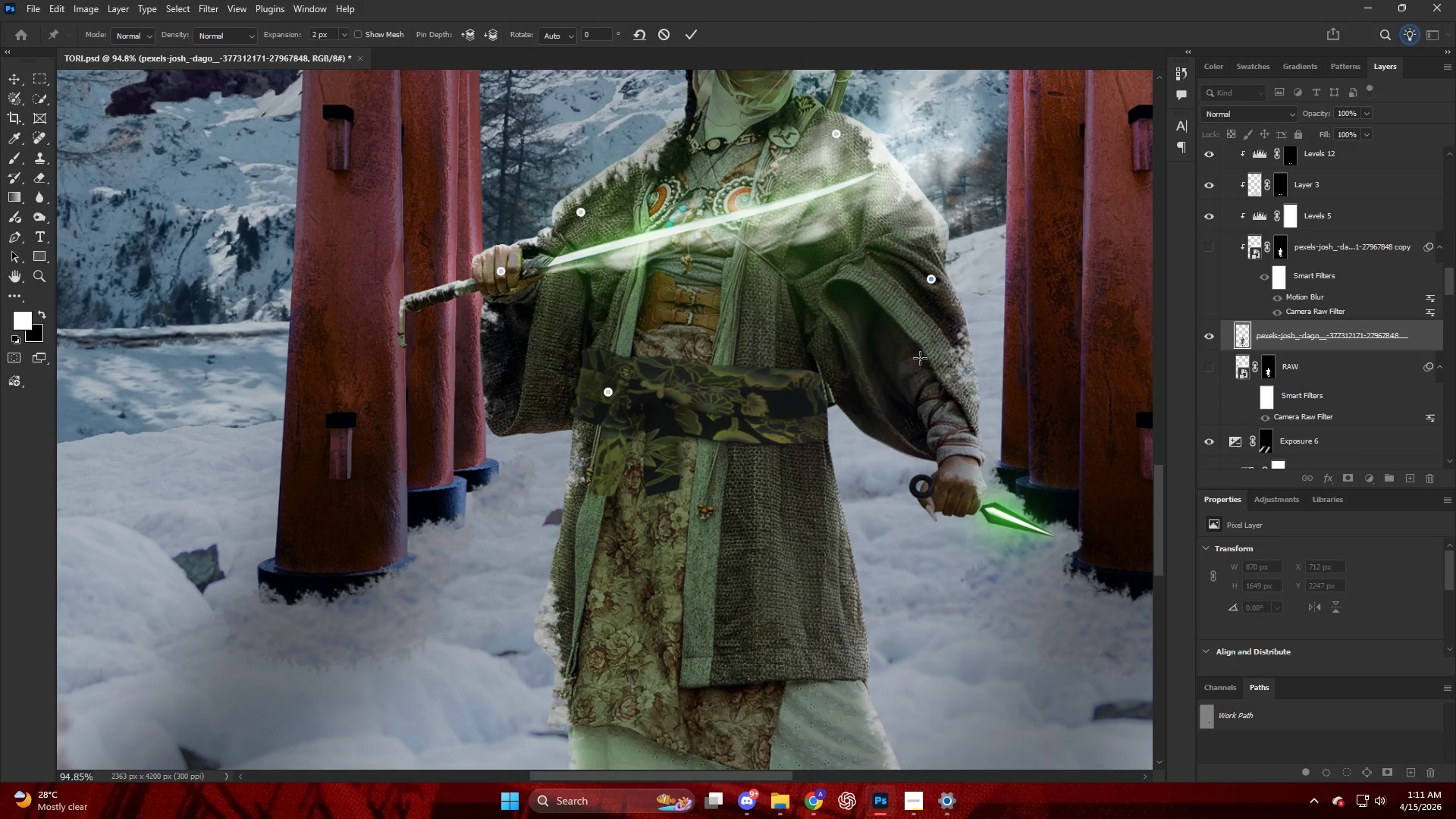 
key(Control+Z)
 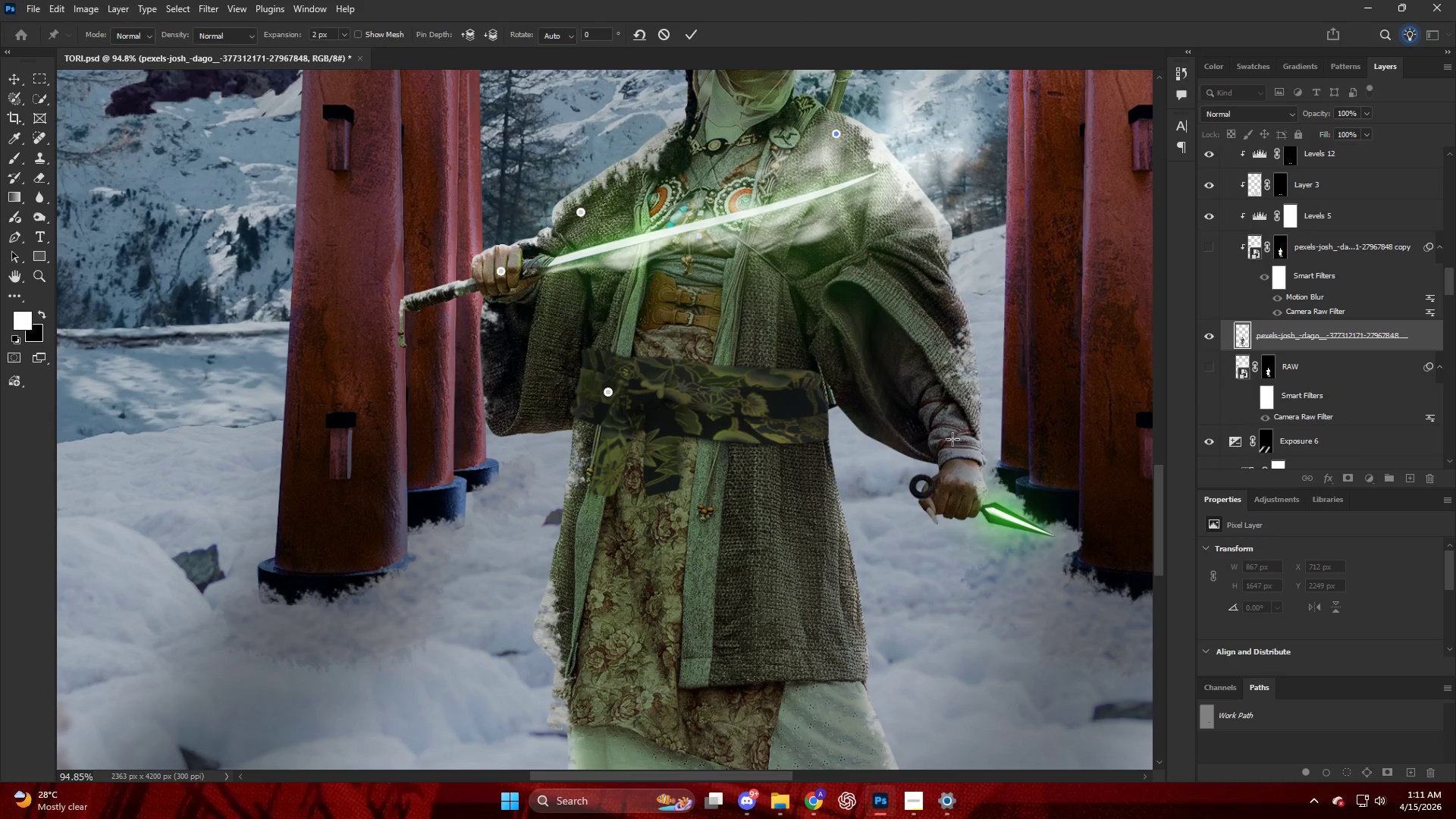 
double_click([940, 331])
 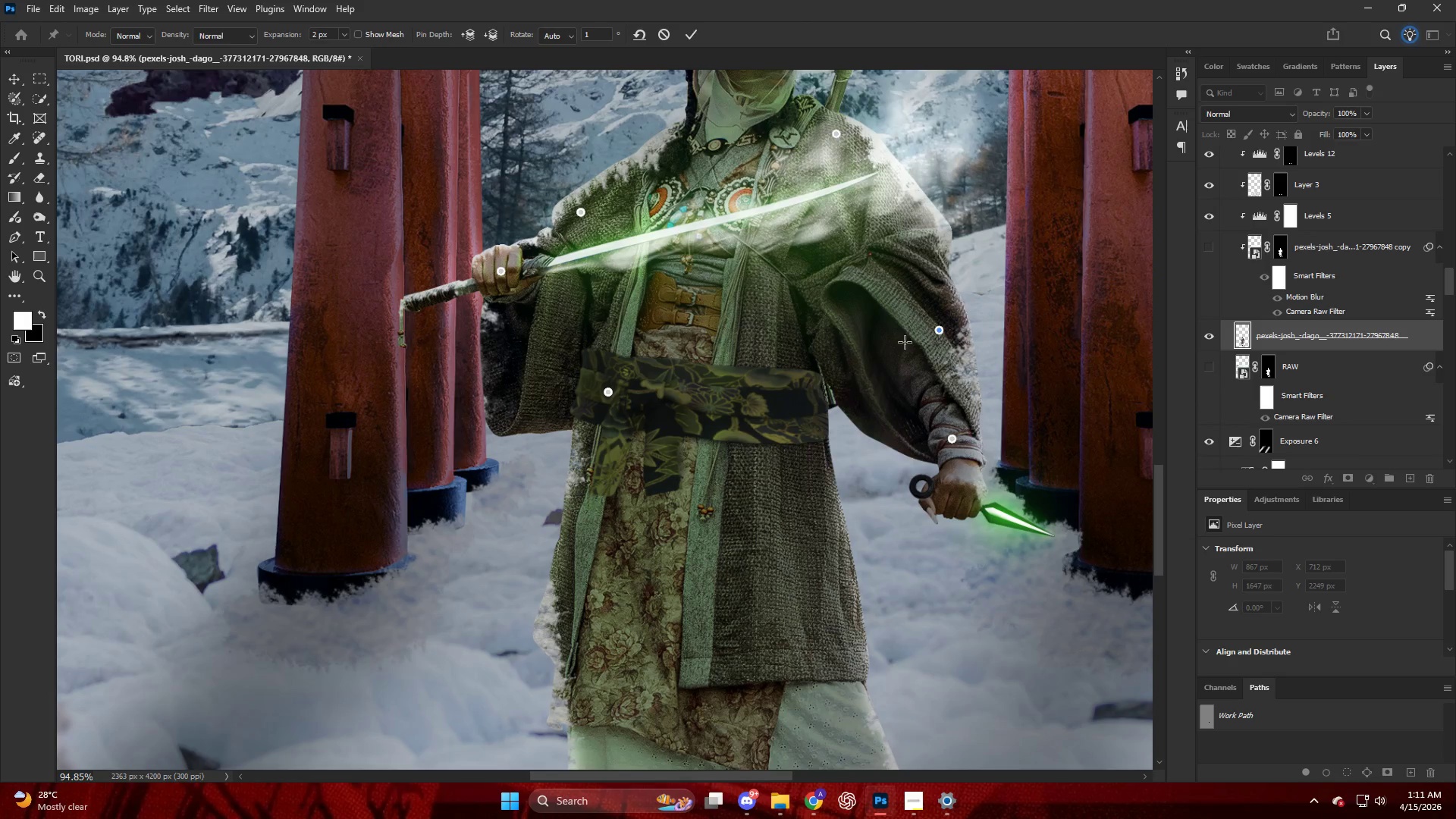 
left_click([627, 428])
 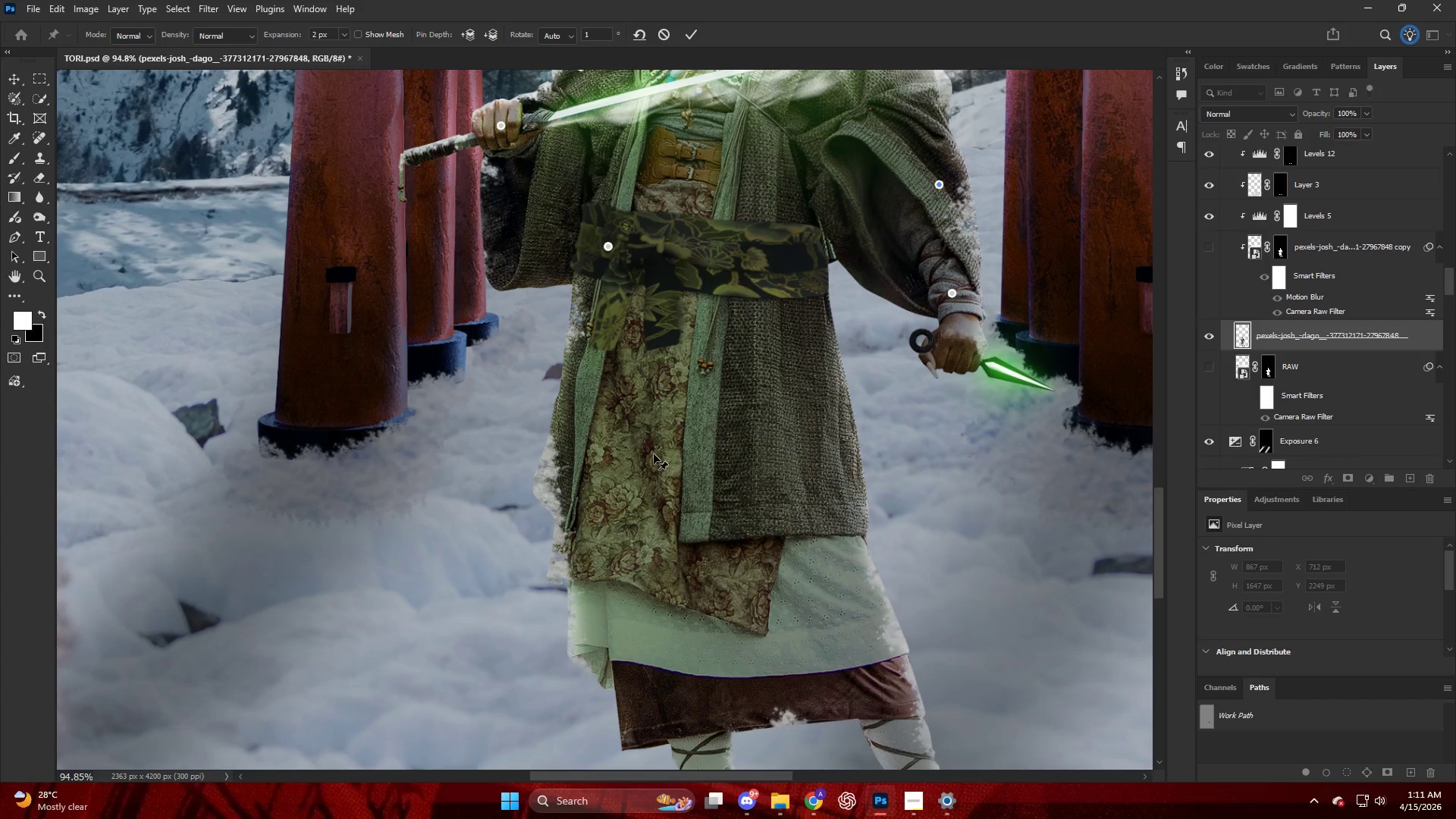 
scroll: coordinate [636, 497], scroll_direction: down, amount: 19.0
 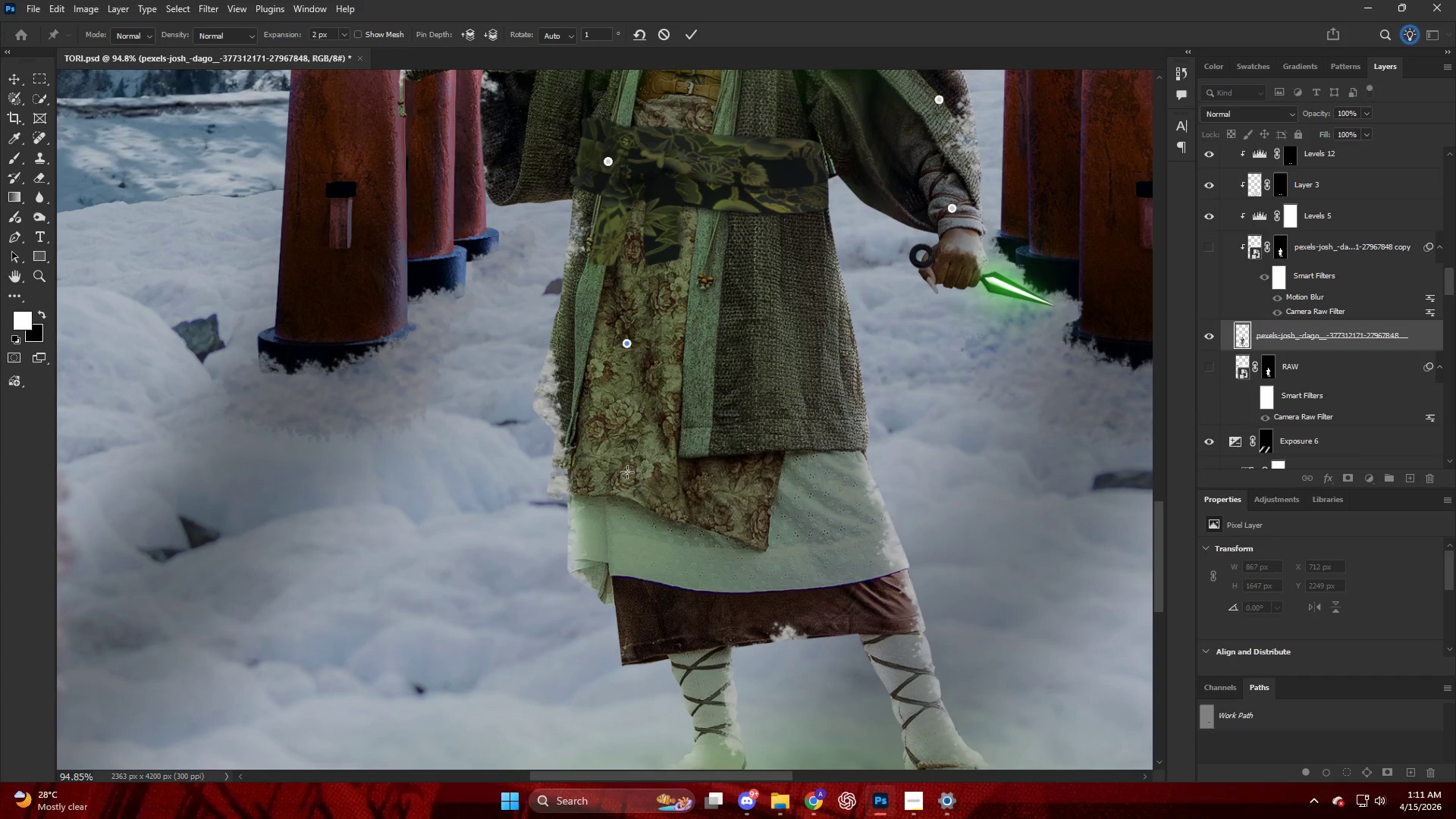 
left_click([635, 472])
 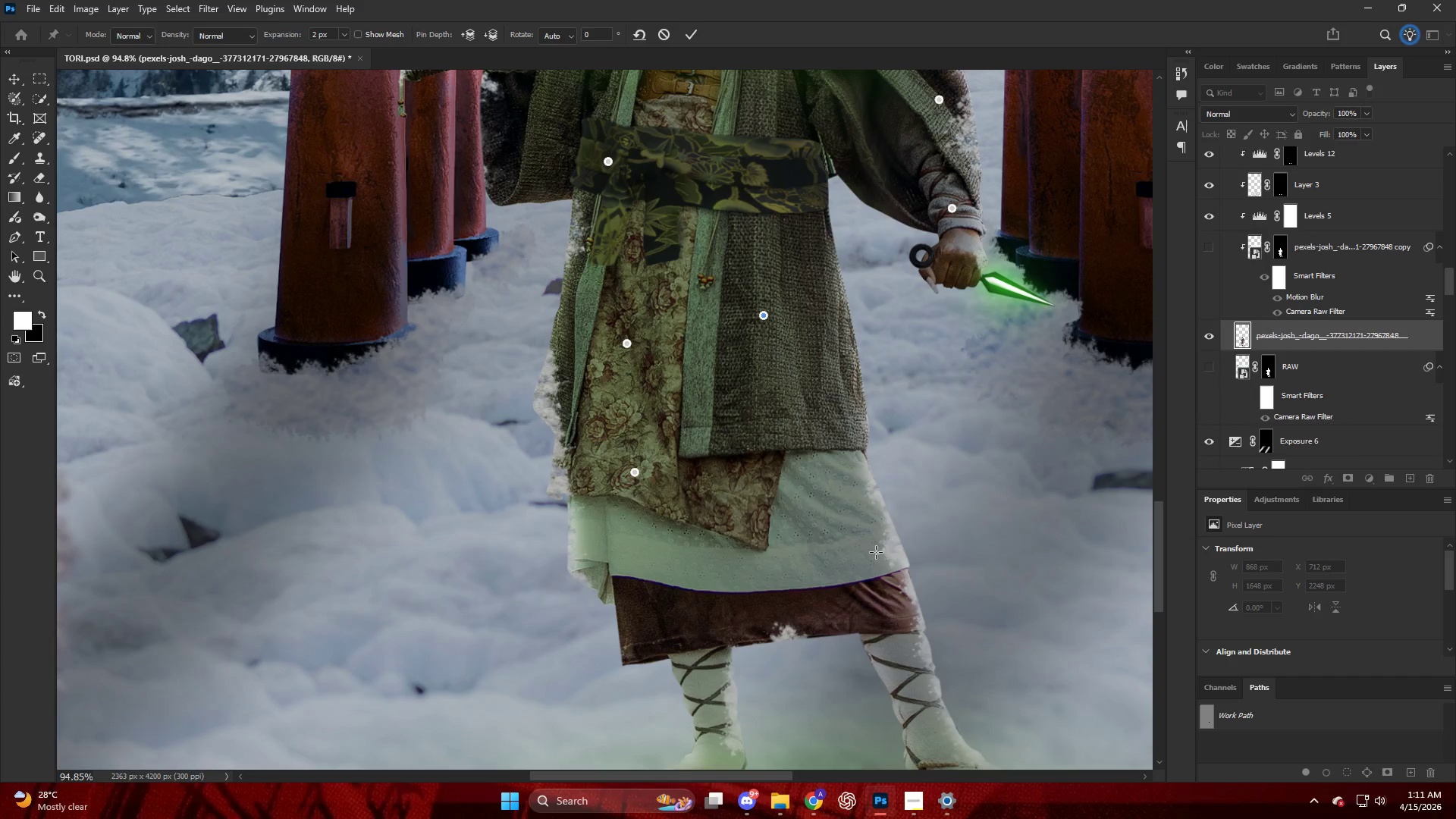 
triple_click([747, 513])
 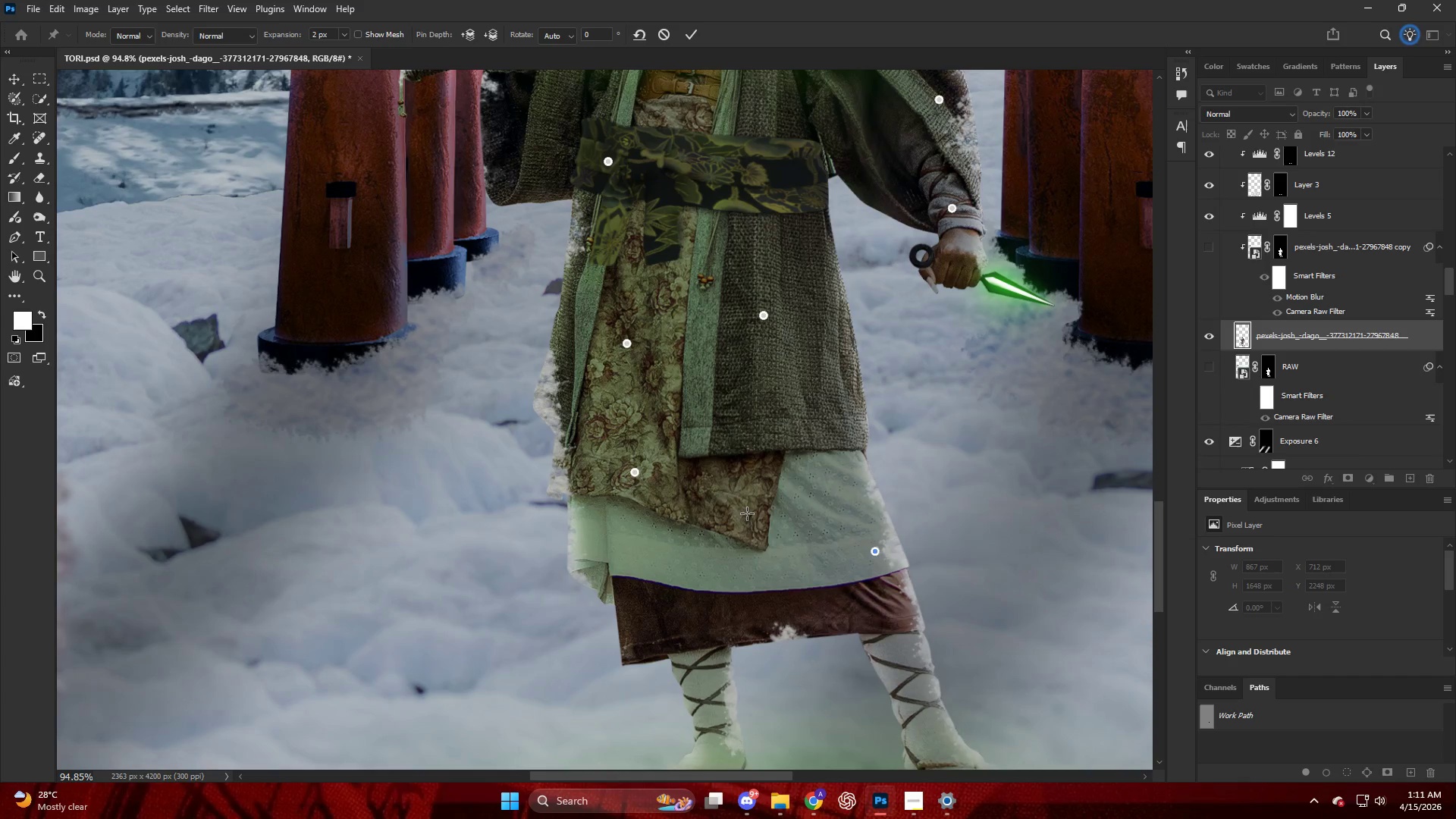 
scroll: coordinate [904, 556], scroll_direction: down, amount: 11.0
 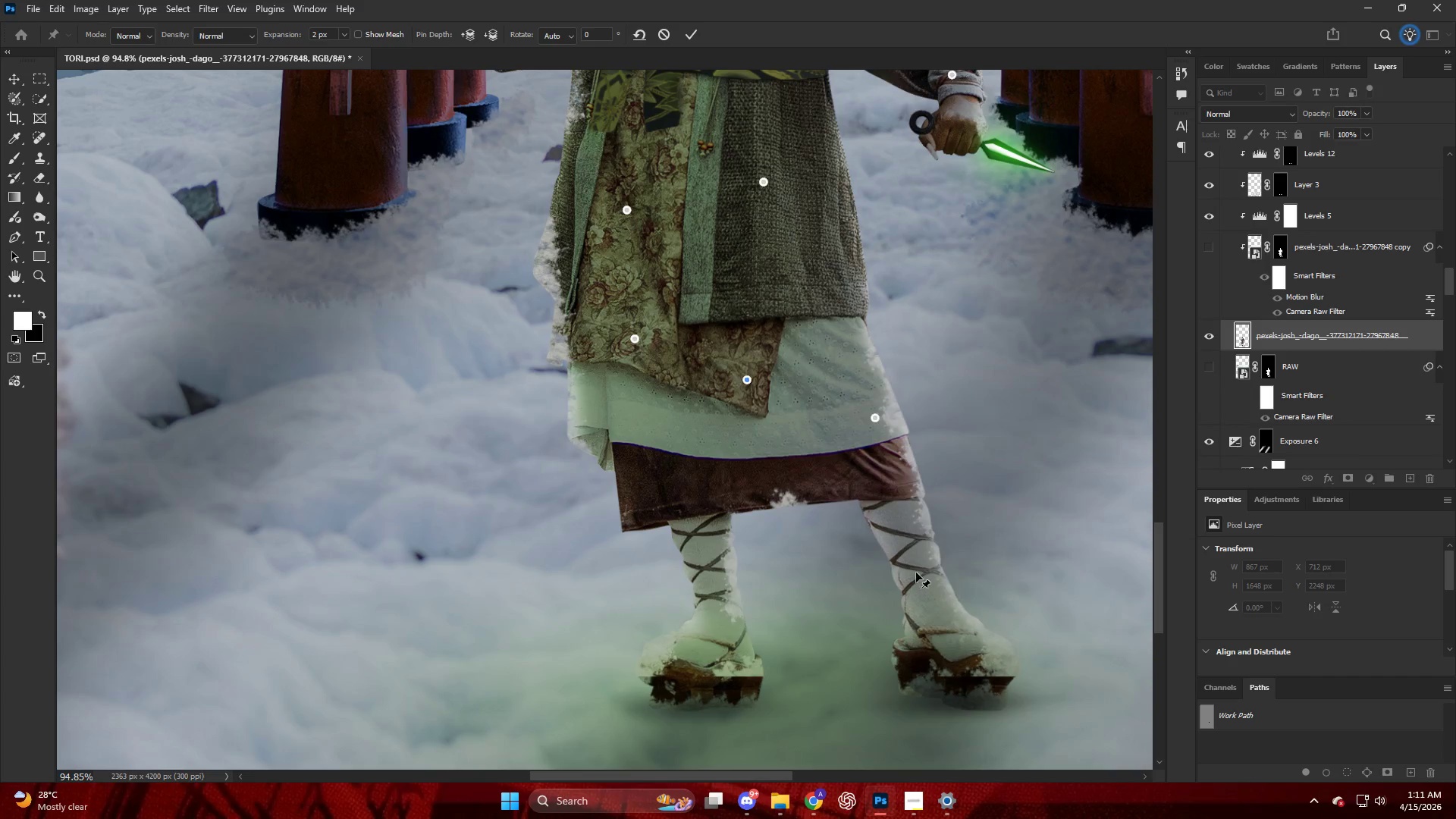 
double_click([908, 512])
 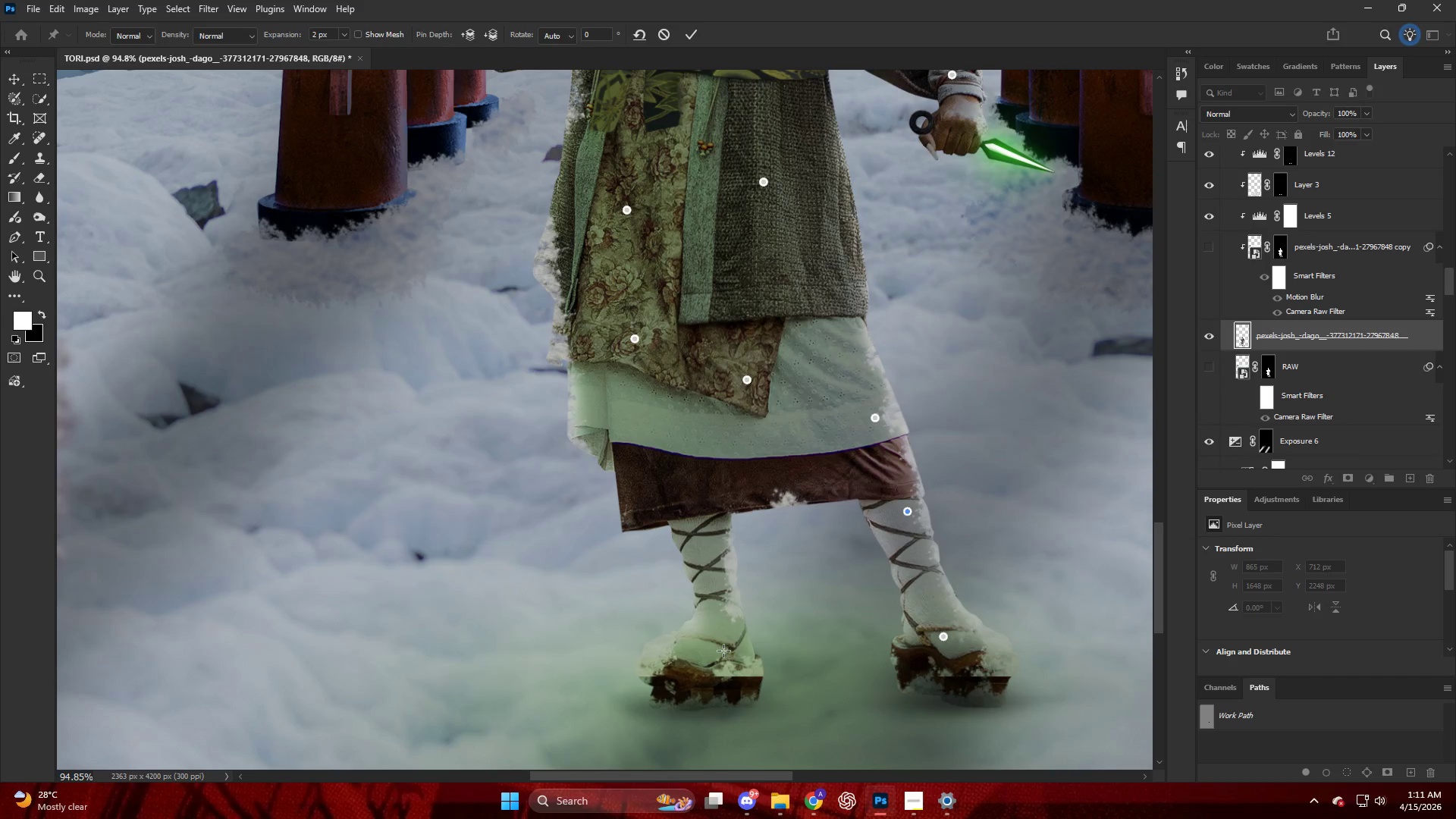 
double_click([725, 560])
 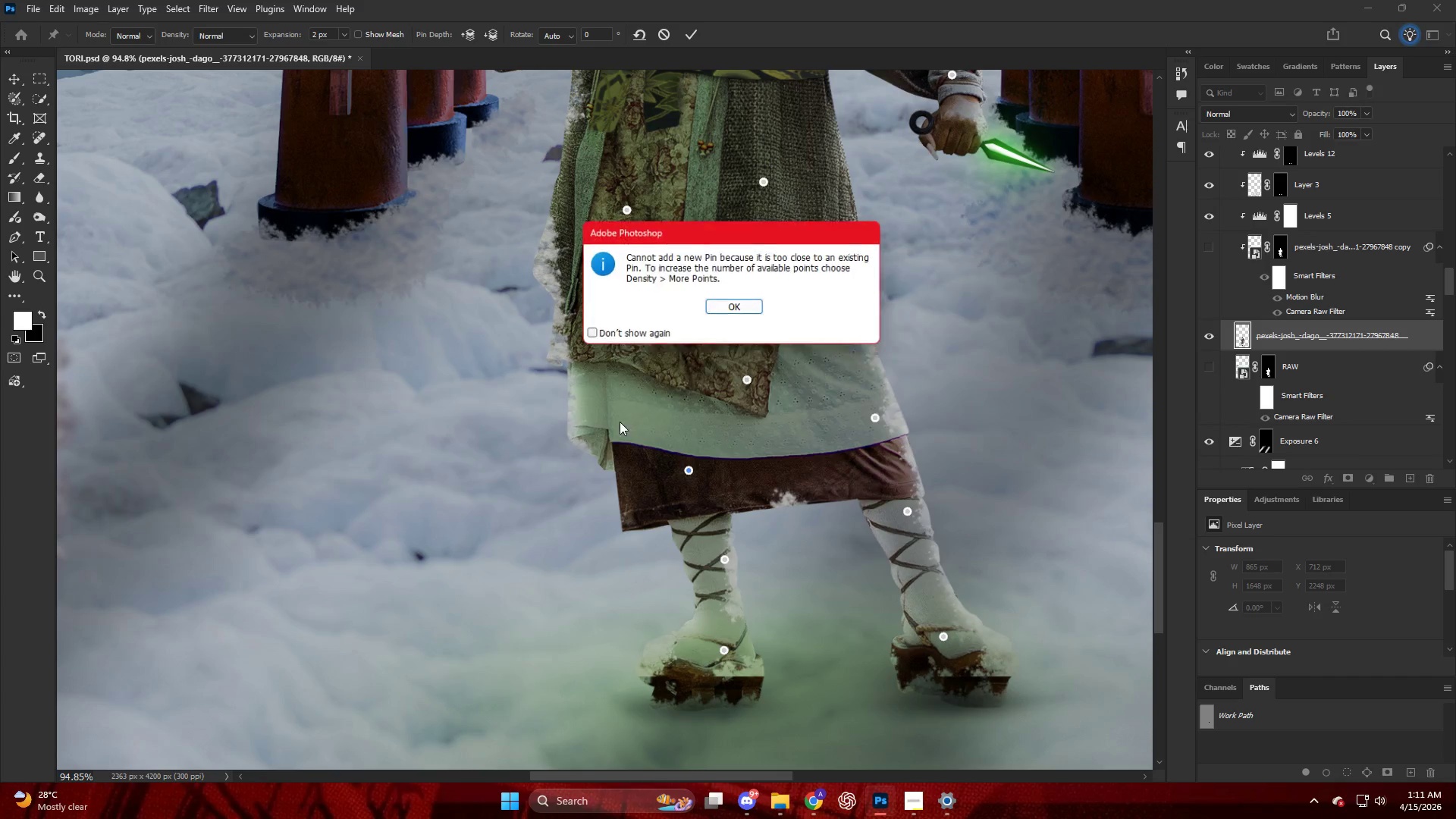 
key(Escape)
 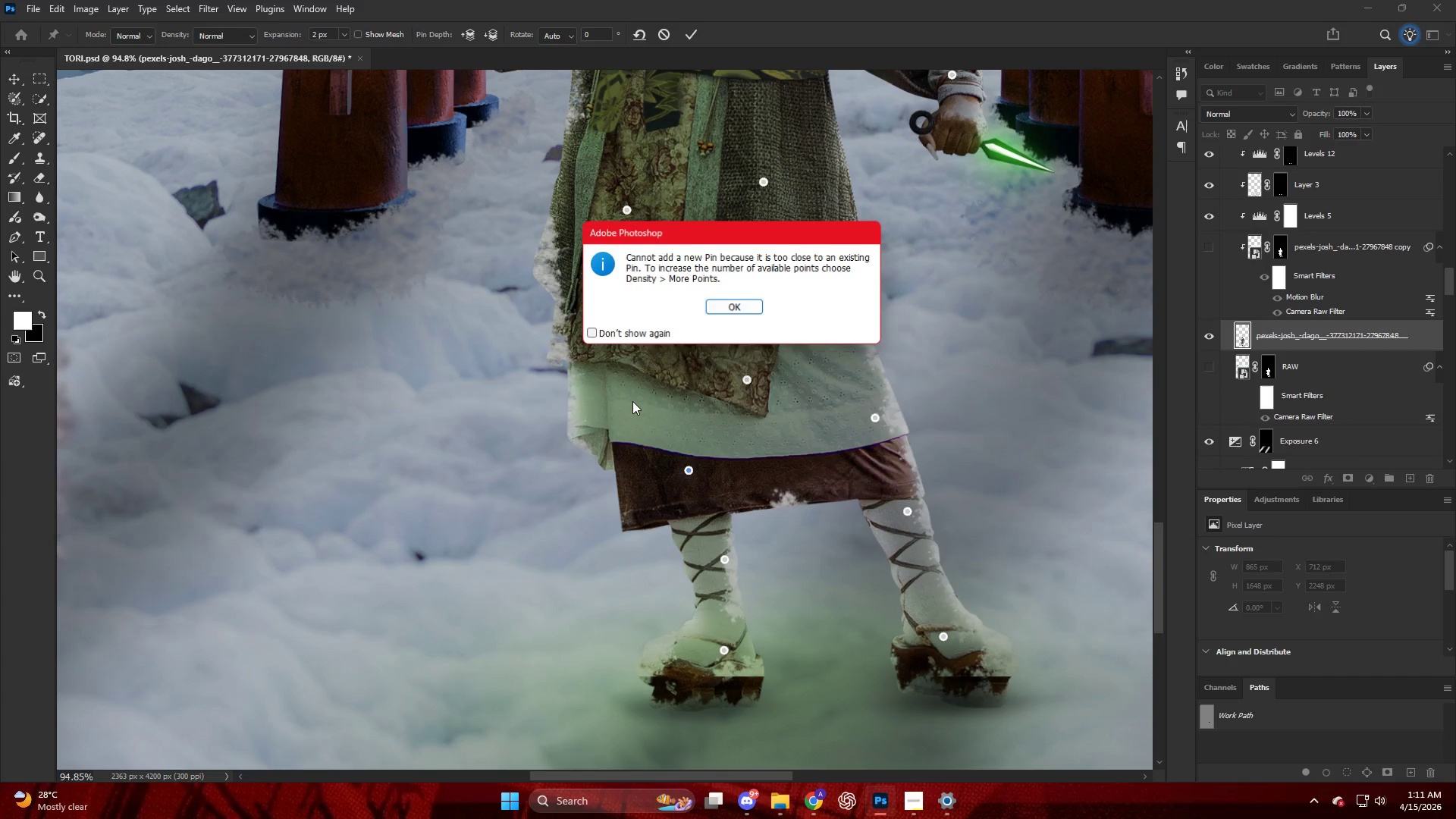 
key(Escape)
 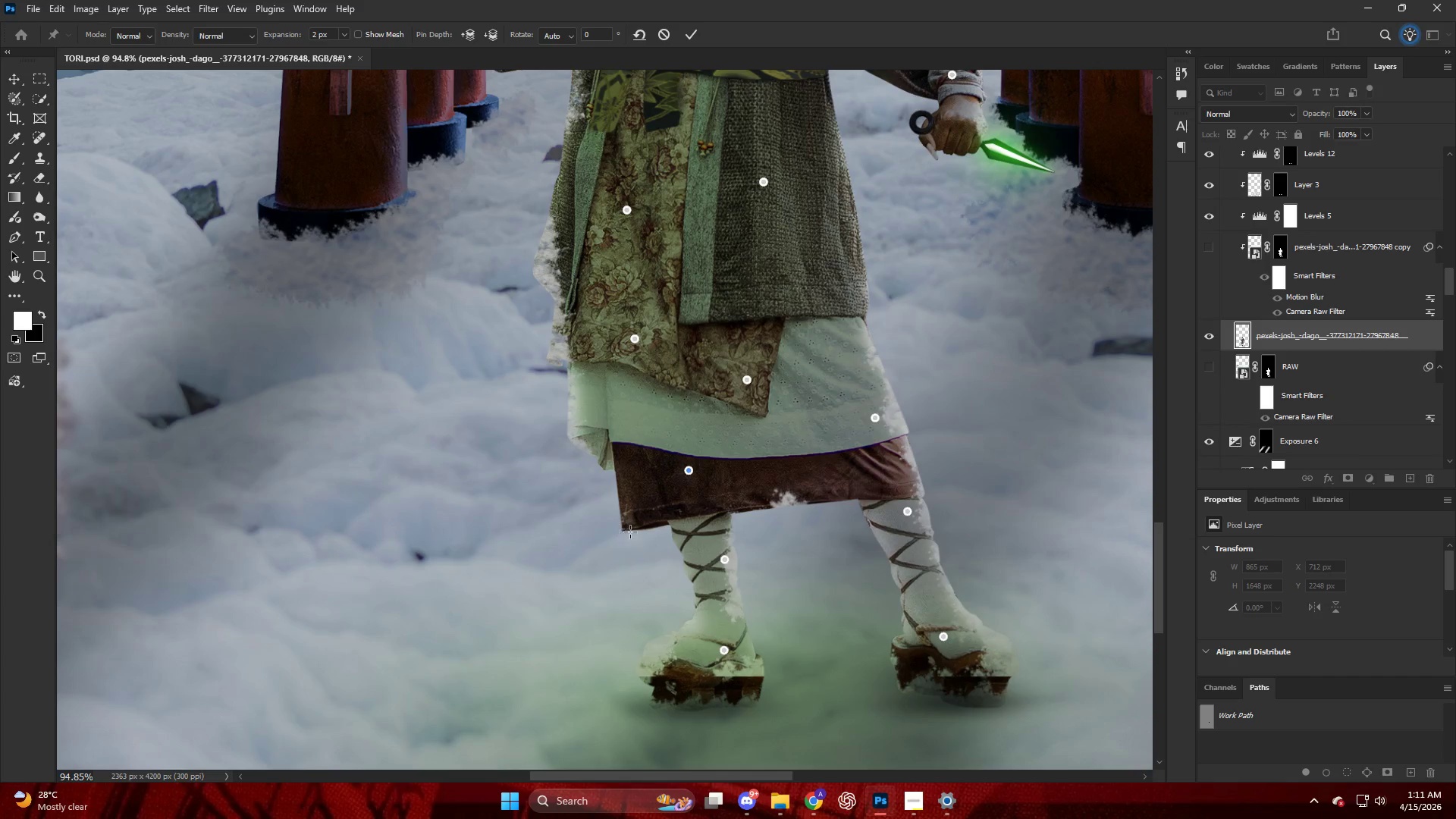 
left_click_drag(start_coordinate=[635, 526], to_coordinate=[593, 541])
 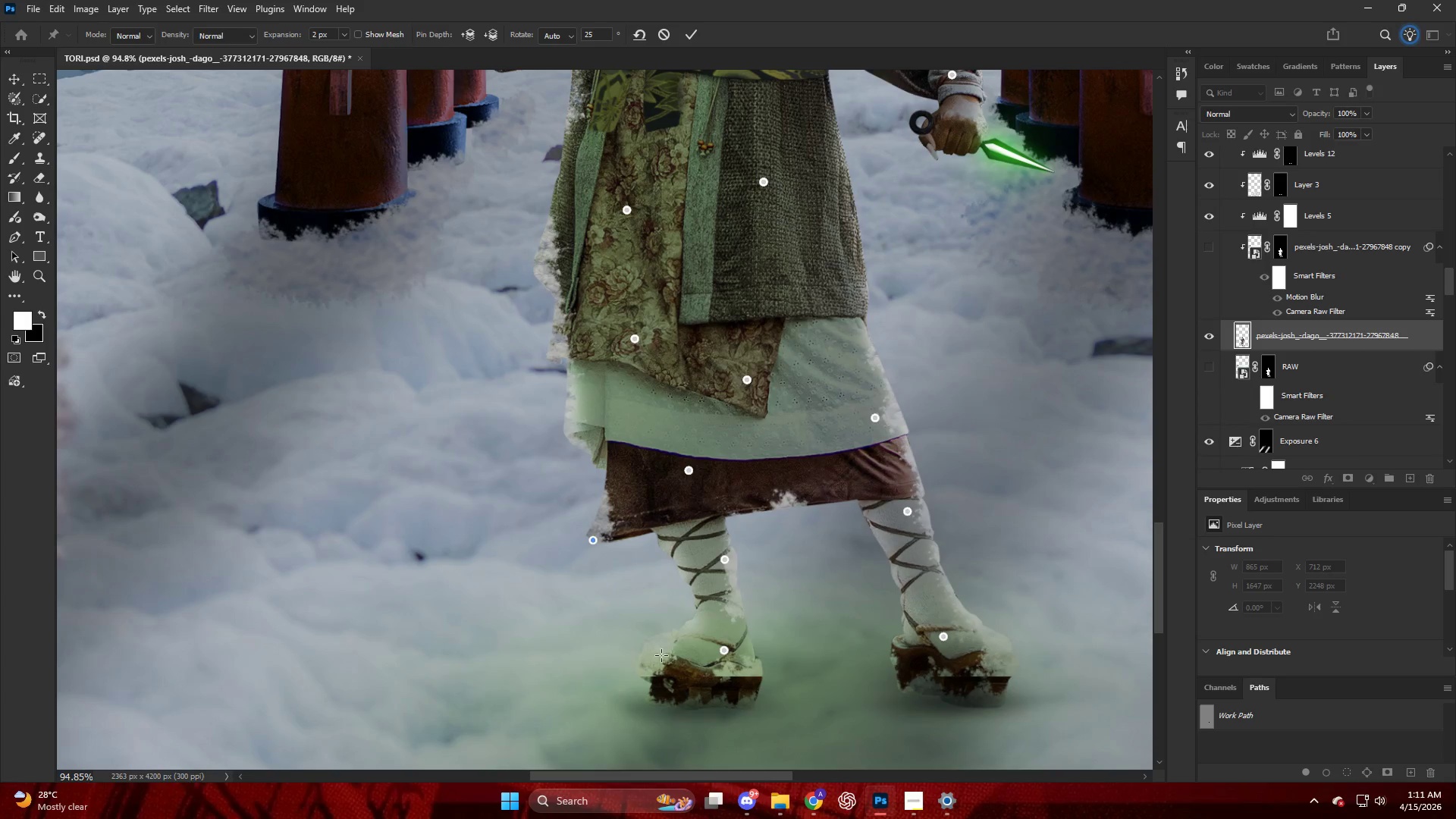 
left_click_drag(start_coordinate=[664, 662], to_coordinate=[673, 679])
 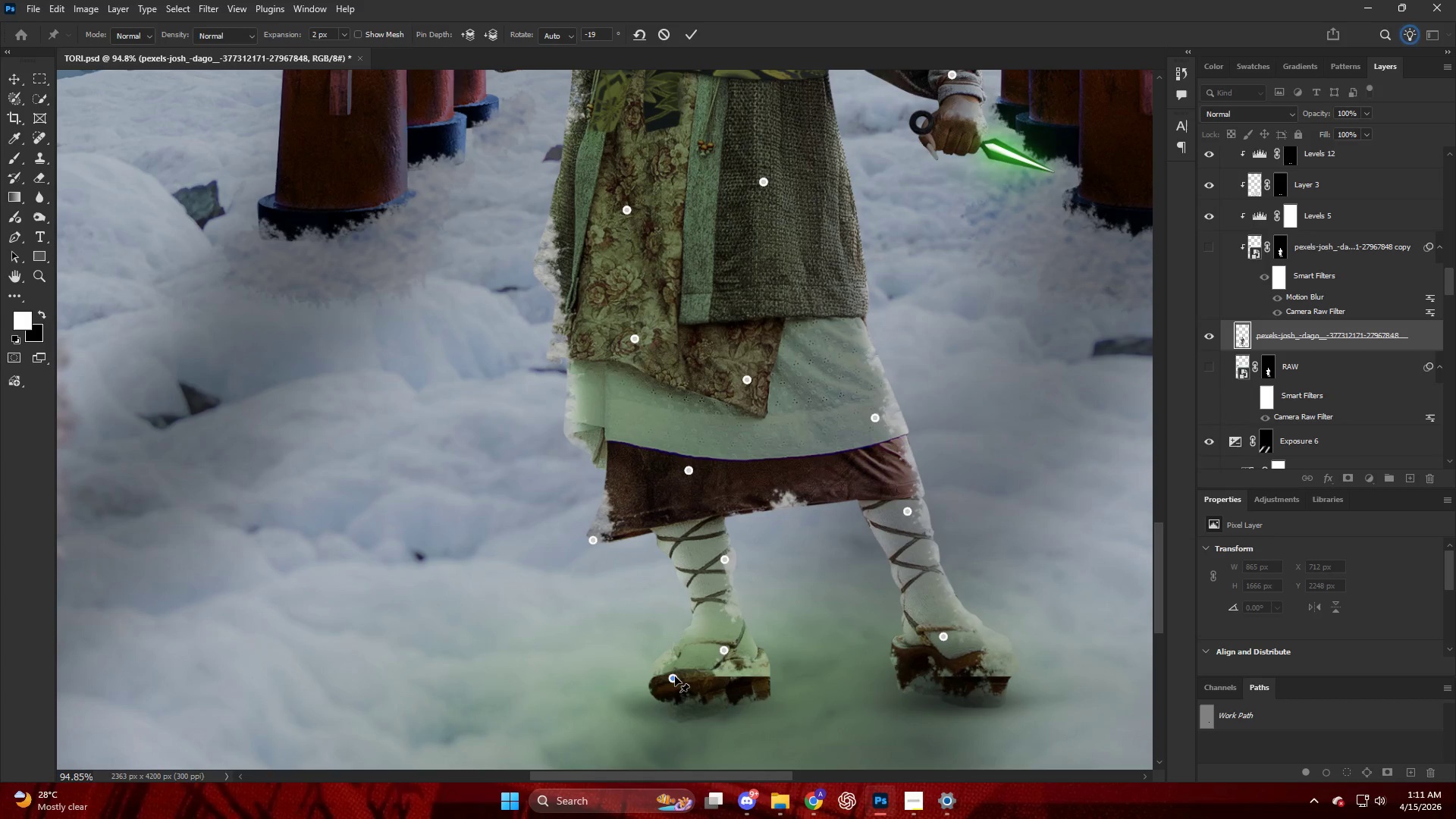 
key(Control+ControlLeft)
 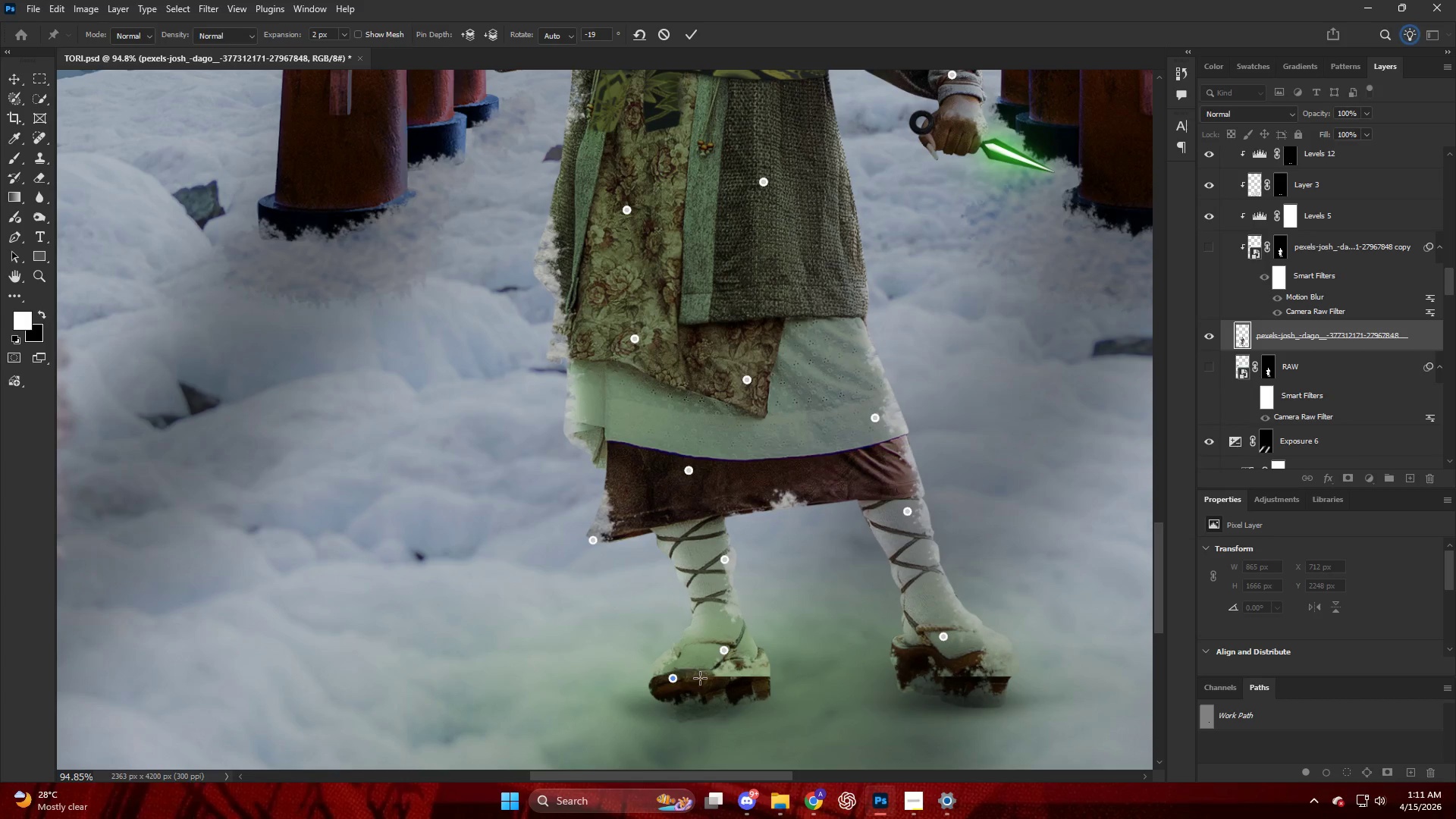 
key(Control+Z)
 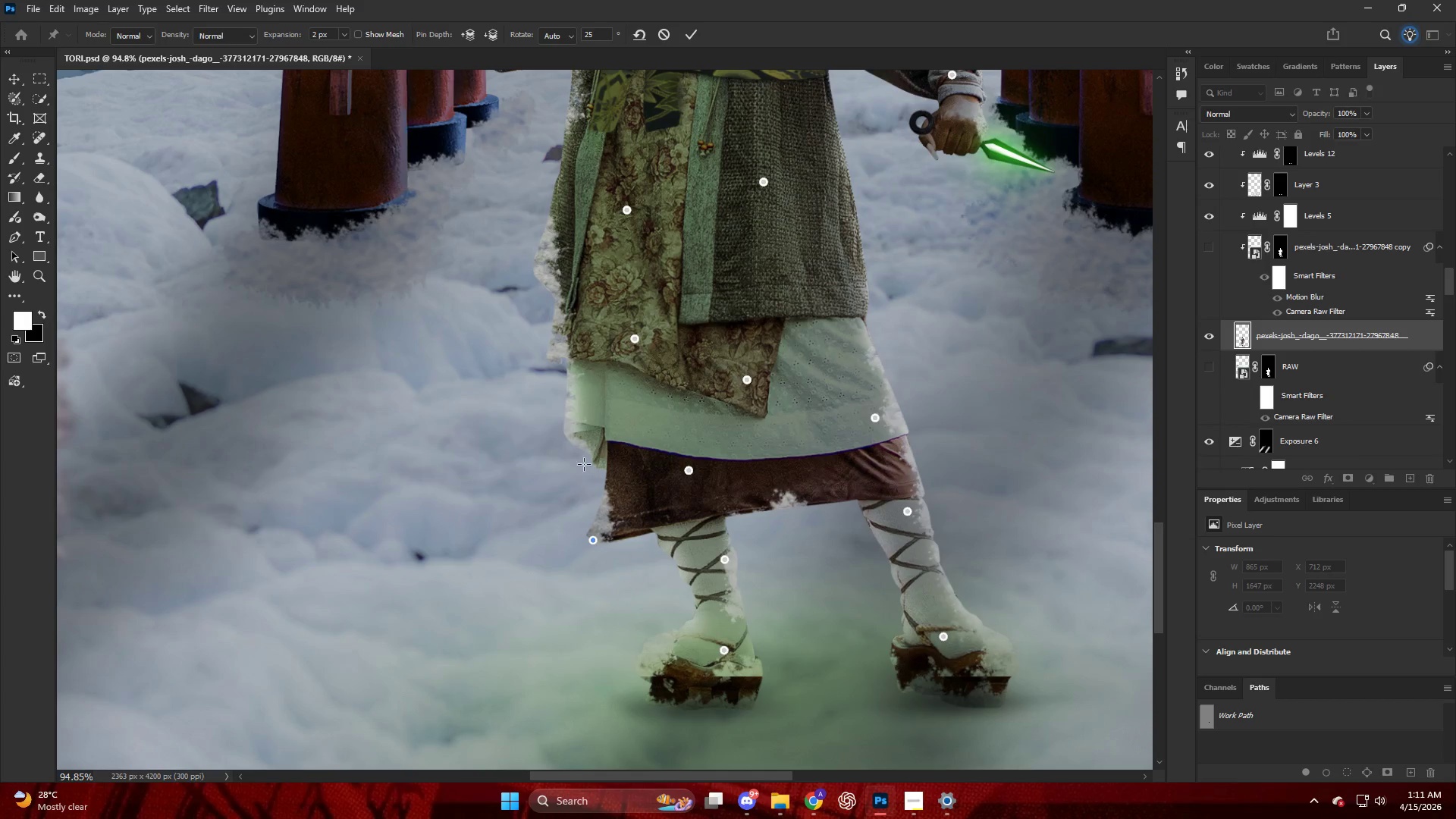 
left_click_drag(start_coordinate=[577, 428], to_coordinate=[525, 463])
 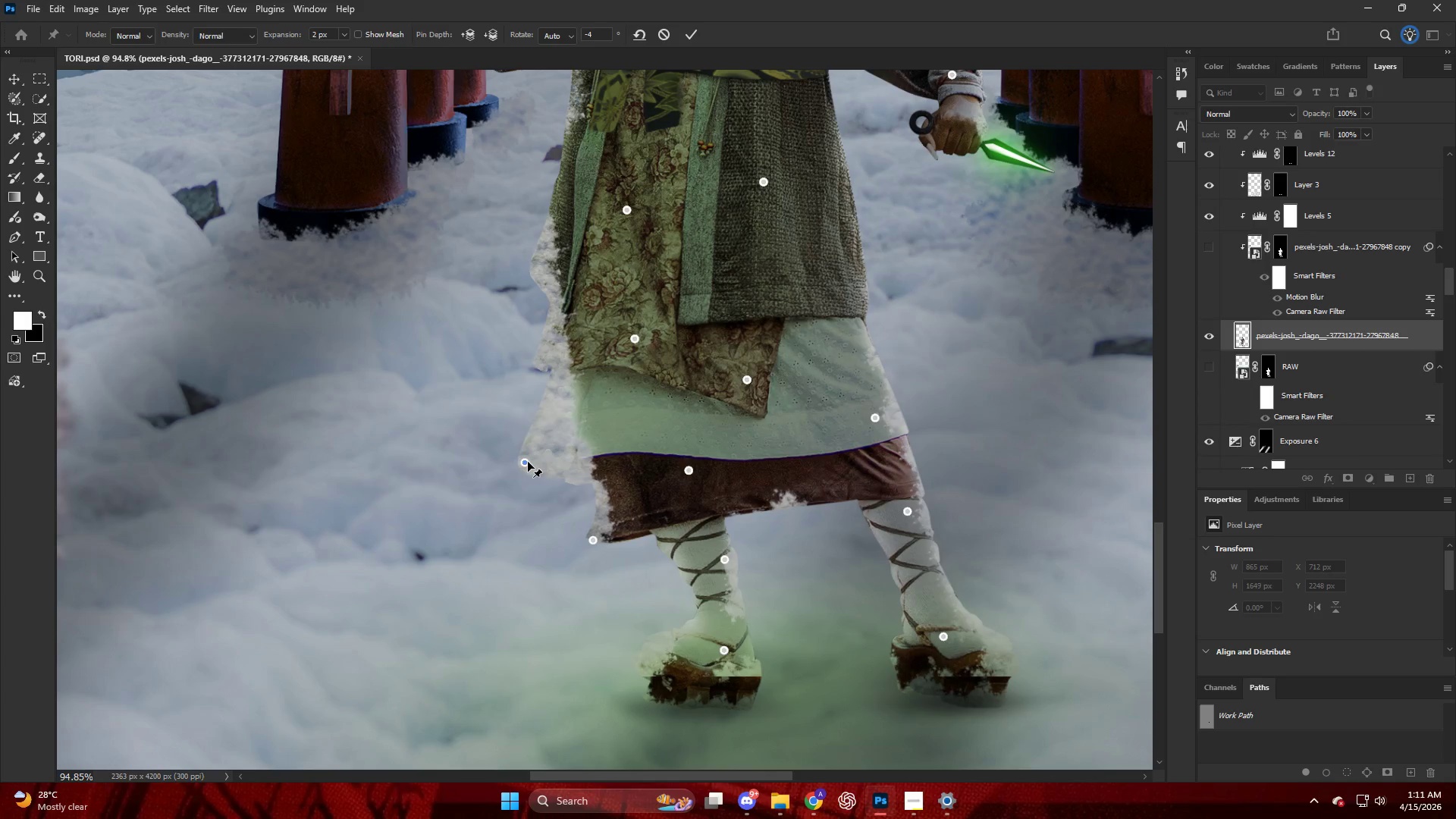 
key(Control+ControlLeft)
 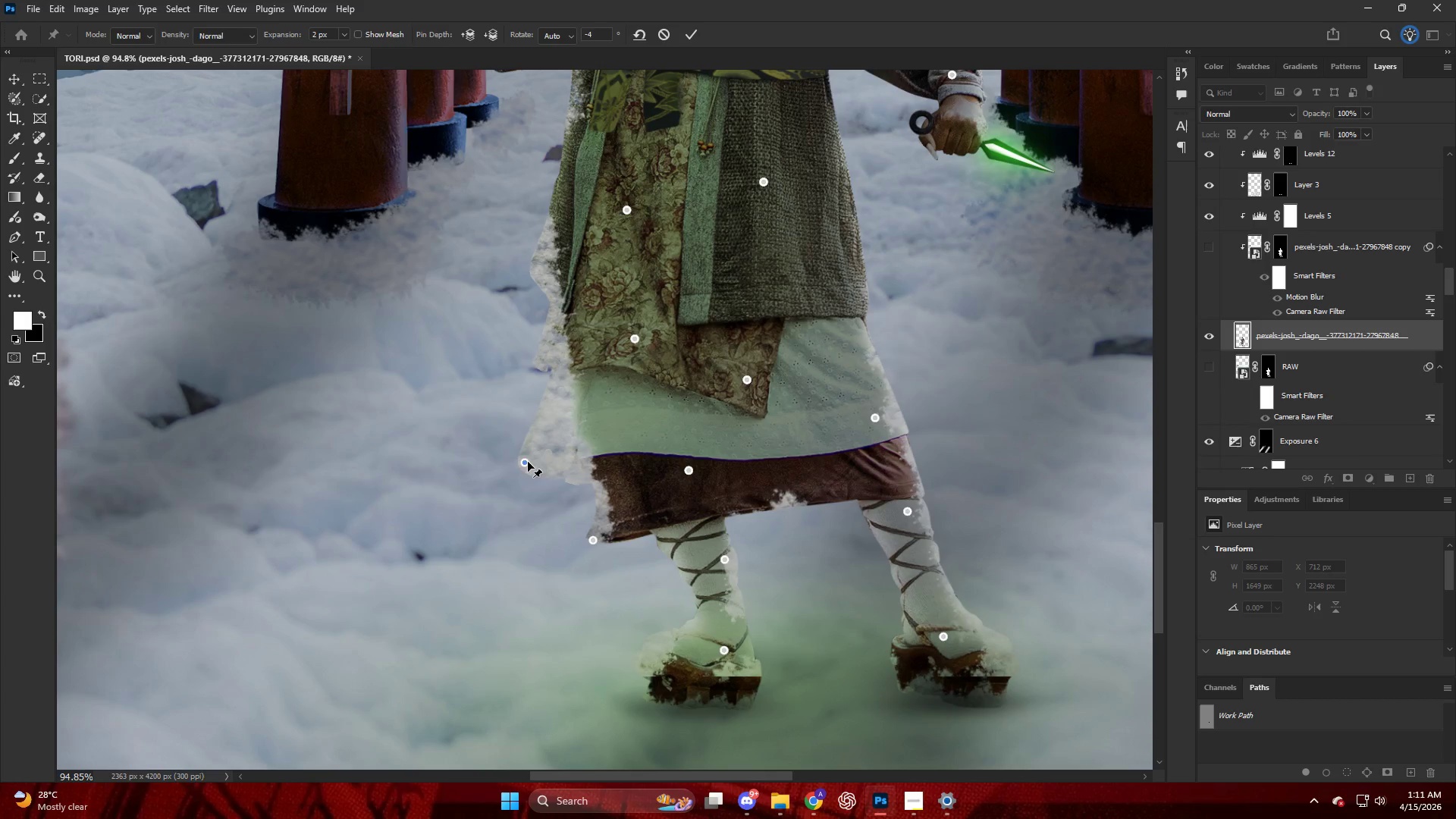 
key(Control+Z)
 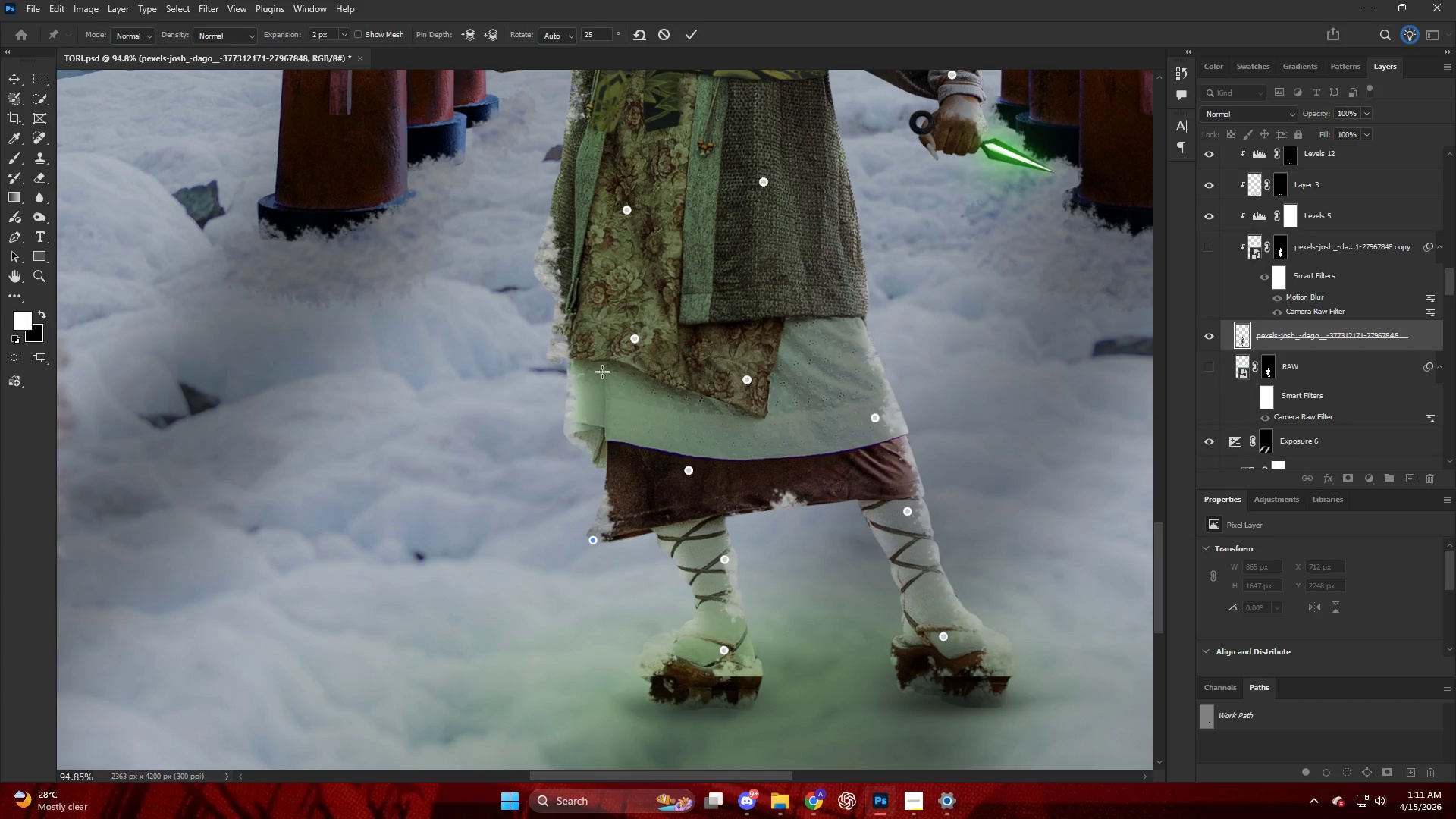 
left_click([606, 363])
 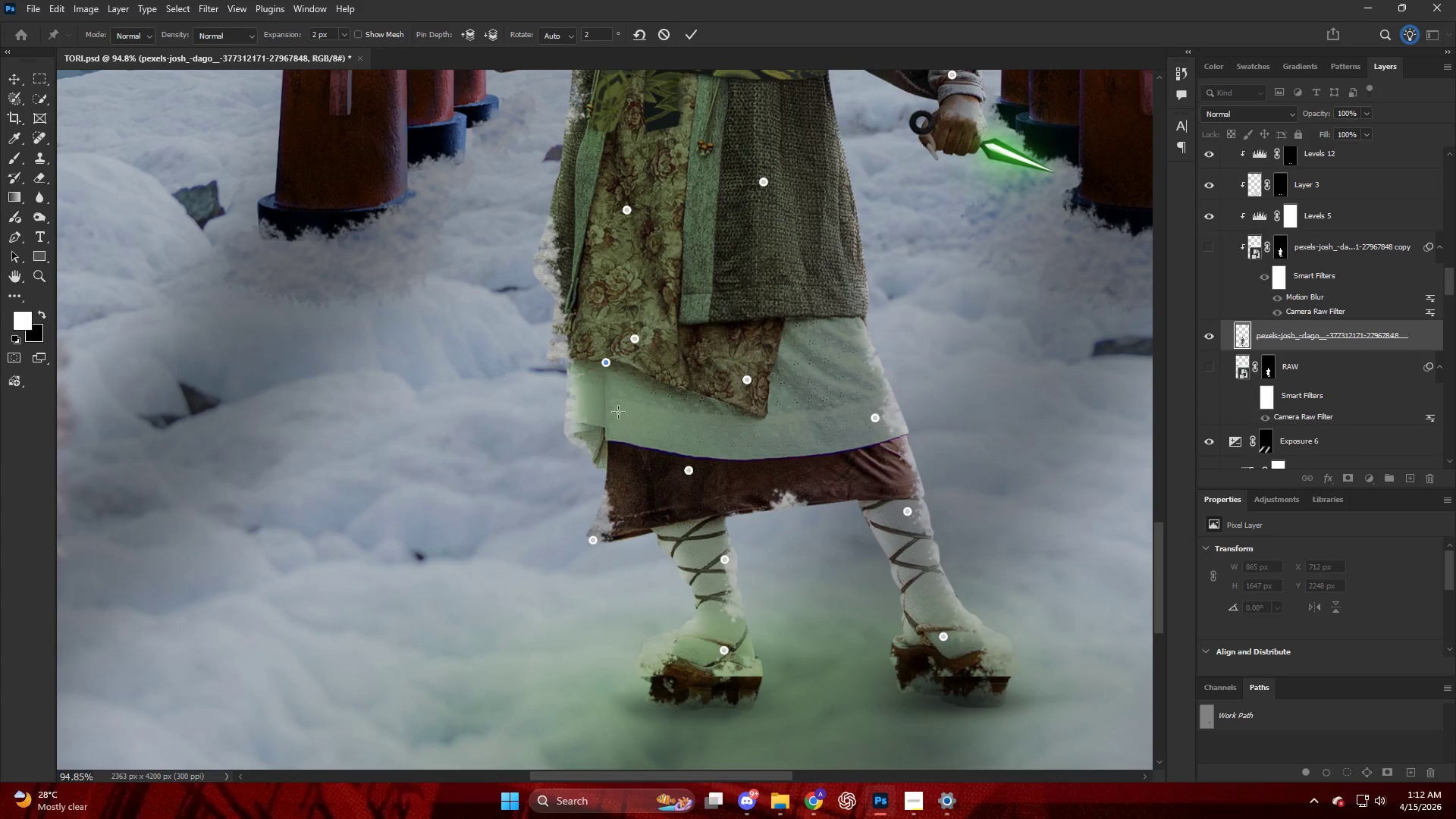 
left_click([625, 413])
 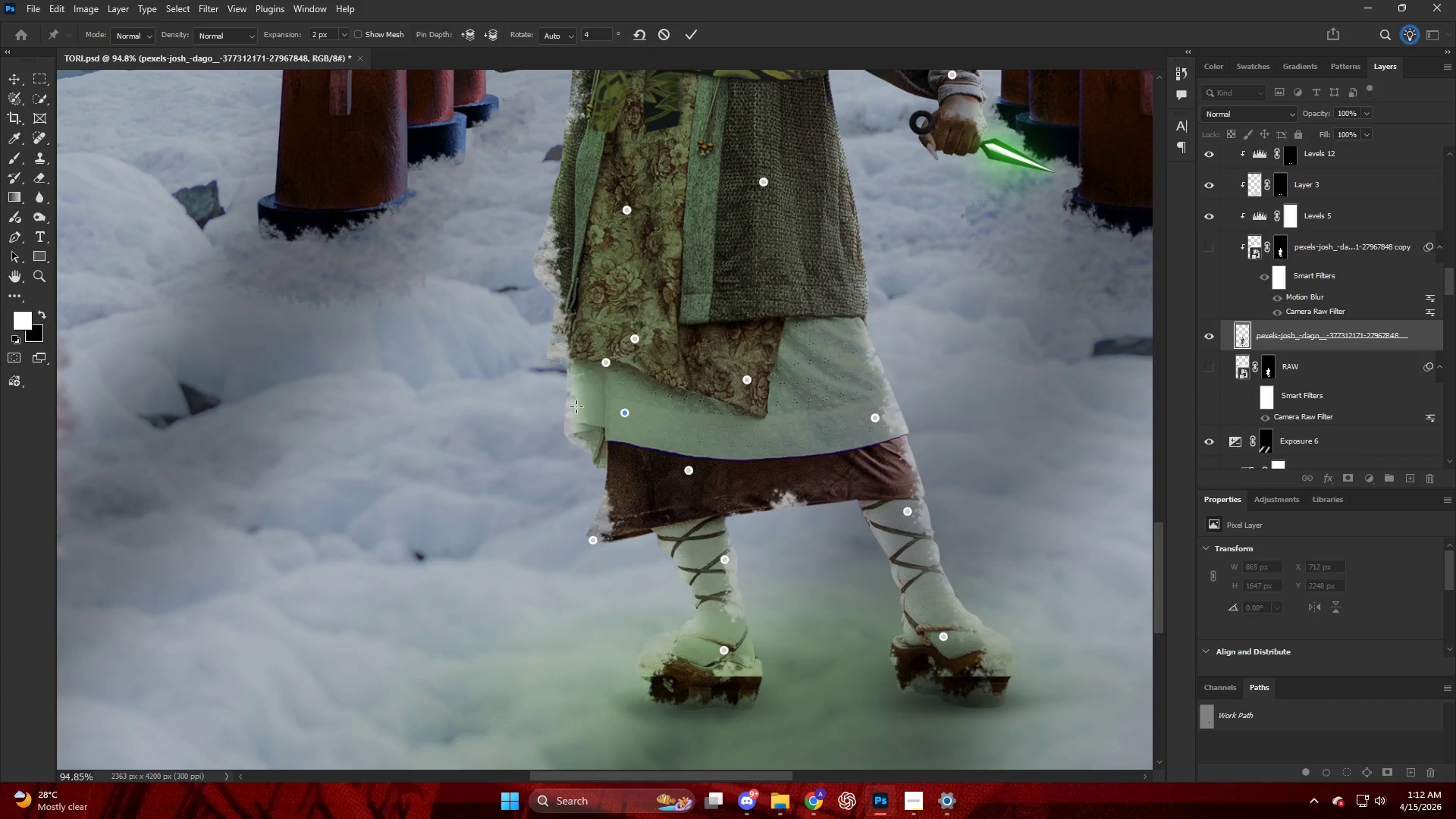 
left_click_drag(start_coordinate=[572, 416], to_coordinate=[514, 455])
 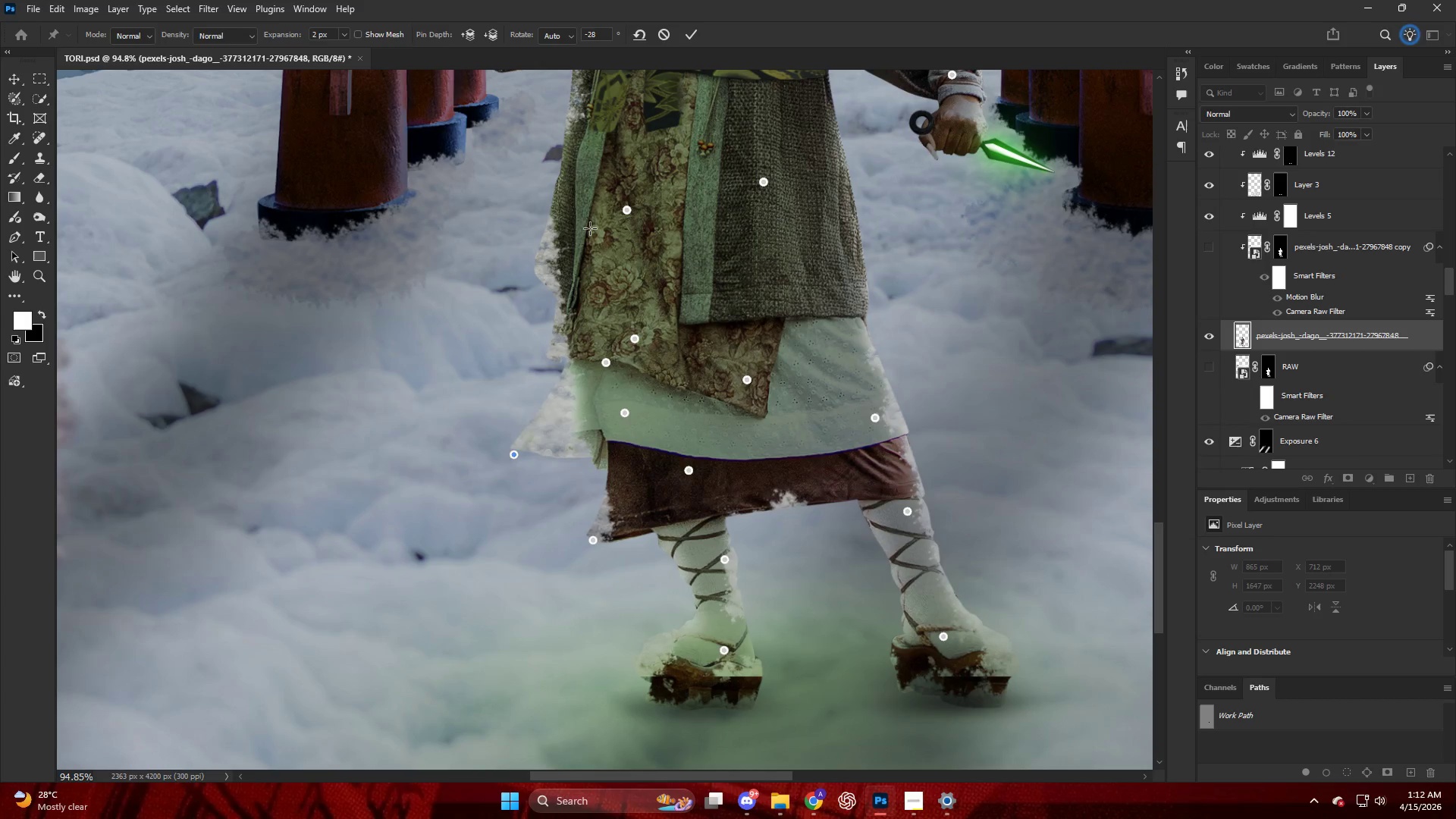 
left_click([587, 224])
 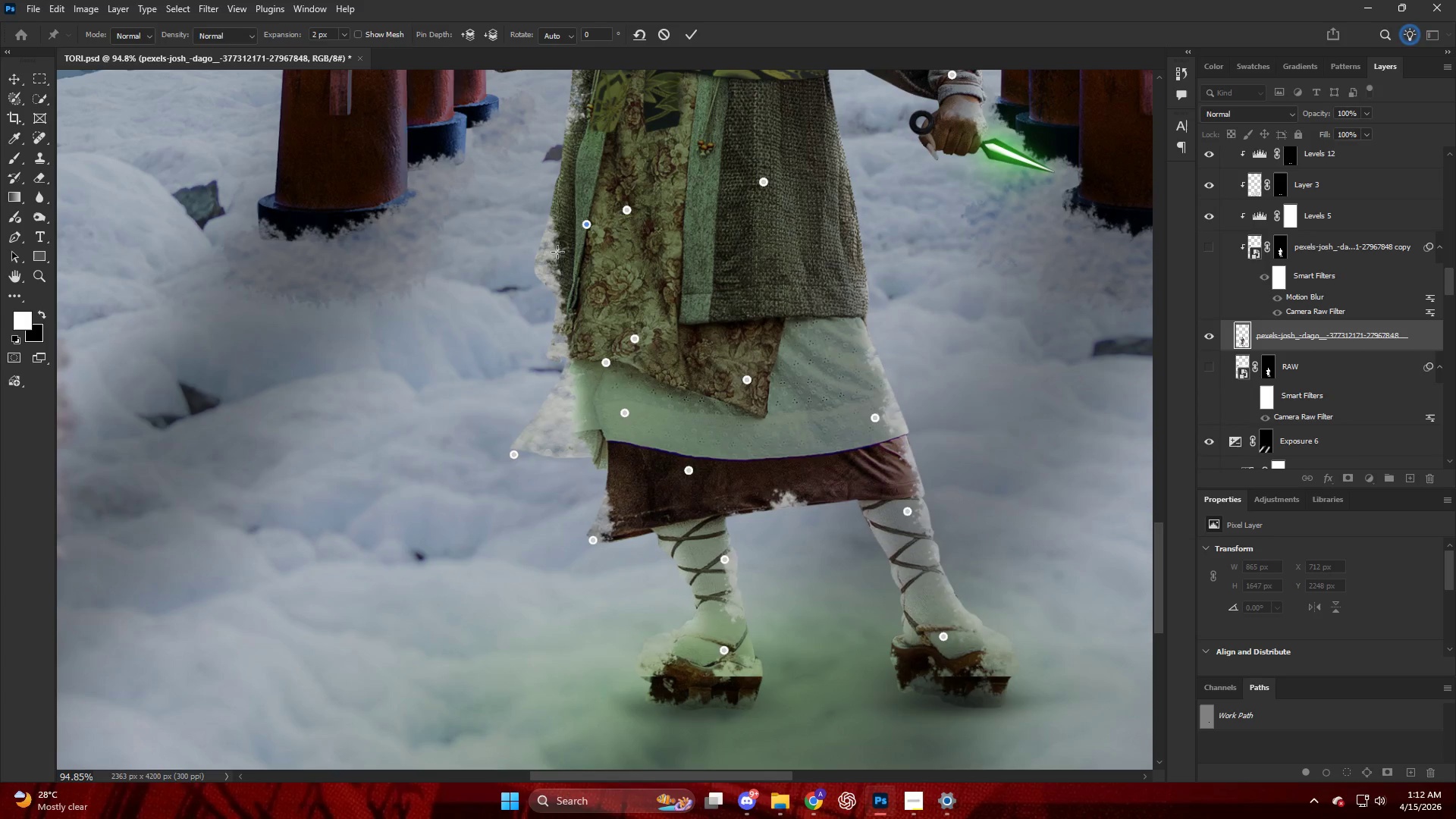 
left_click_drag(start_coordinate=[554, 255], to_coordinate=[501, 280])
 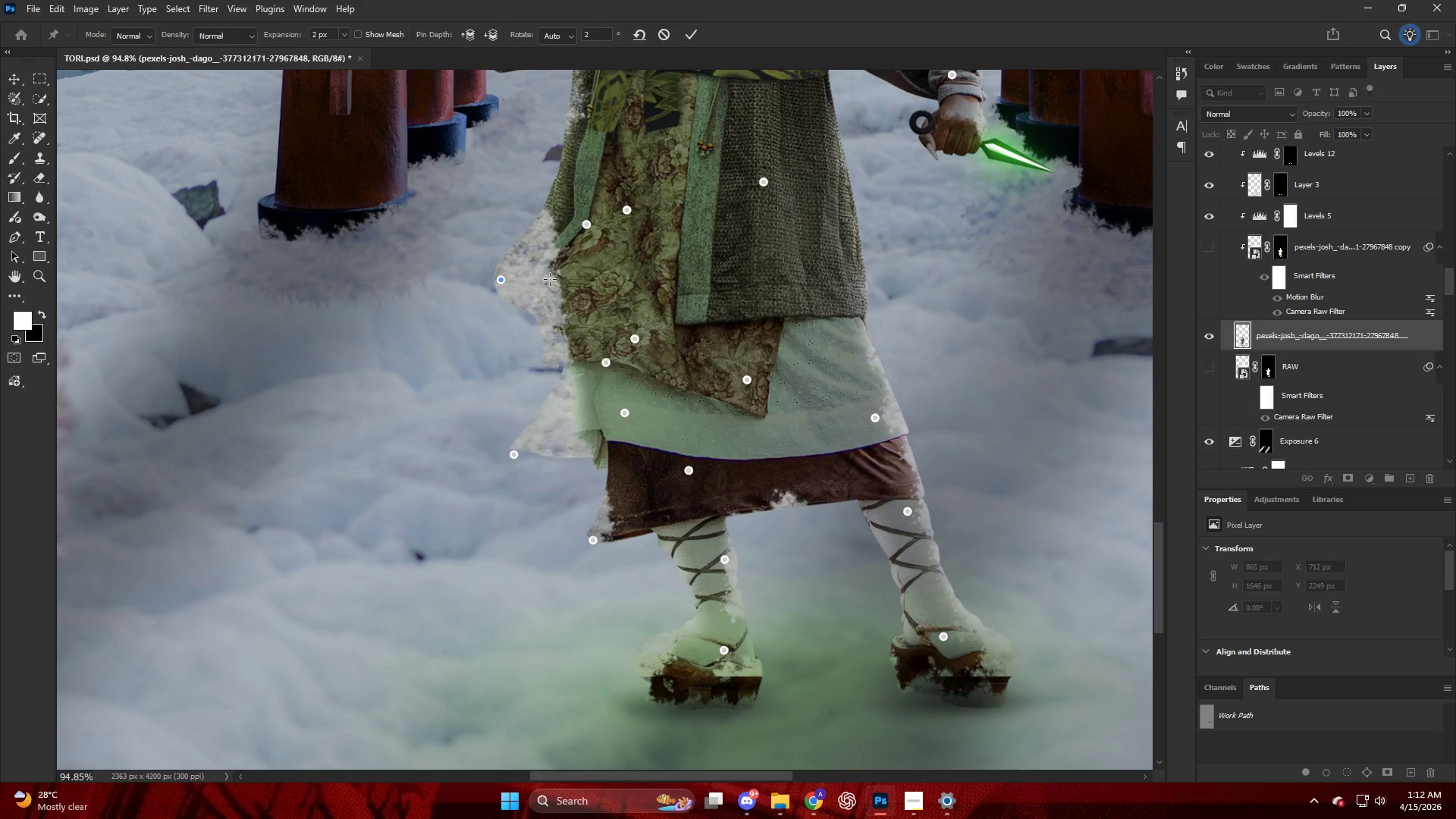 
scroll: coordinate [556, 268], scroll_direction: up, amount: 15.0
 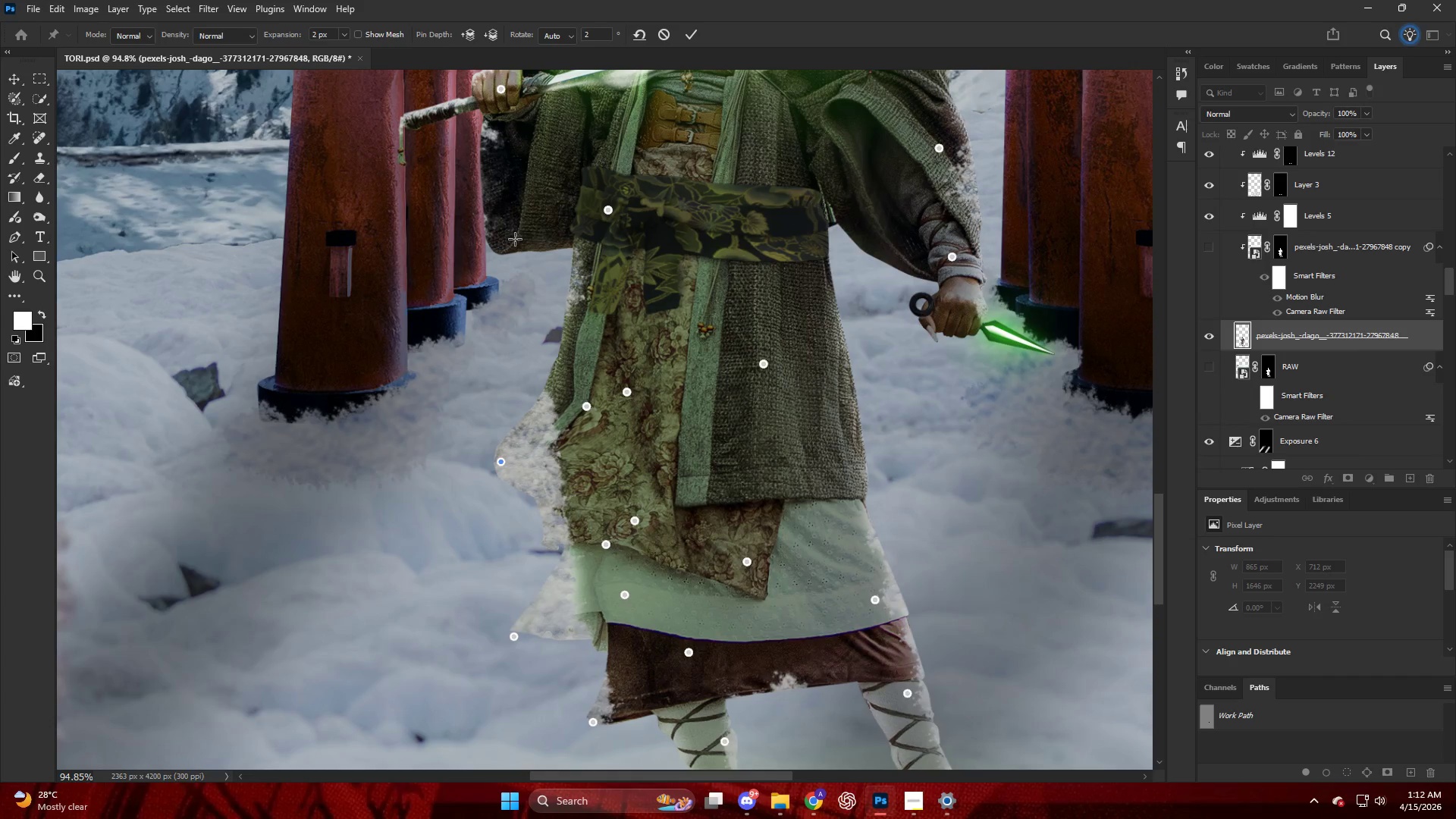 
left_click_drag(start_coordinate=[515, 239], to_coordinate=[466, 287])
 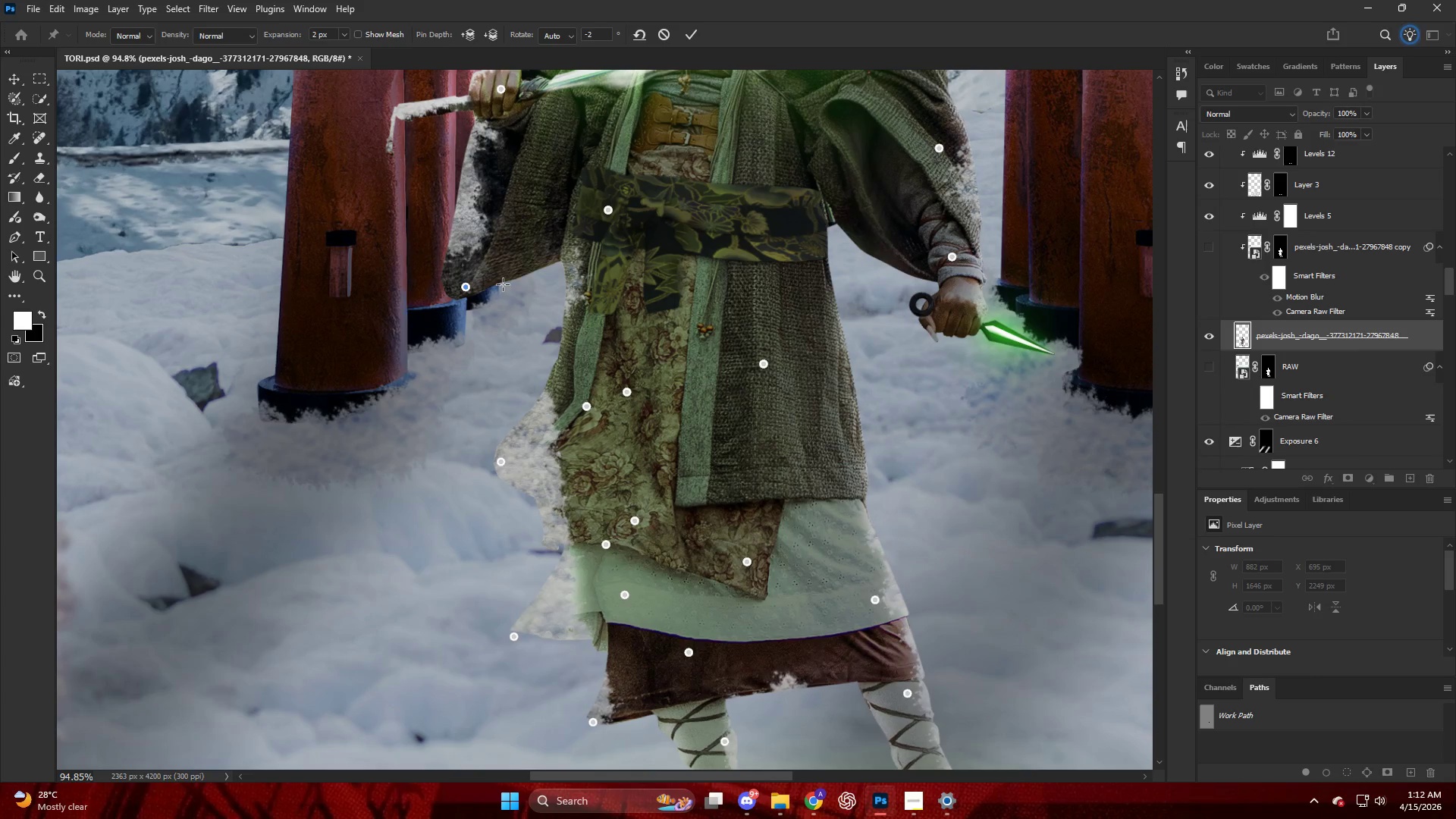 
key(Control+ControlLeft)
 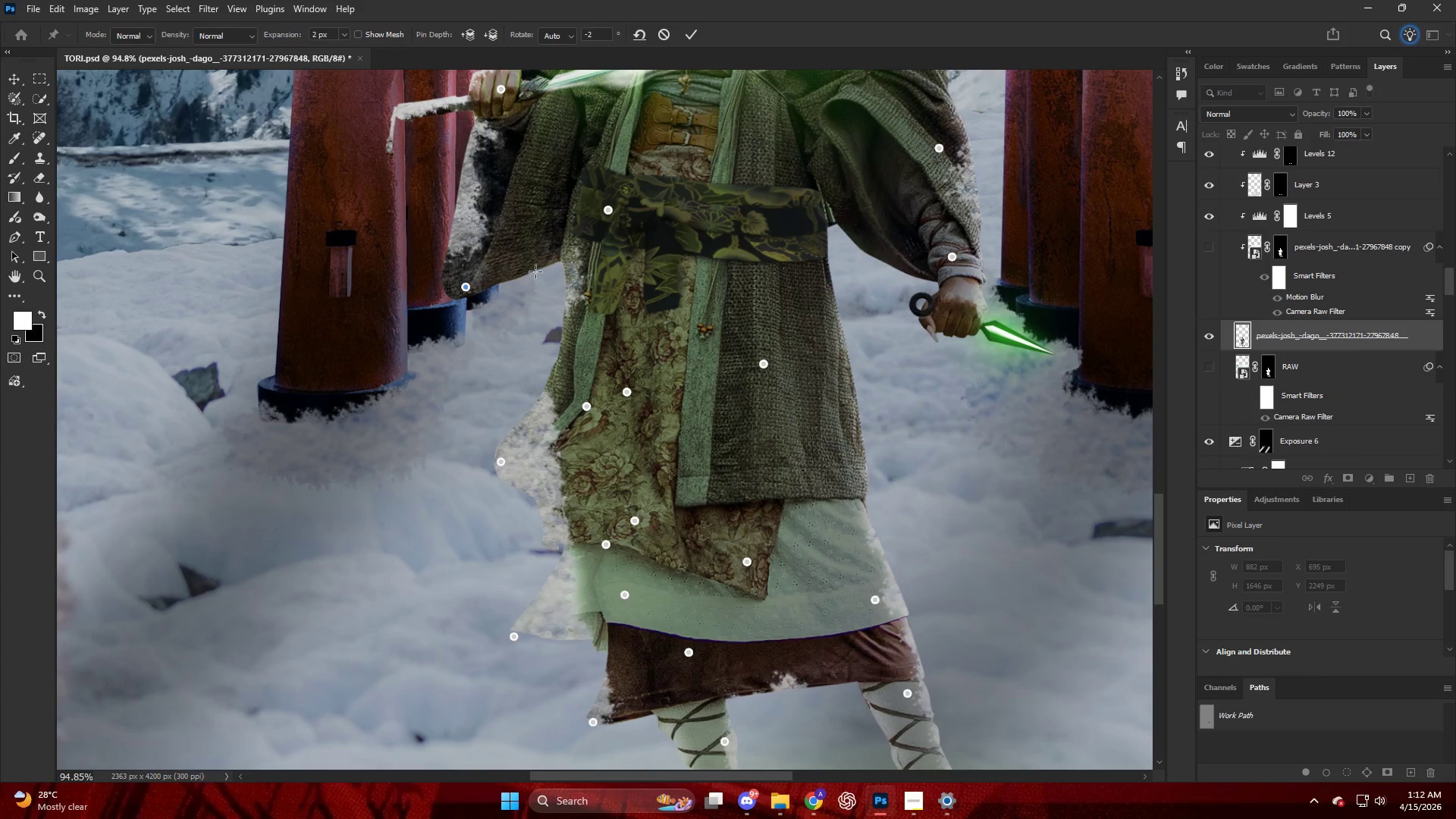 
key(Control+Z)
 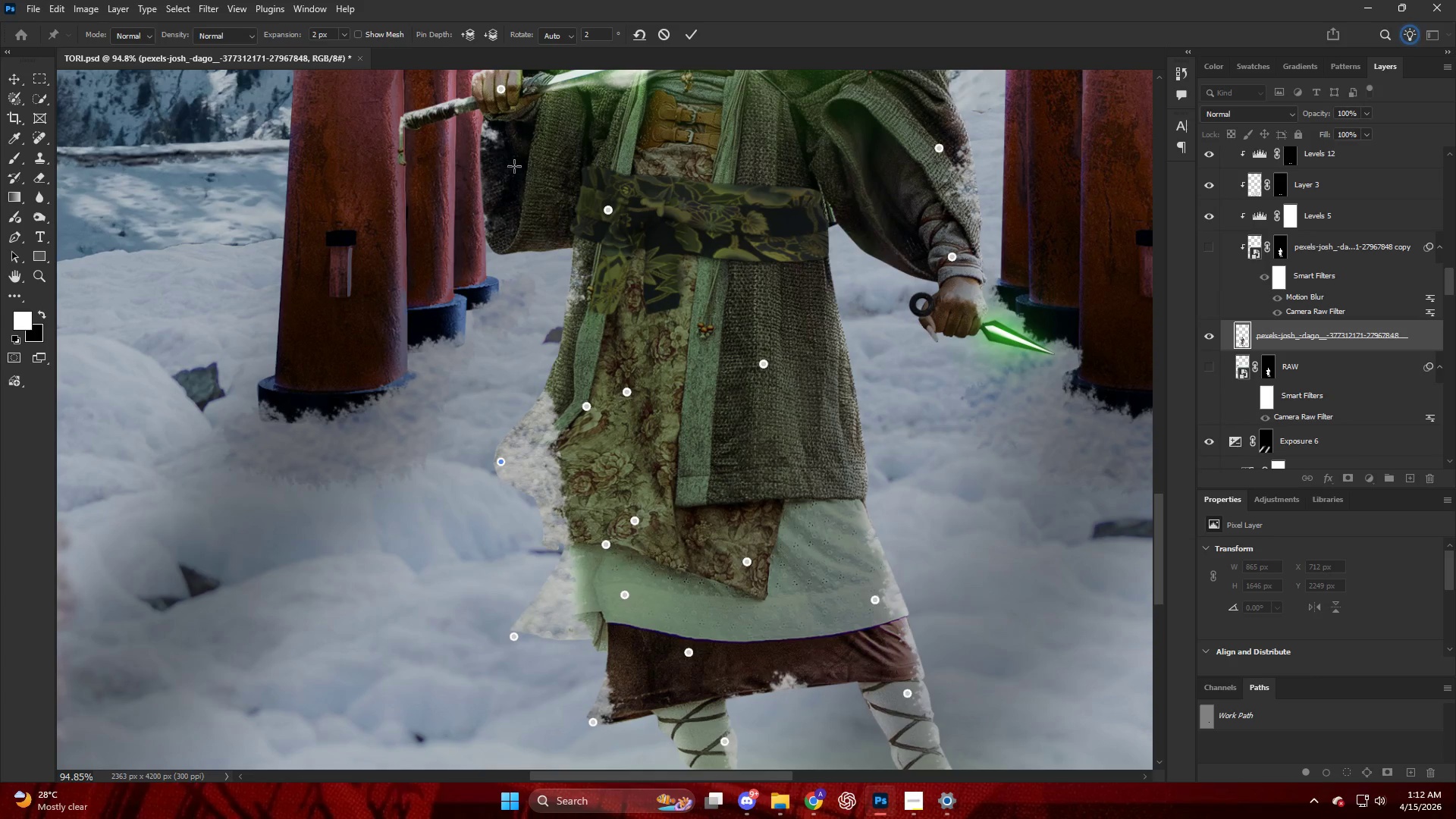 
left_click([504, 146])
 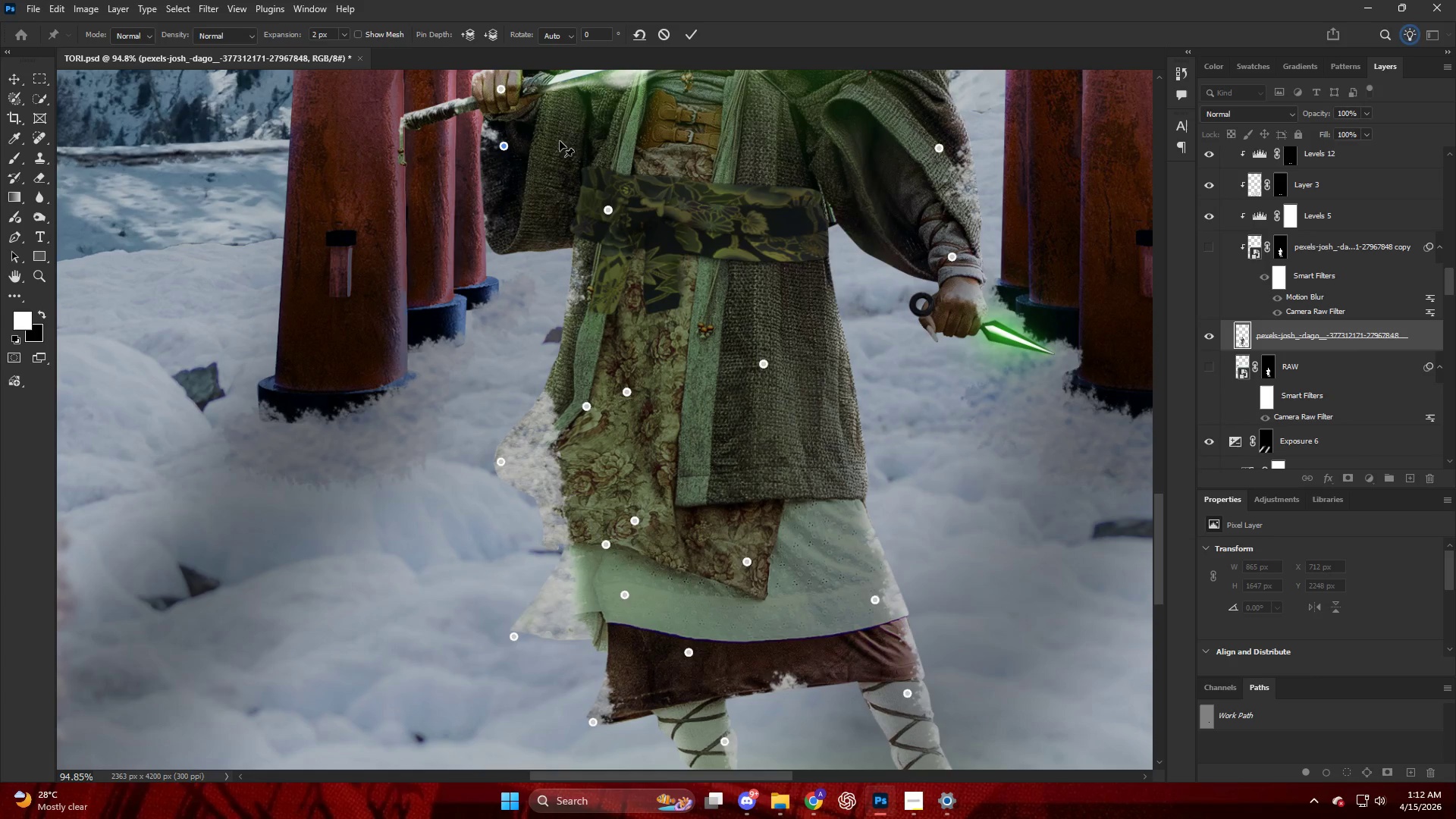 
triple_click([567, 138])
 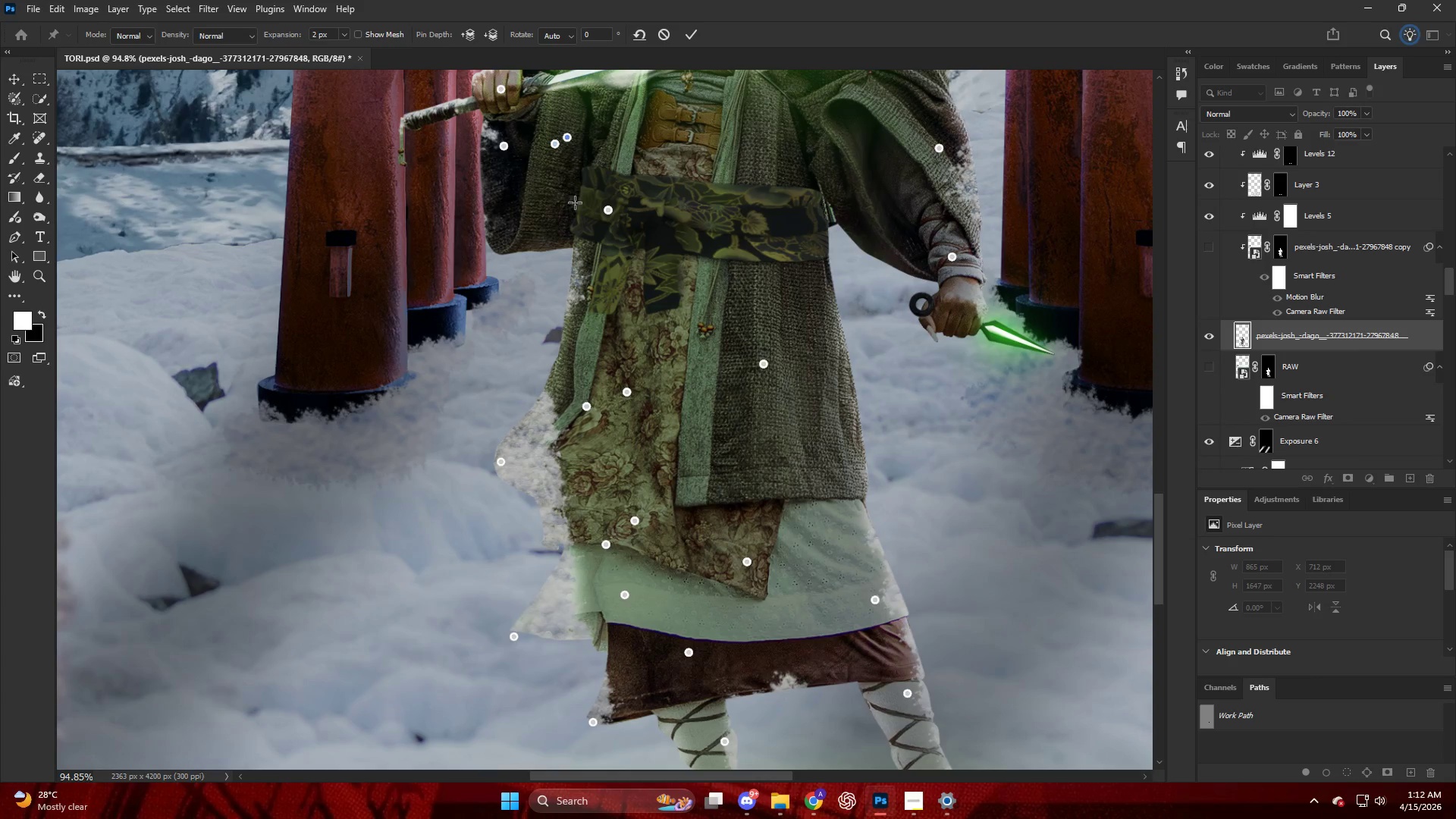 
triple_click([573, 208])
 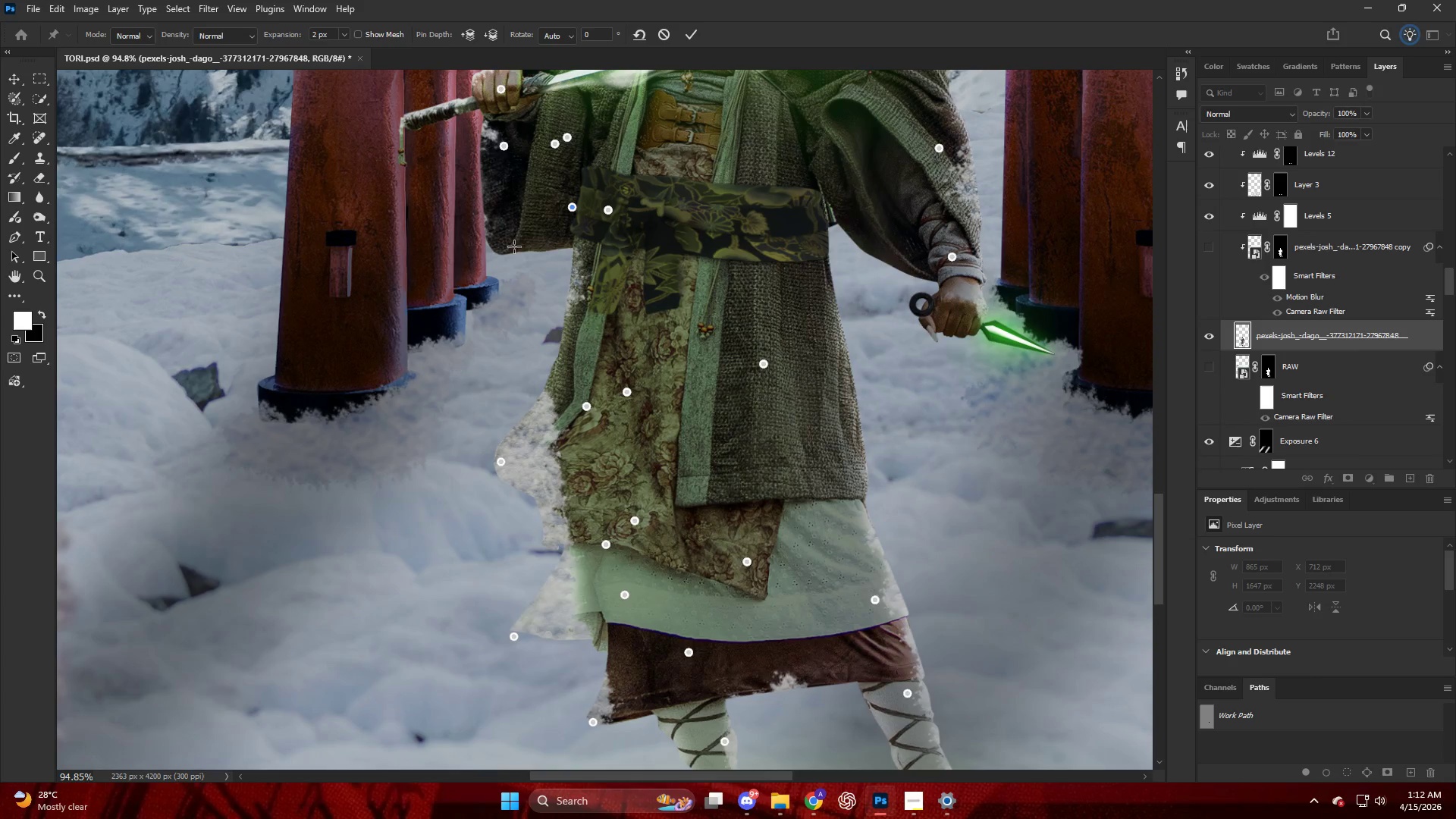 
left_click_drag(start_coordinate=[514, 246], to_coordinate=[458, 277])
 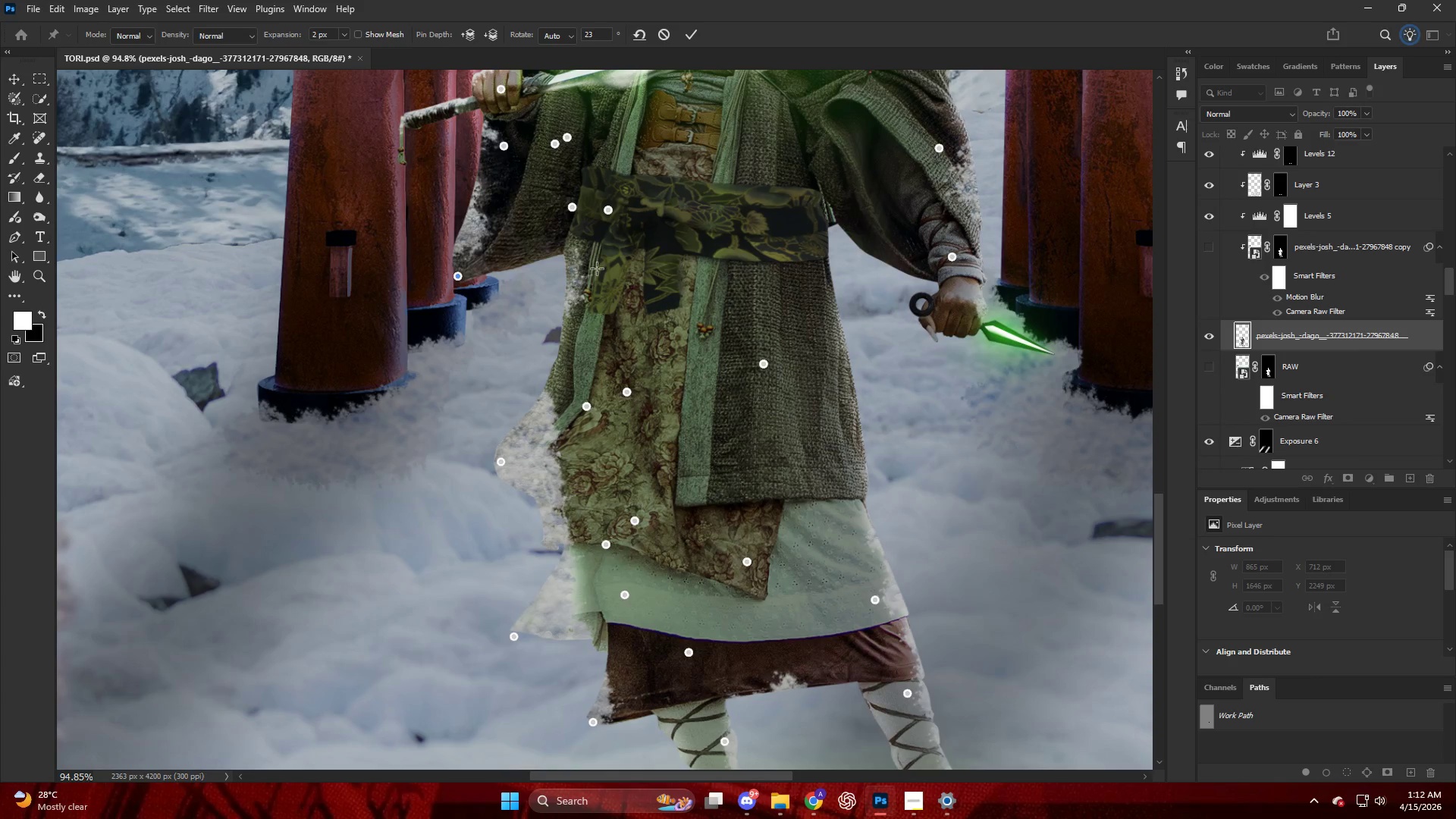 
key(Control+ControlLeft)
 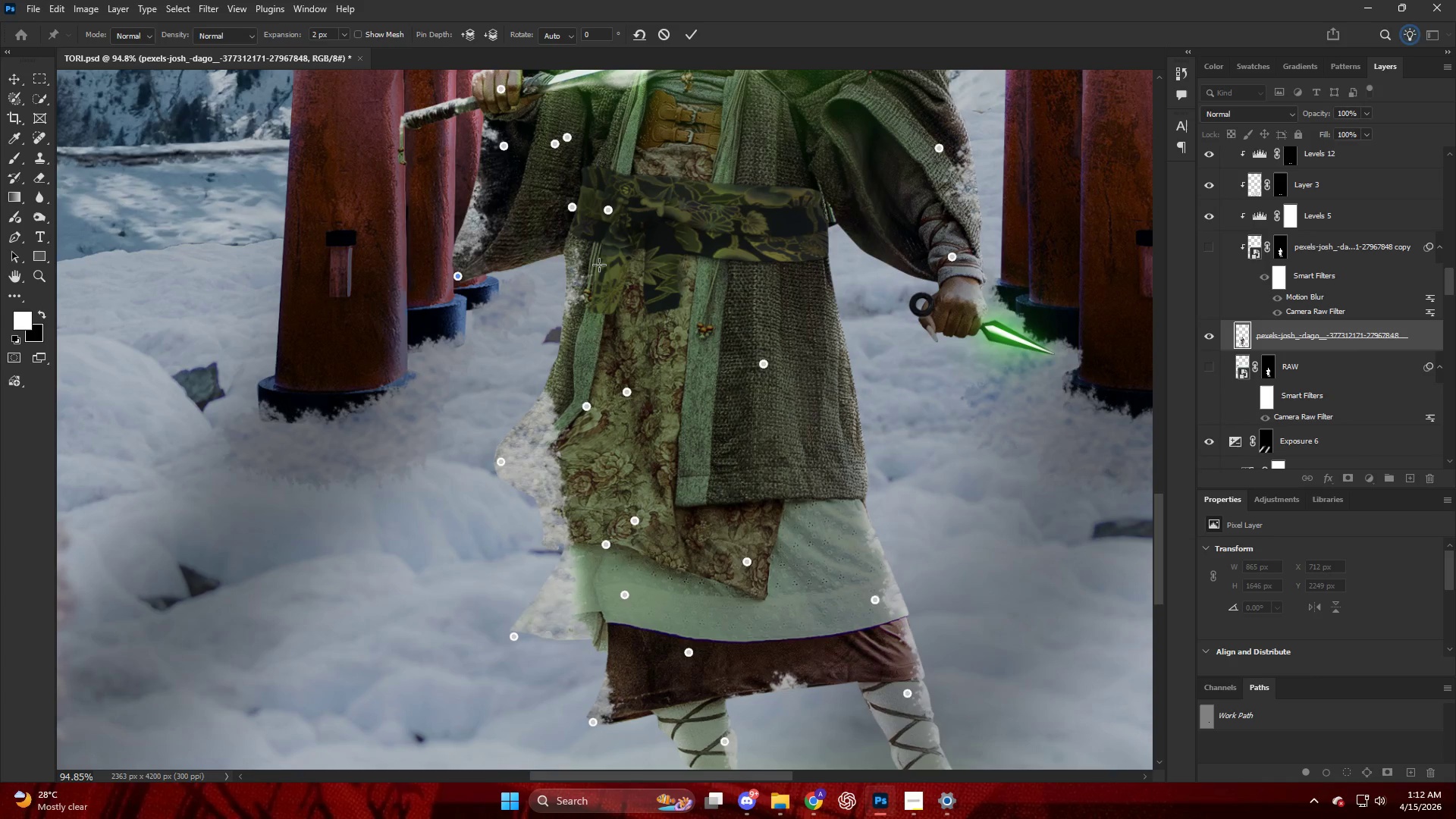 
key(Control+Z)
 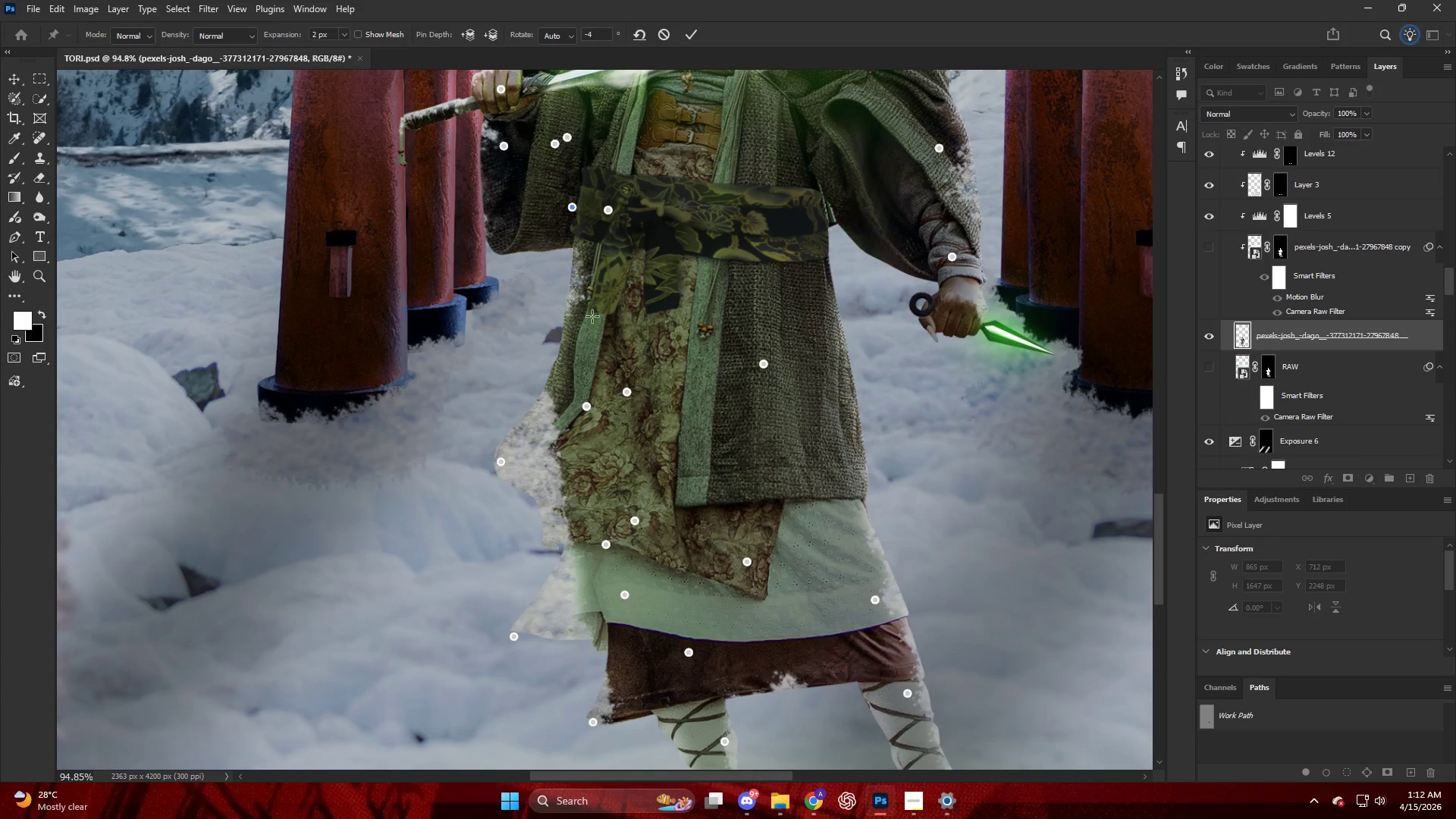 
double_click([582, 343])
 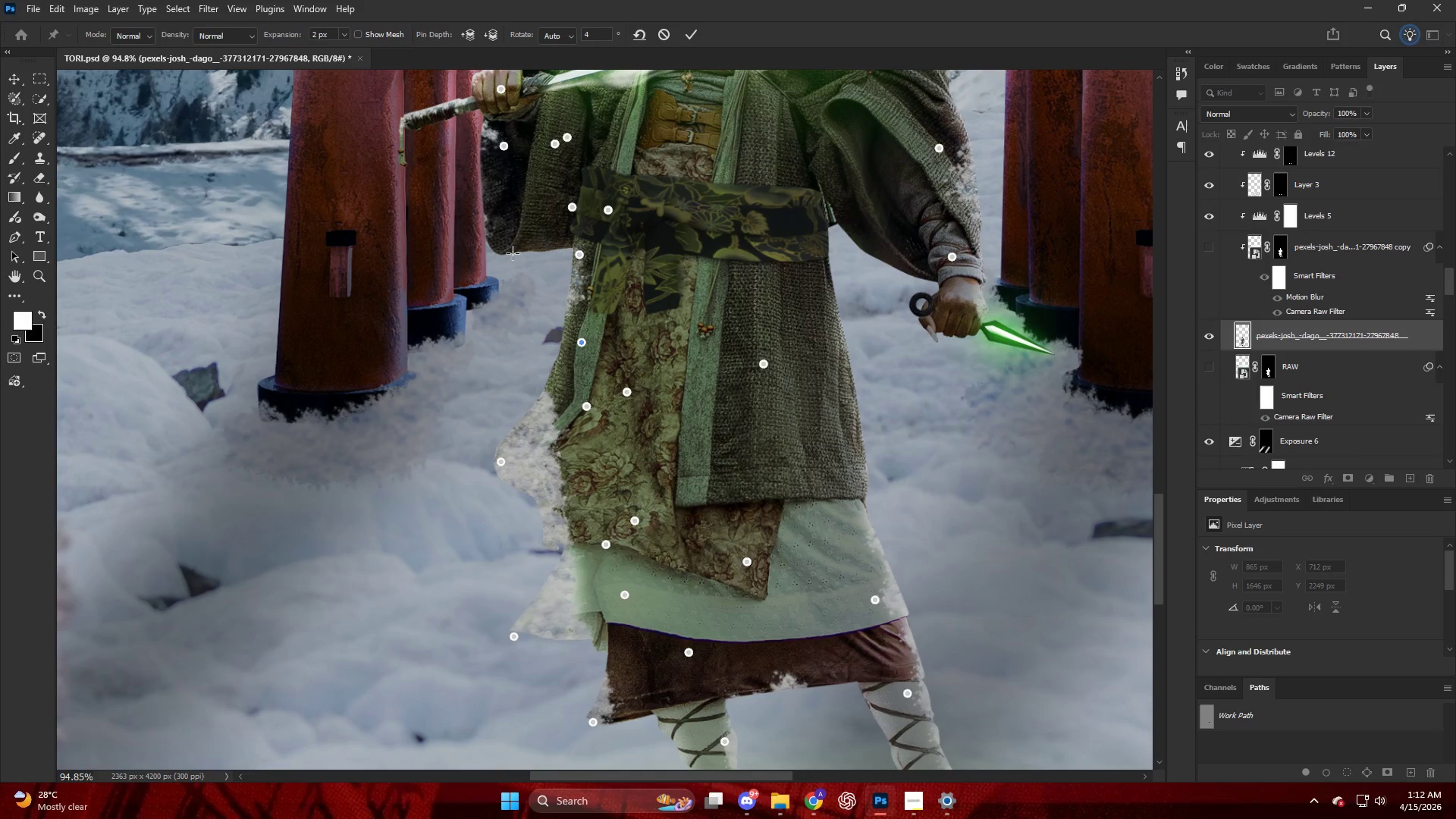 
left_click_drag(start_coordinate=[514, 237], to_coordinate=[466, 270])
 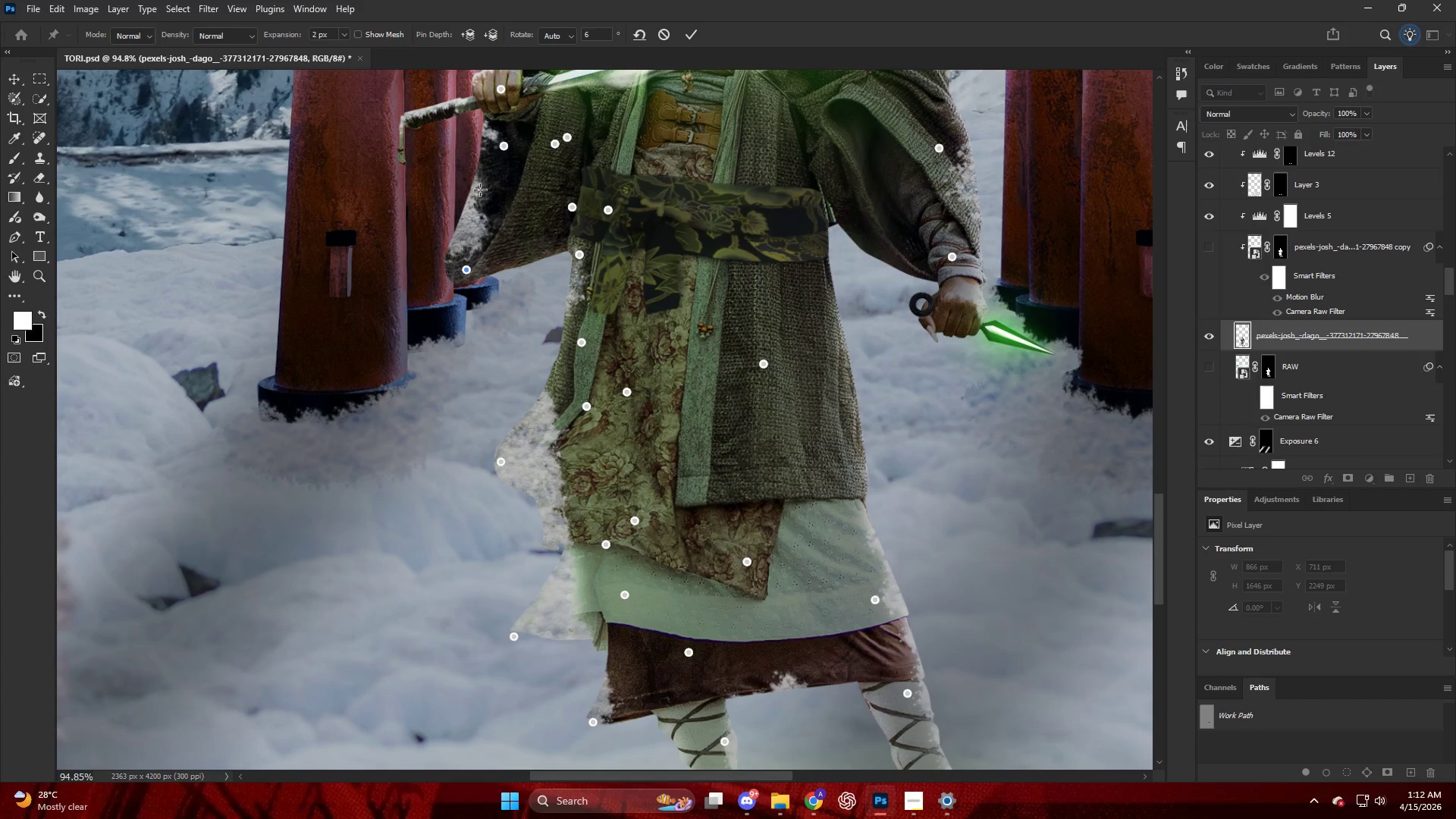 
left_click_drag(start_coordinate=[480, 190], to_coordinate=[465, 197])
 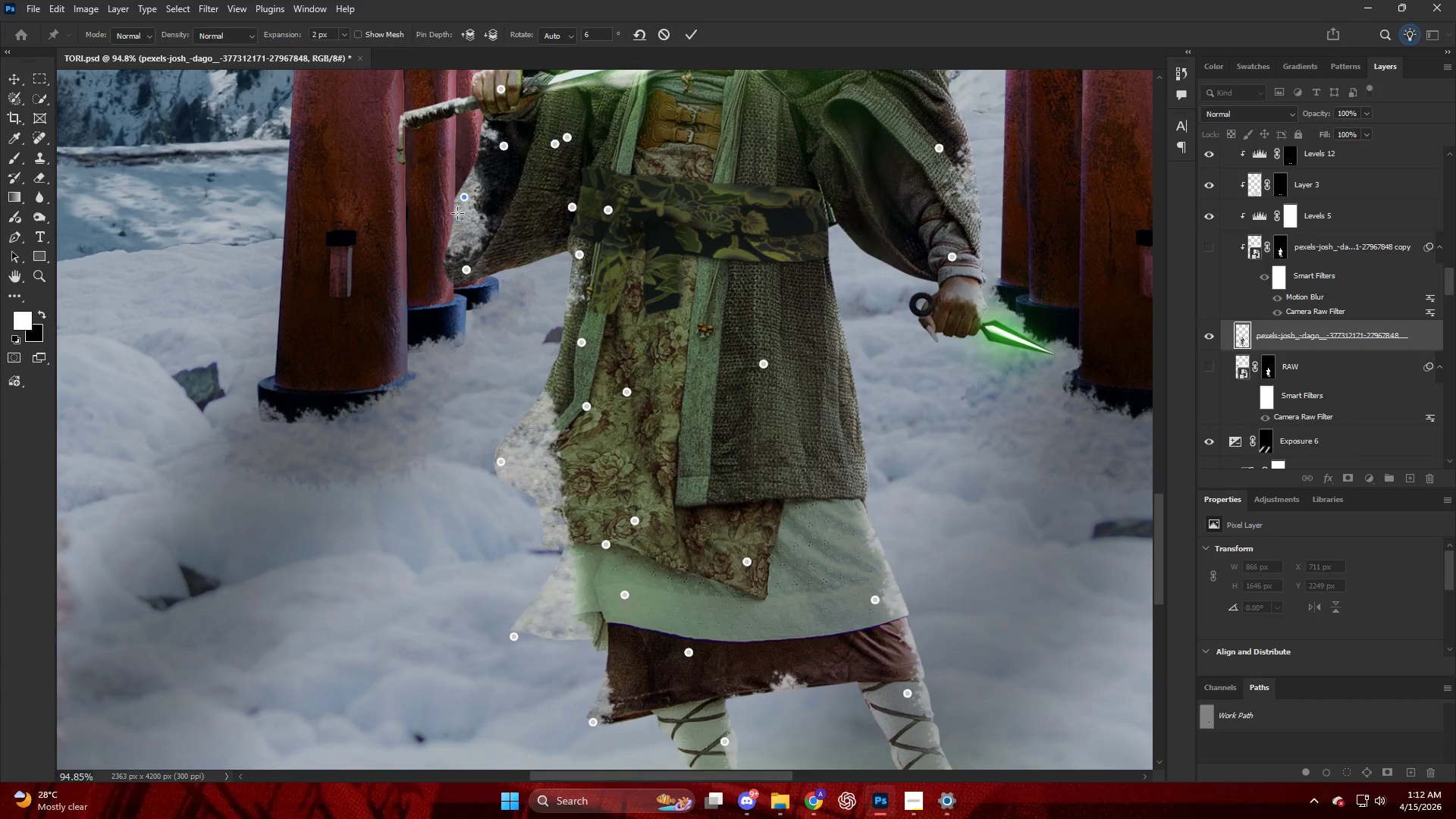 
left_click_drag(start_coordinate=[457, 215], to_coordinate=[441, 221])
 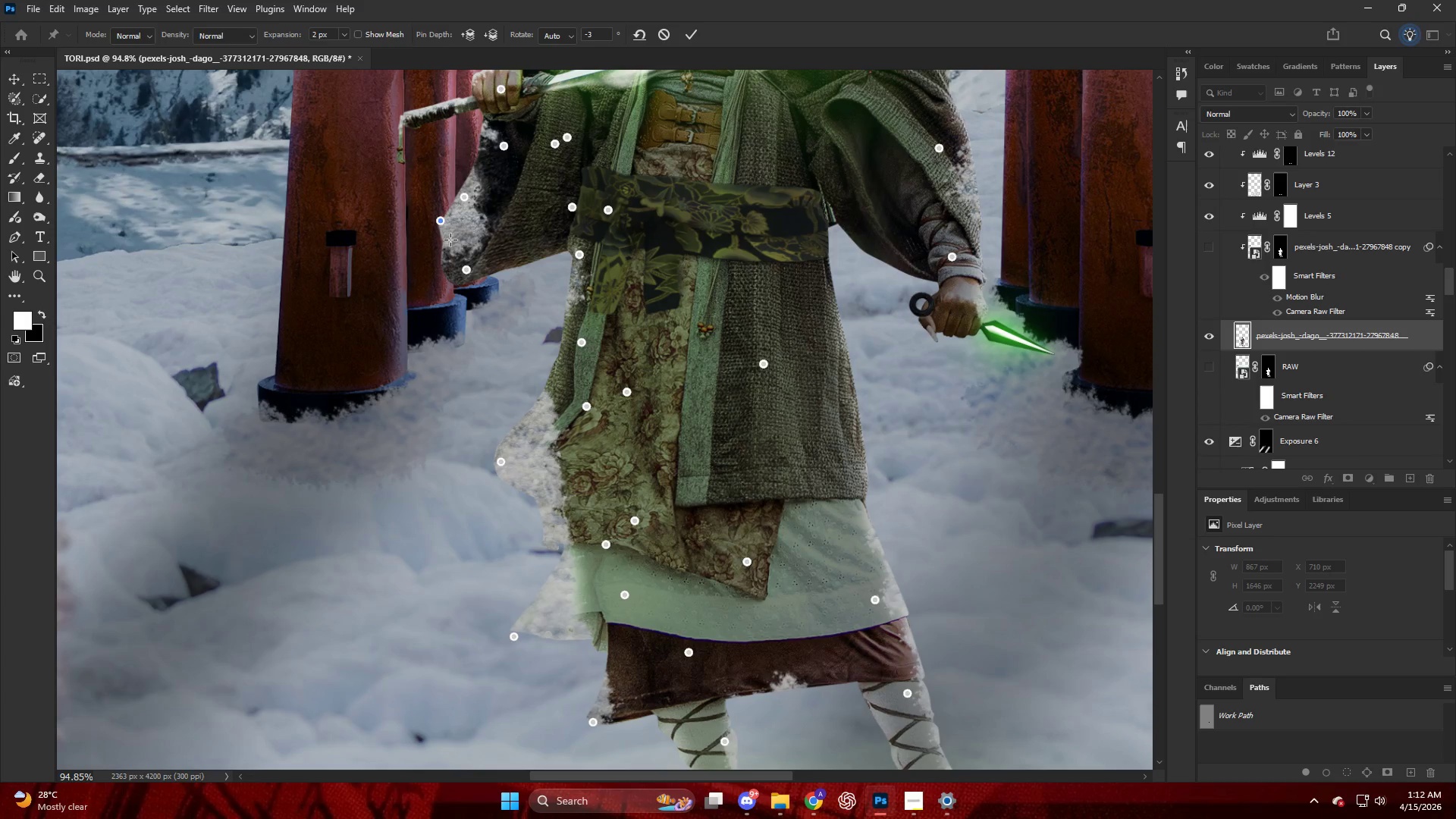 
left_click_drag(start_coordinate=[451, 240], to_coordinate=[445, 241])
 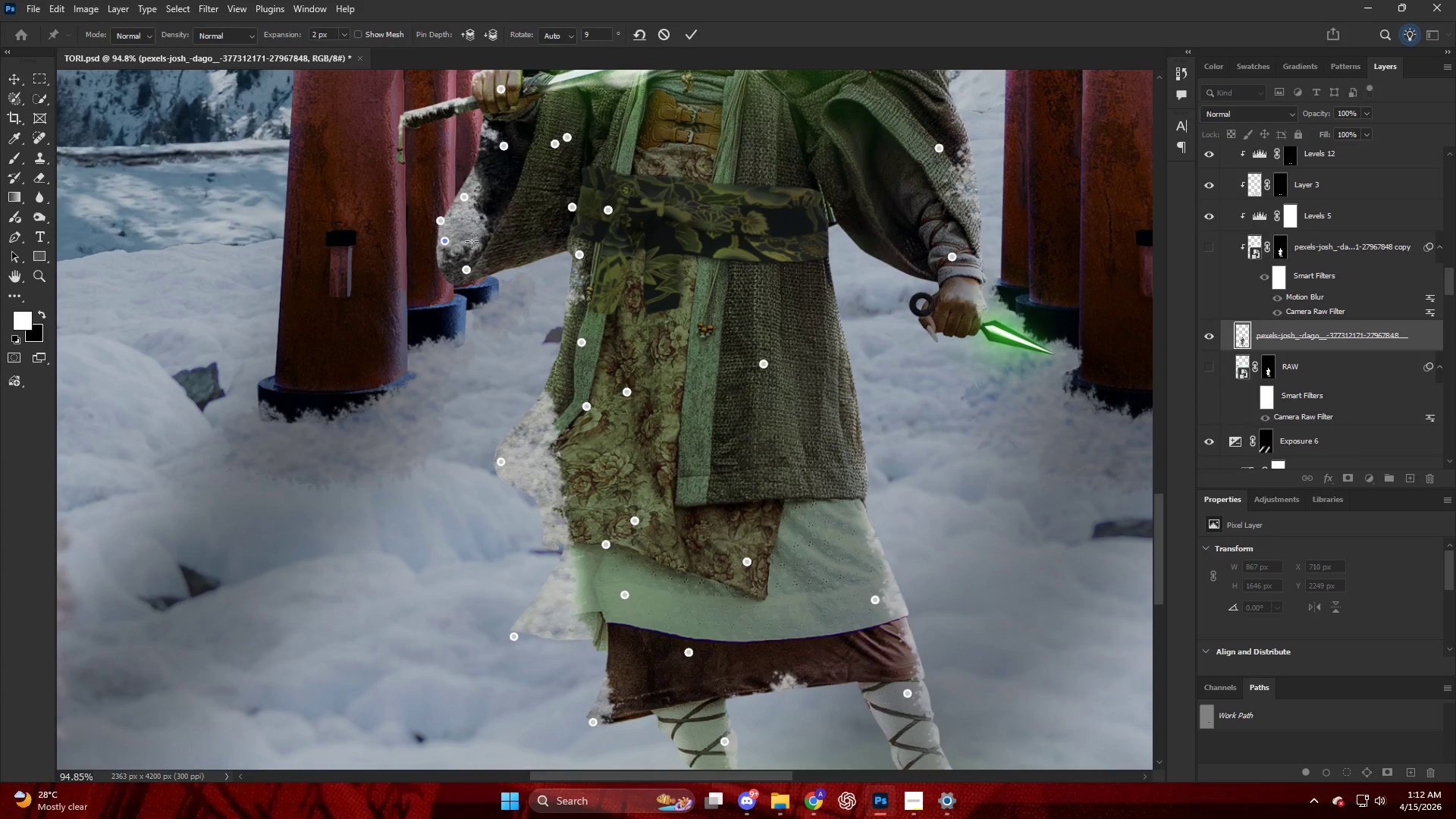 
hold_key(key=AltLeft, duration=0.77)
scroll: coordinate [536, 265], scroll_direction: down, amount: 12.0
 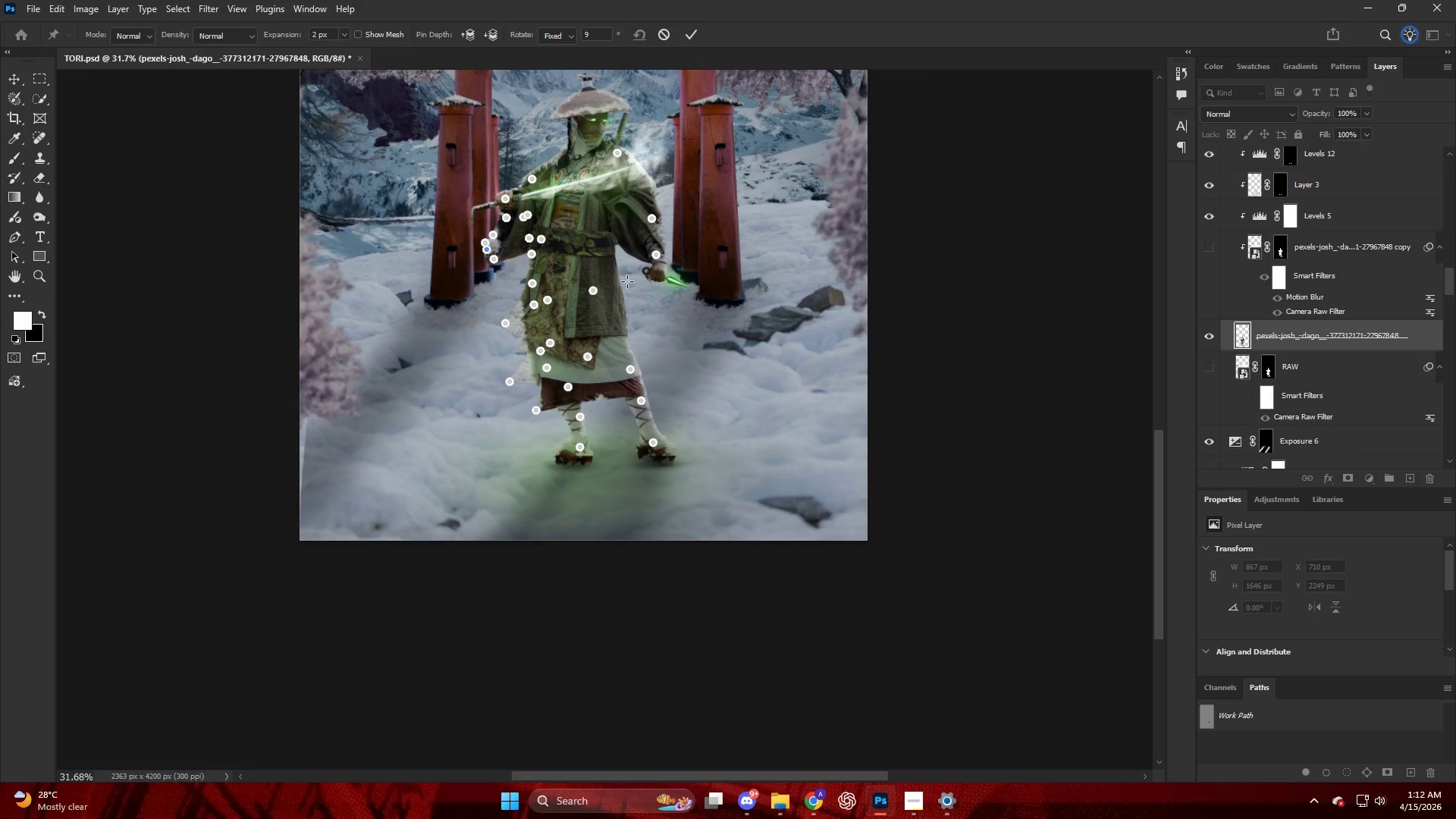 
hold_key(key=AltLeft, duration=0.75)
 